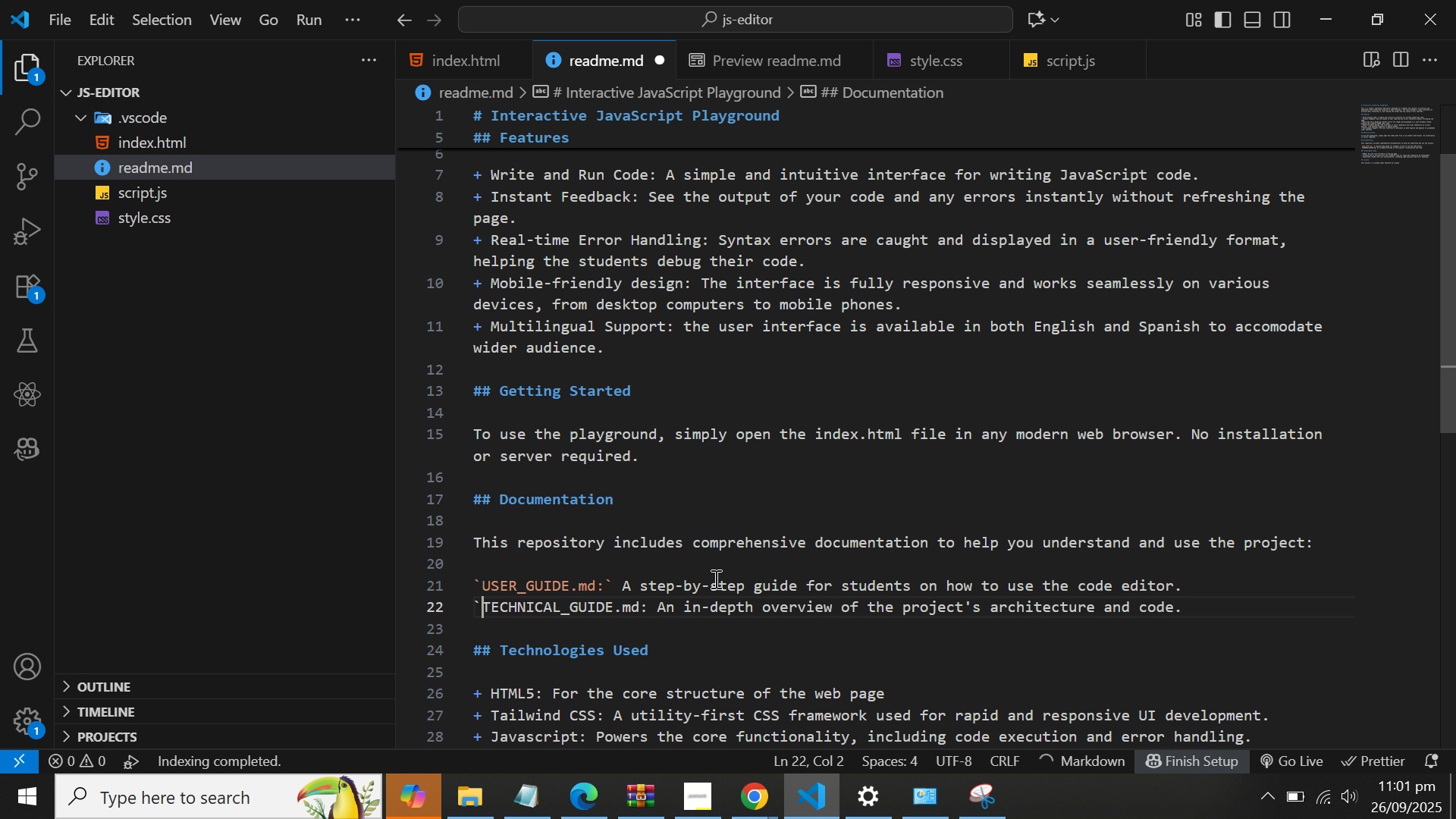 
key(ArrowRight)
 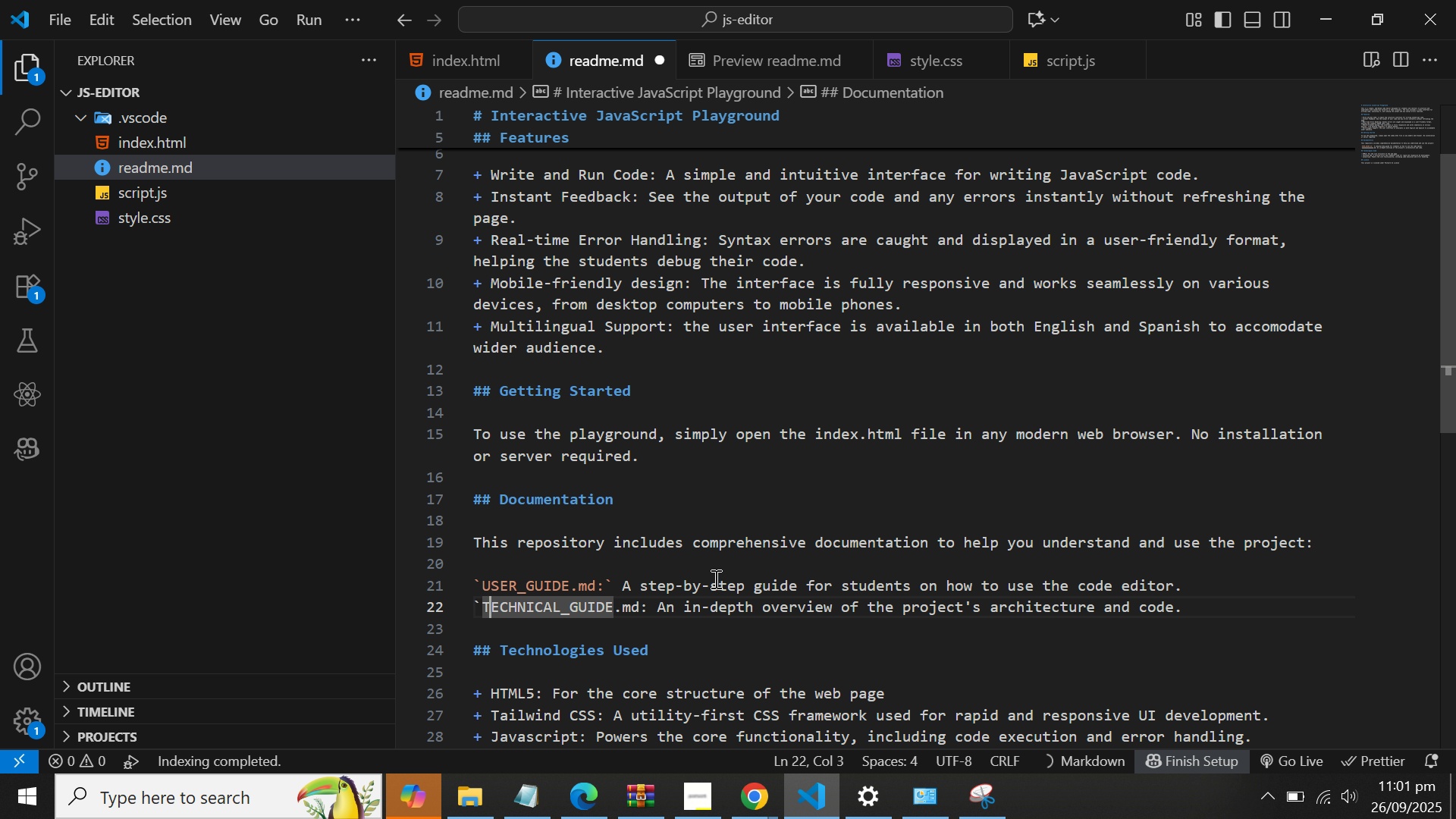 
hold_key(key=ArrowRight, duration=0.96)
 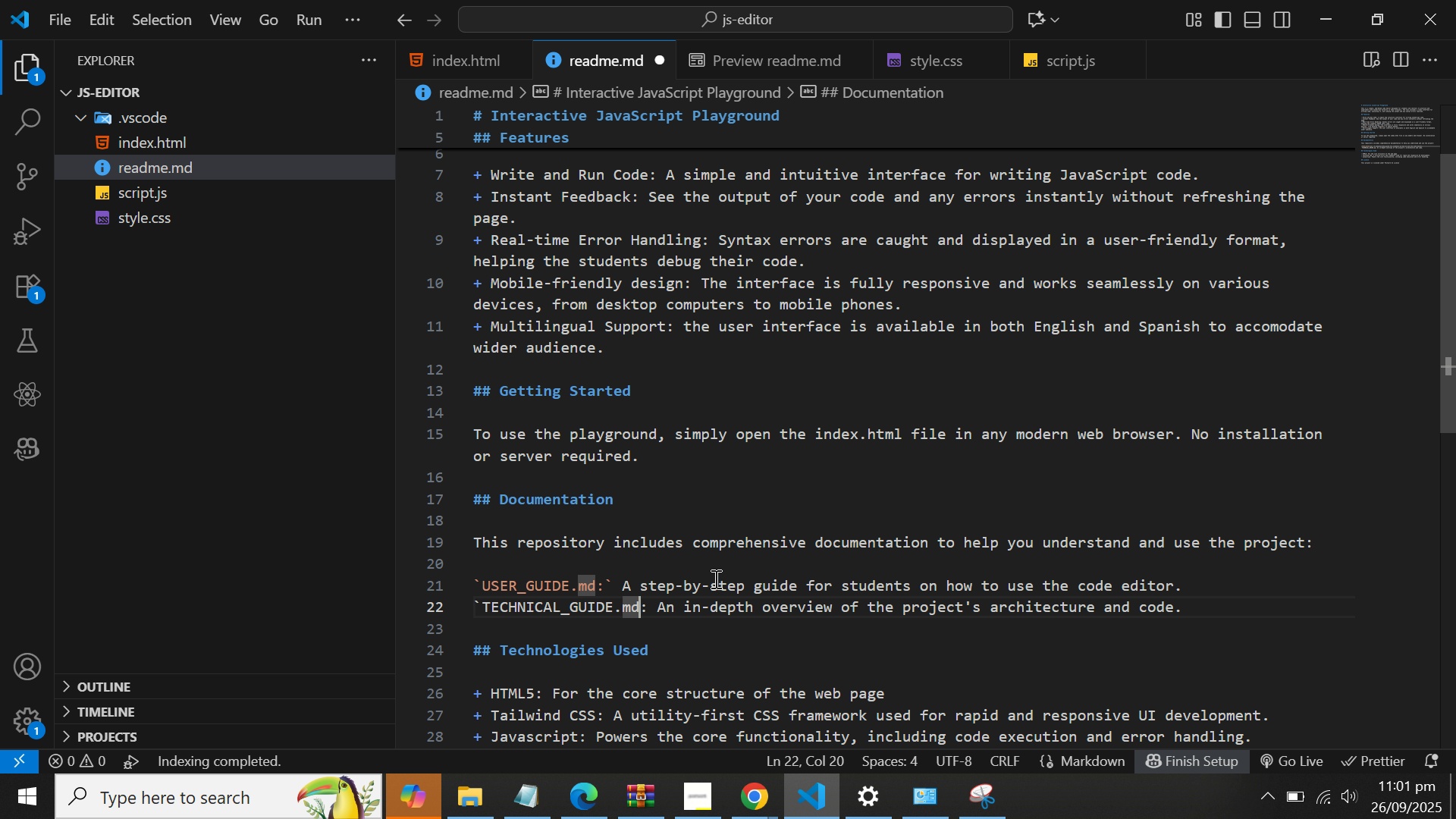 
key(ArrowRight)
 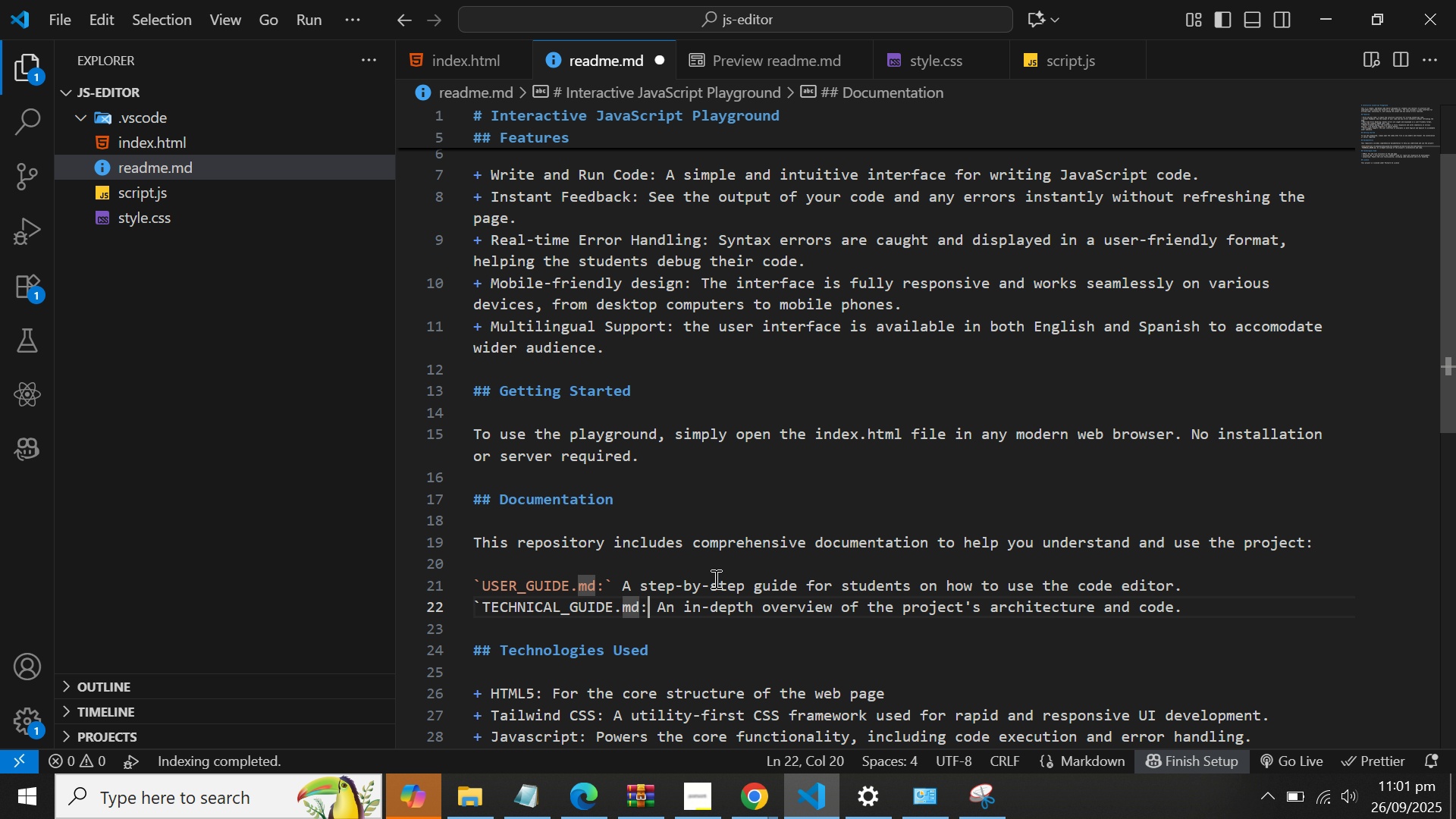 
key(ArrowRight)
 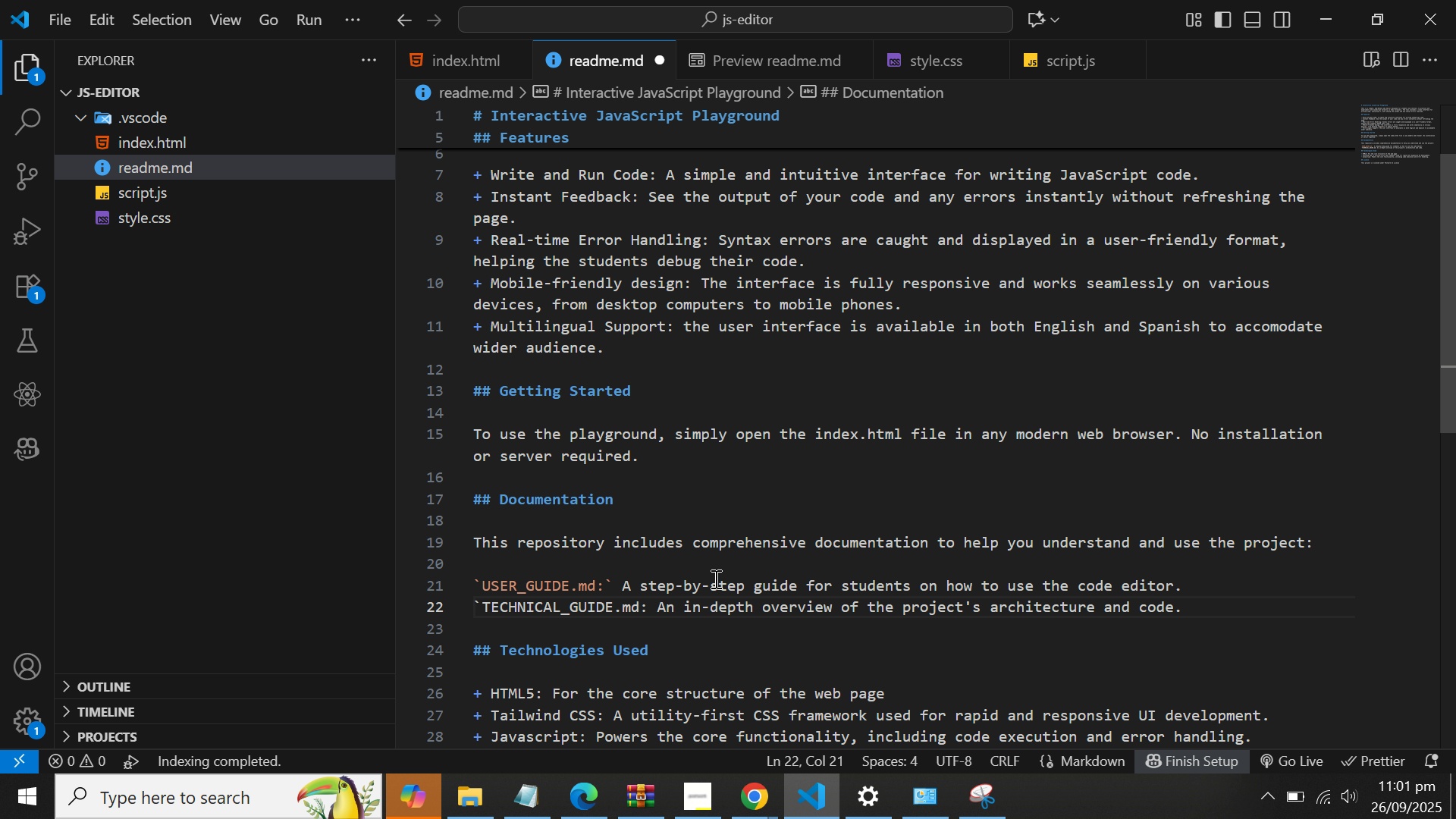 
key(ArrowLeft)
 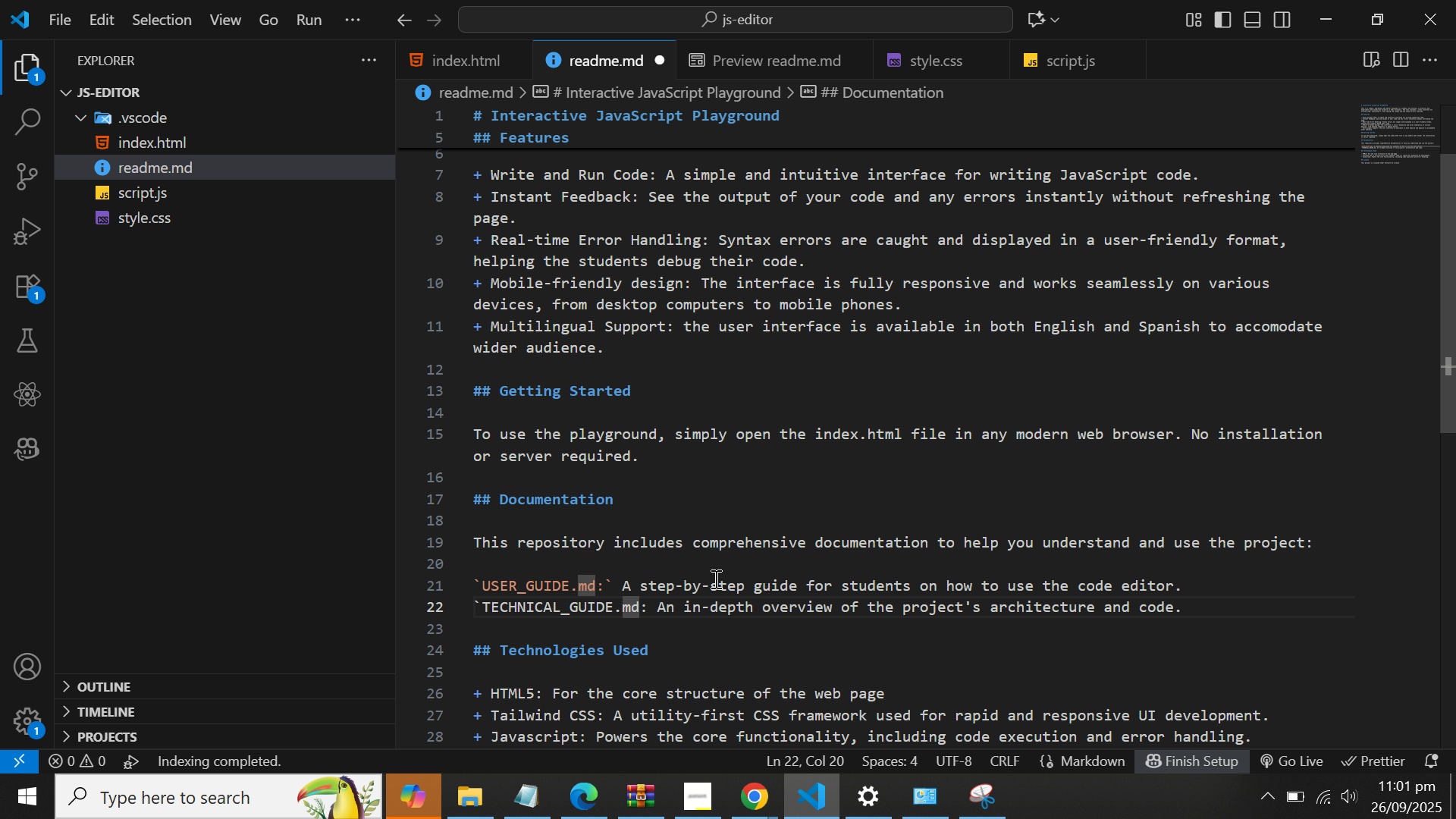 
key(Backquote)
 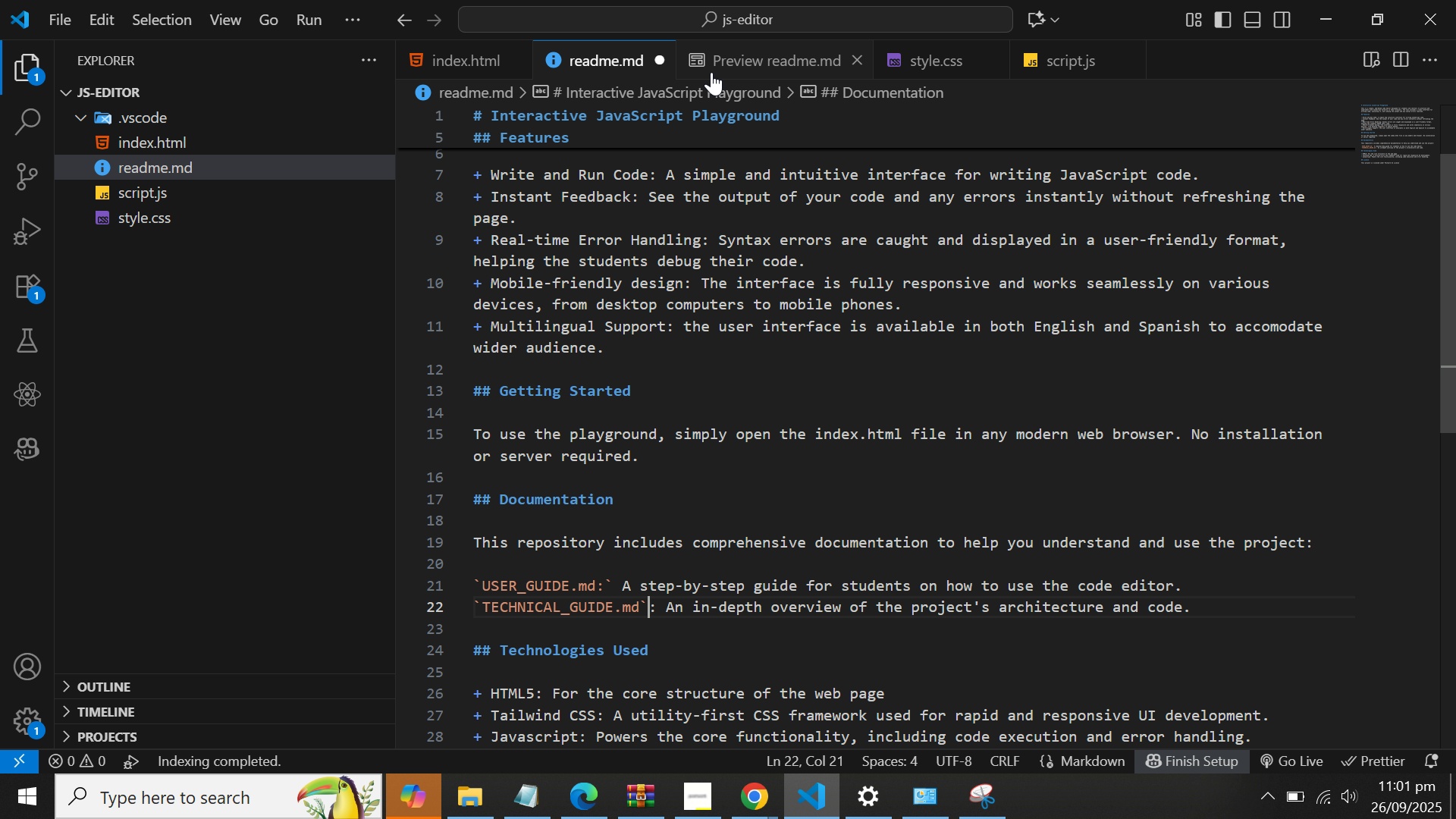 
left_click([727, 53])
 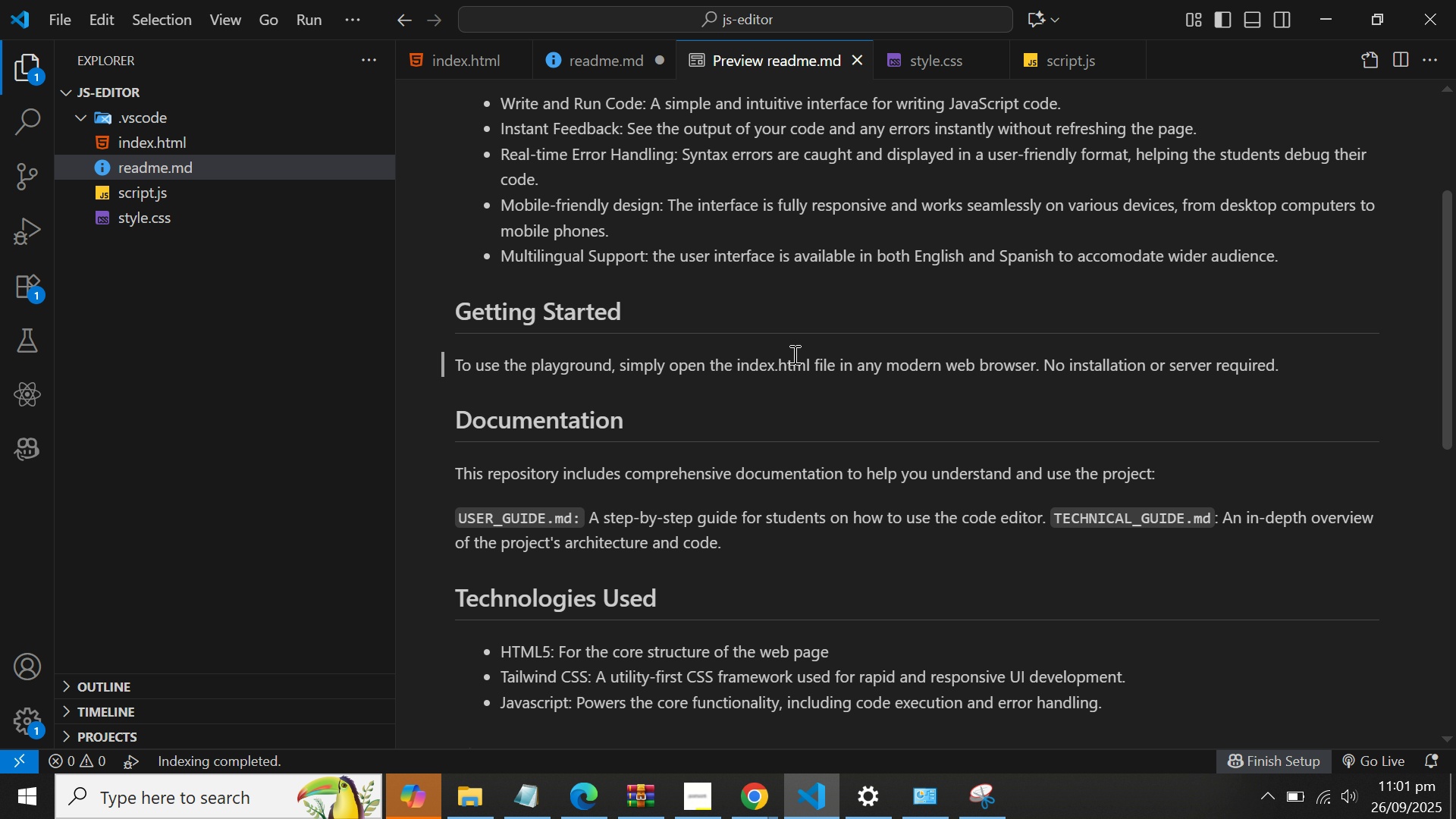 
wait(5.6)
 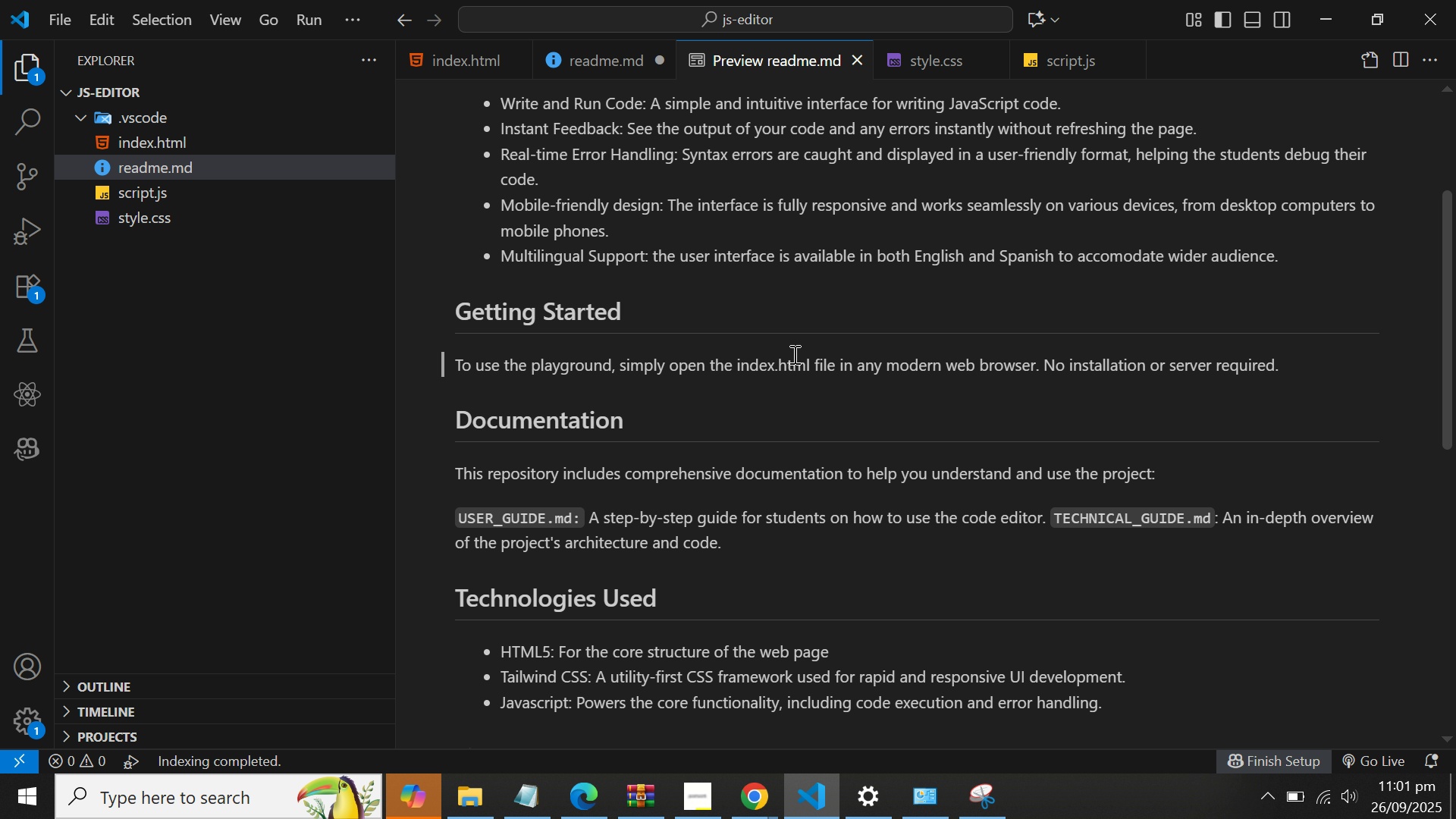 
left_click([608, 56])
 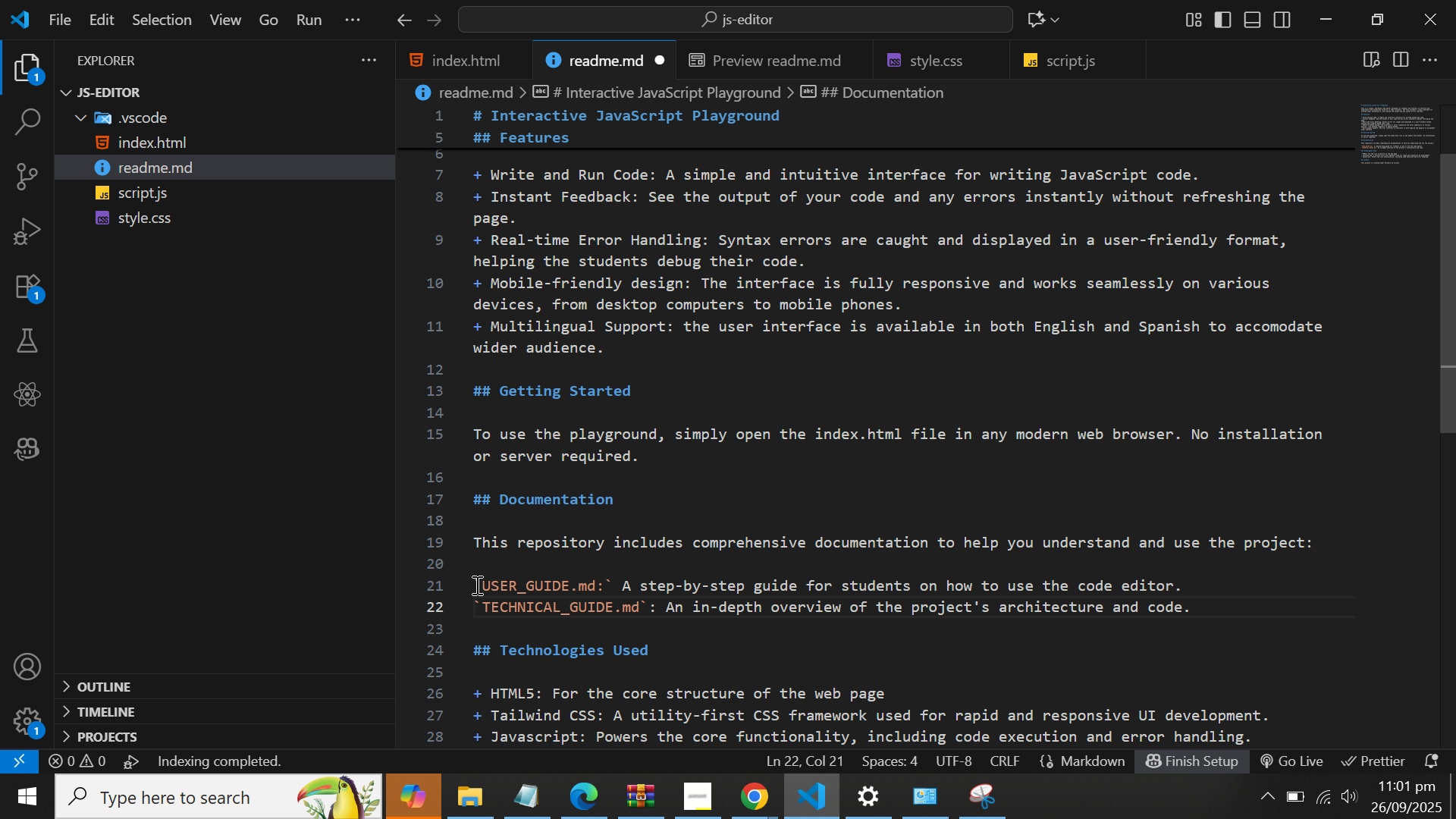 
left_click([618, 585])
 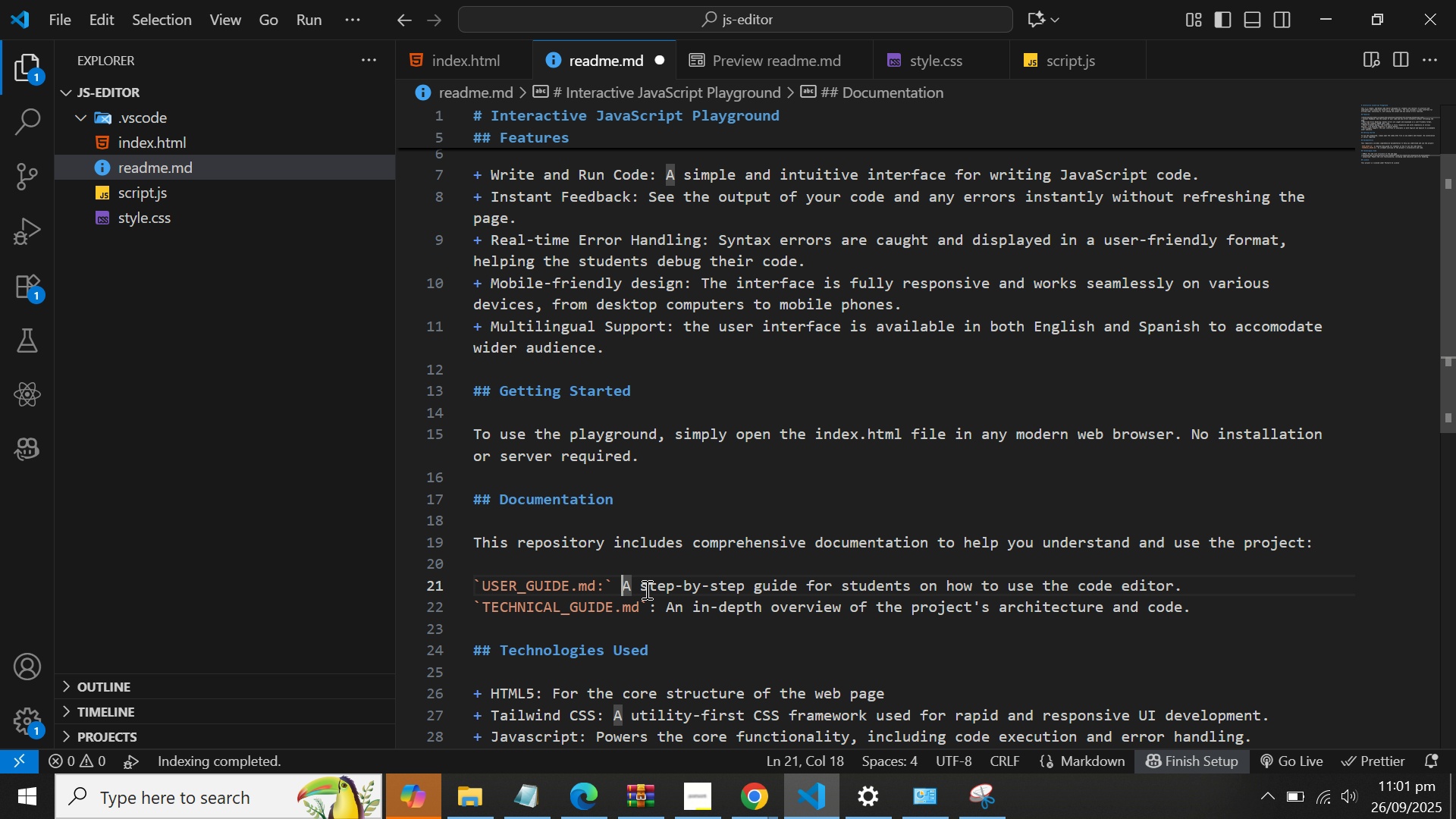 
hold_key(key=ArrowLeft, duration=0.88)
 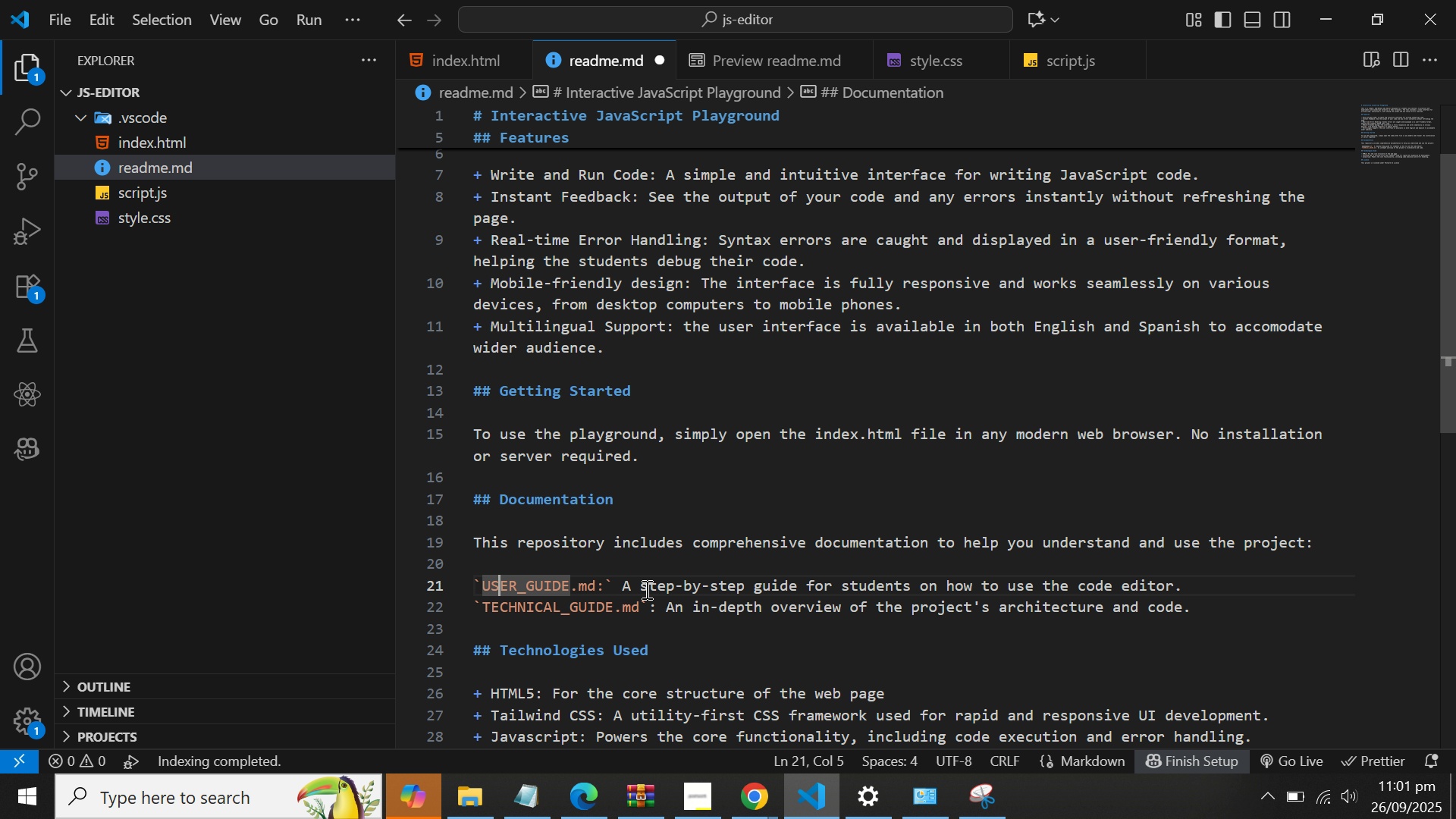 
key(ArrowLeft)
 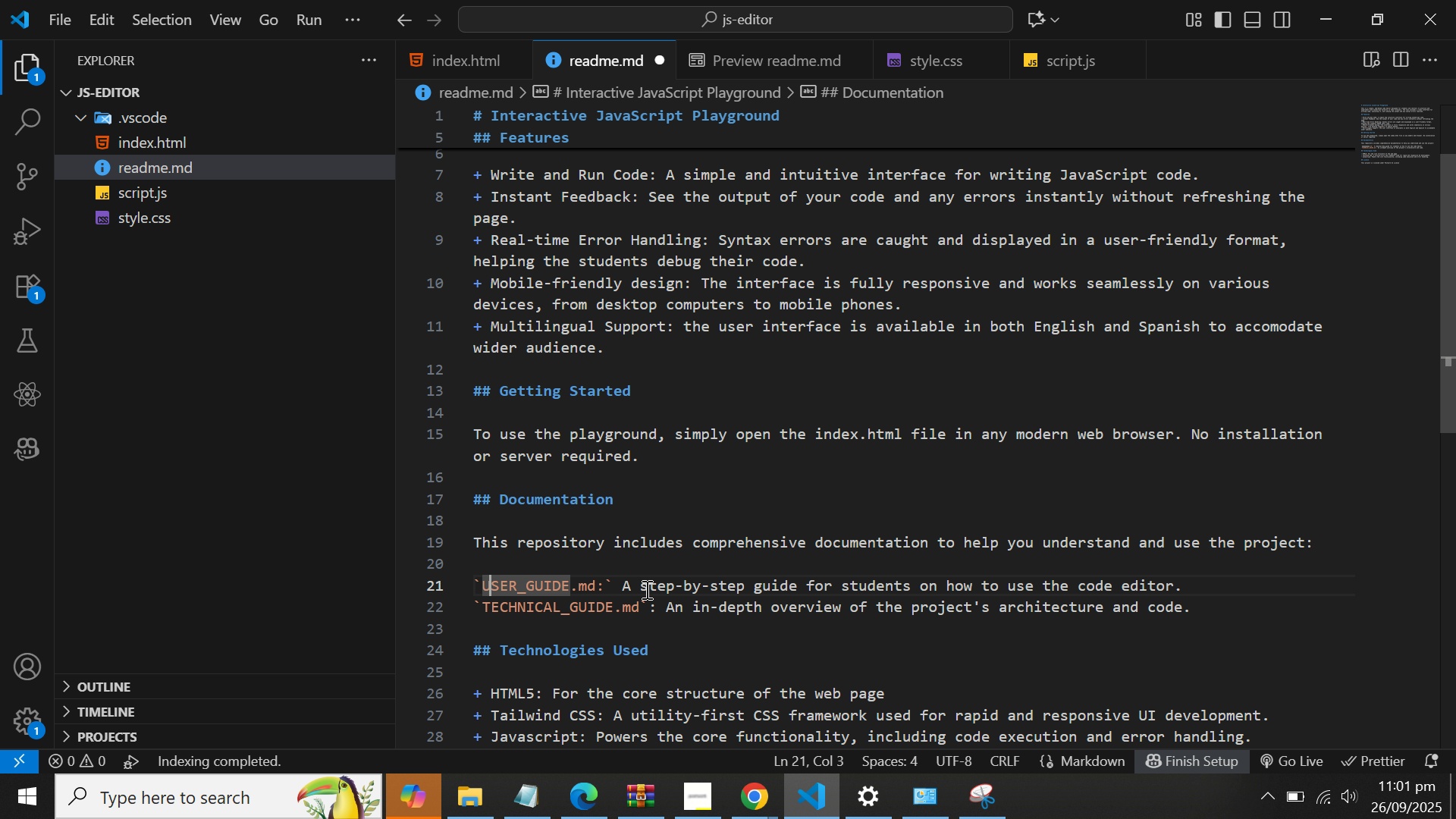 
key(ArrowLeft)
 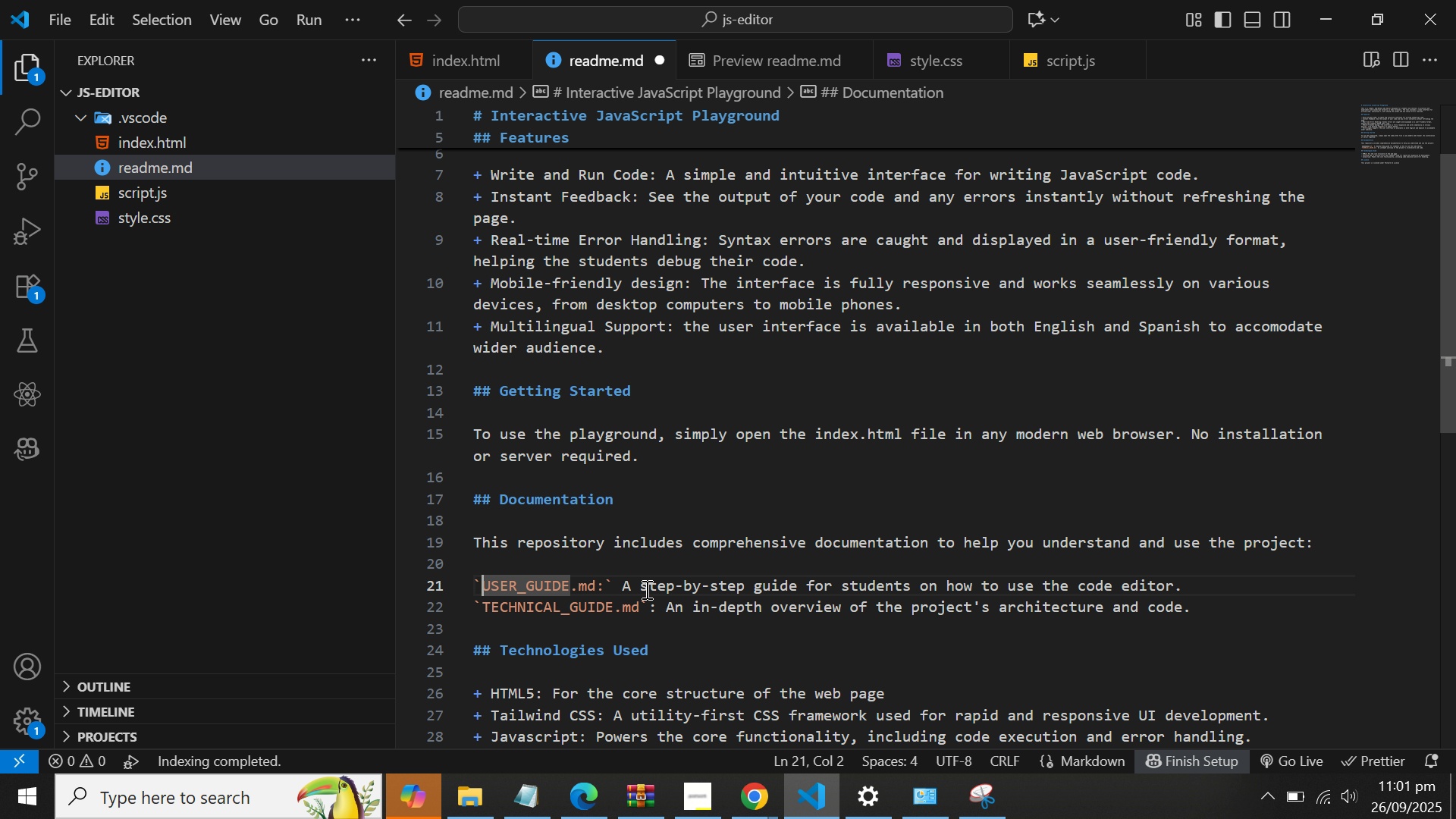 
key(ArrowLeft)
 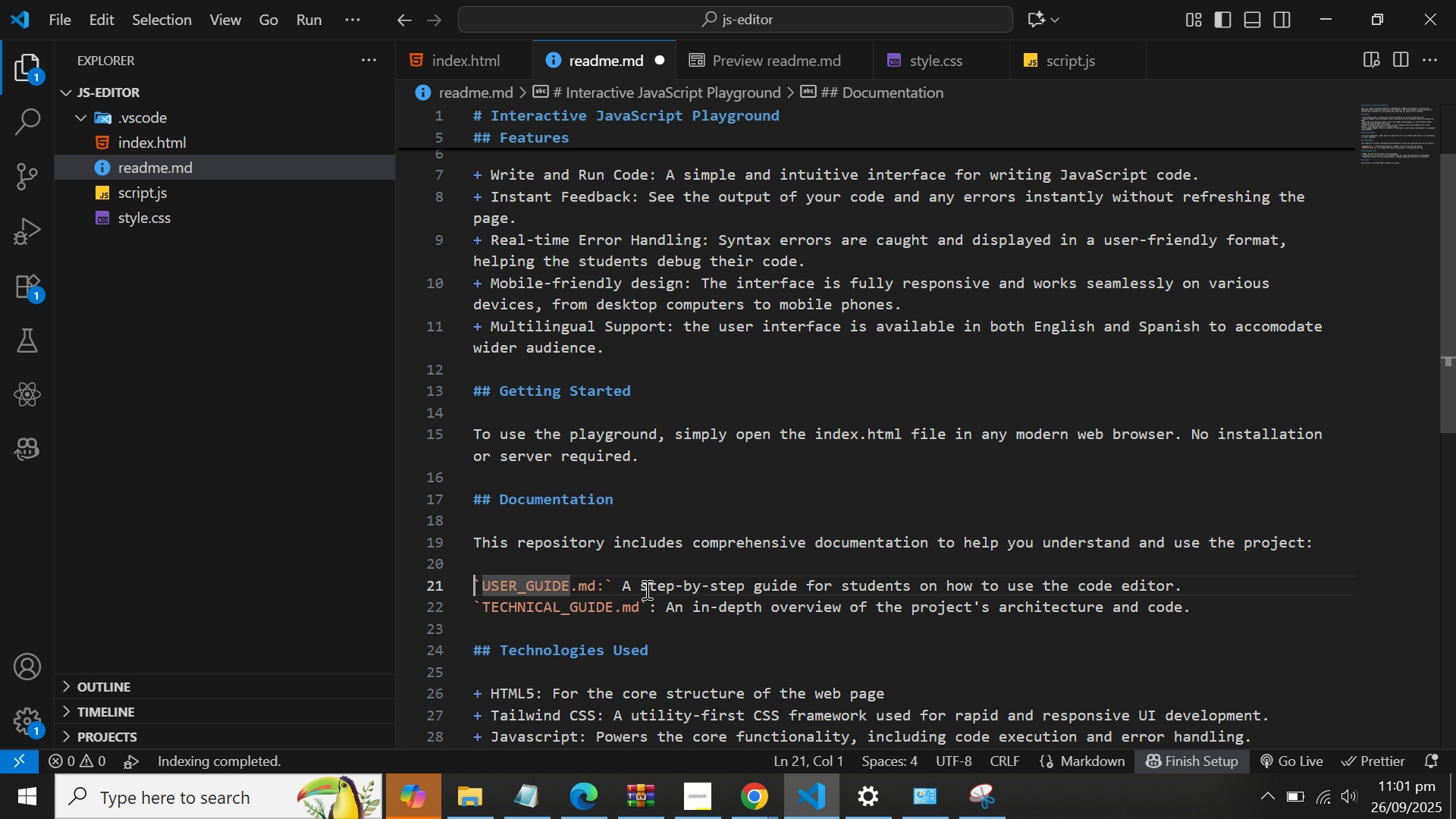 
key(ArrowLeft)
 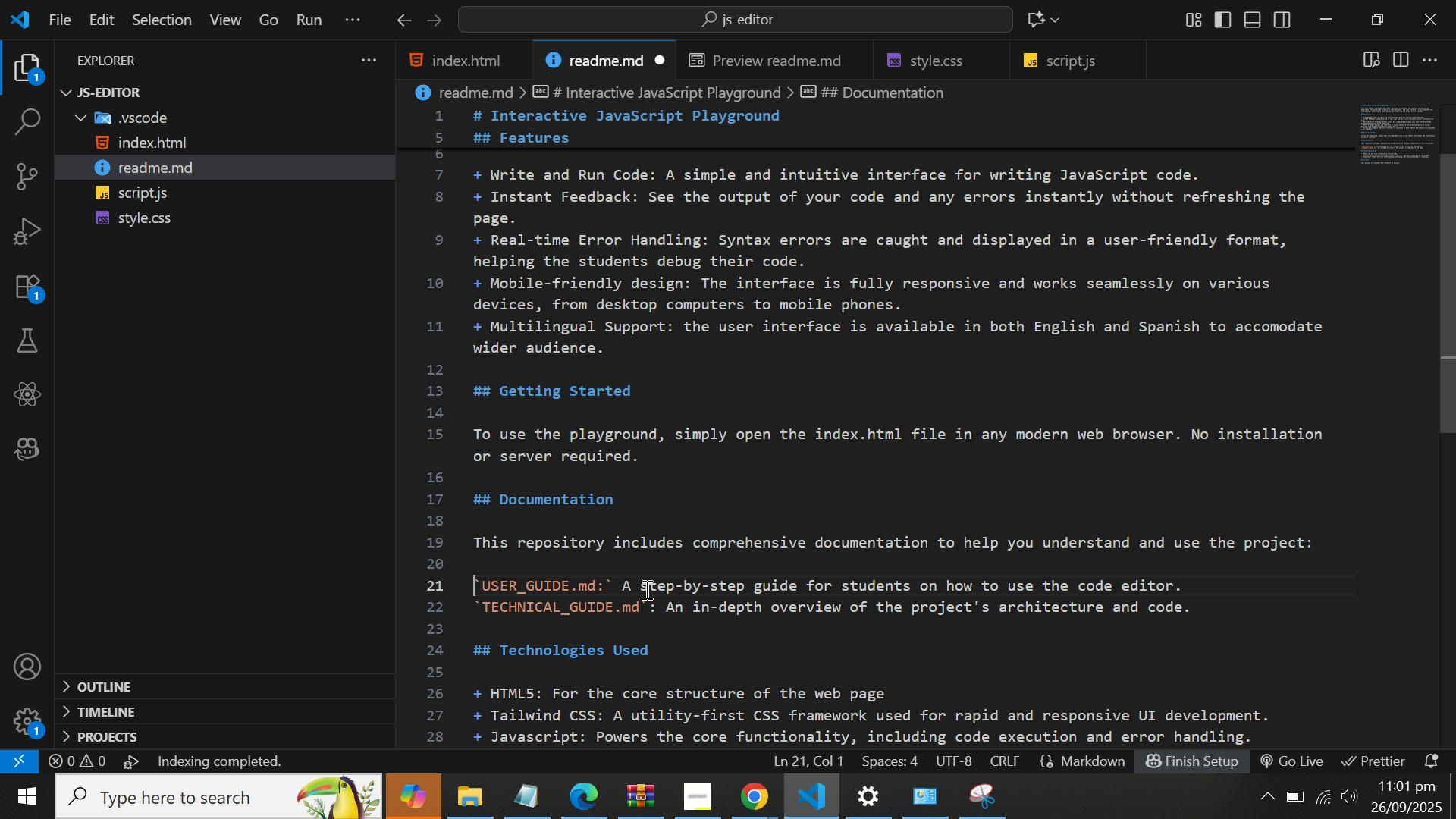 
key(Shift+Equal)
 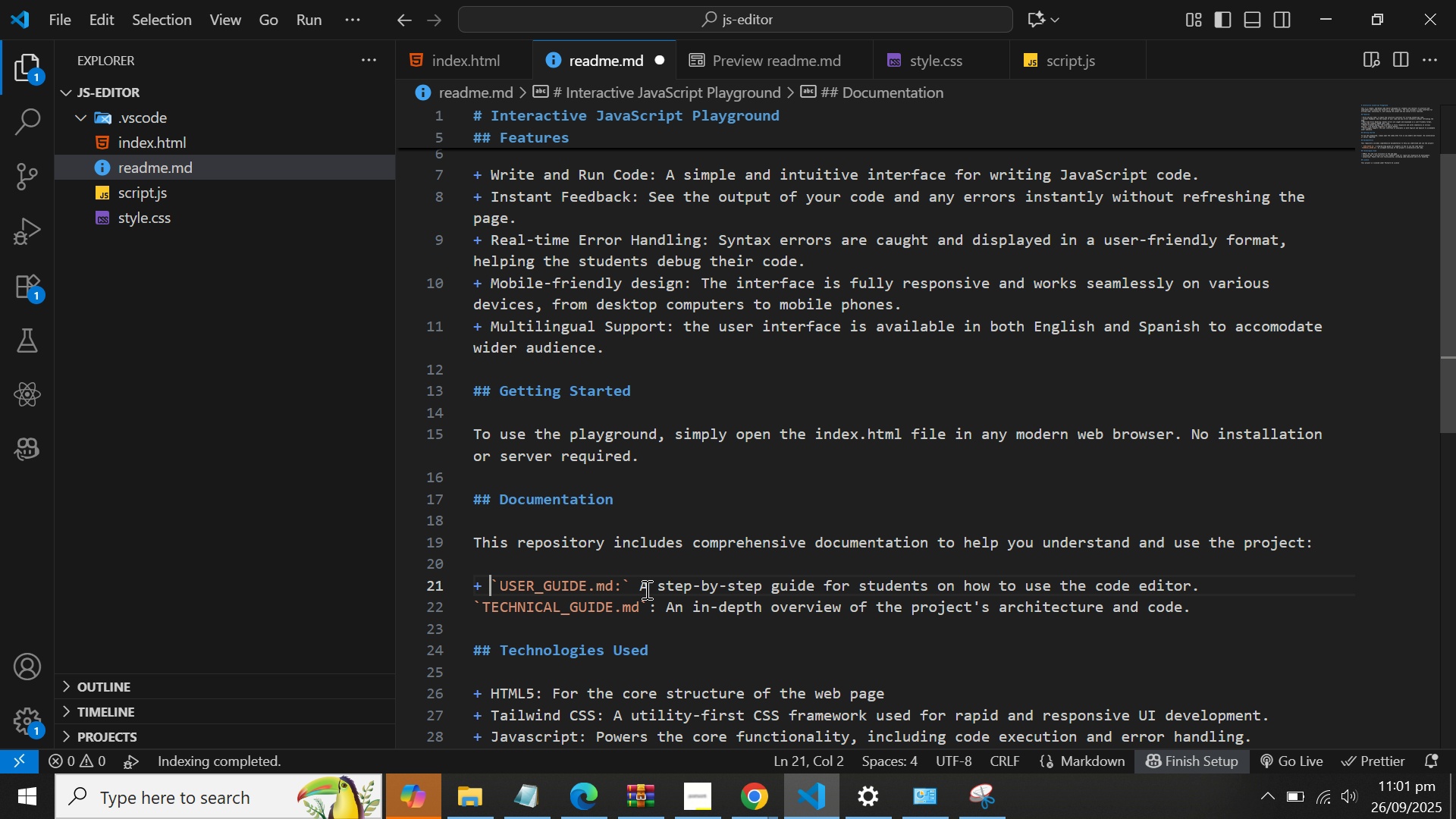 
key(Space)
 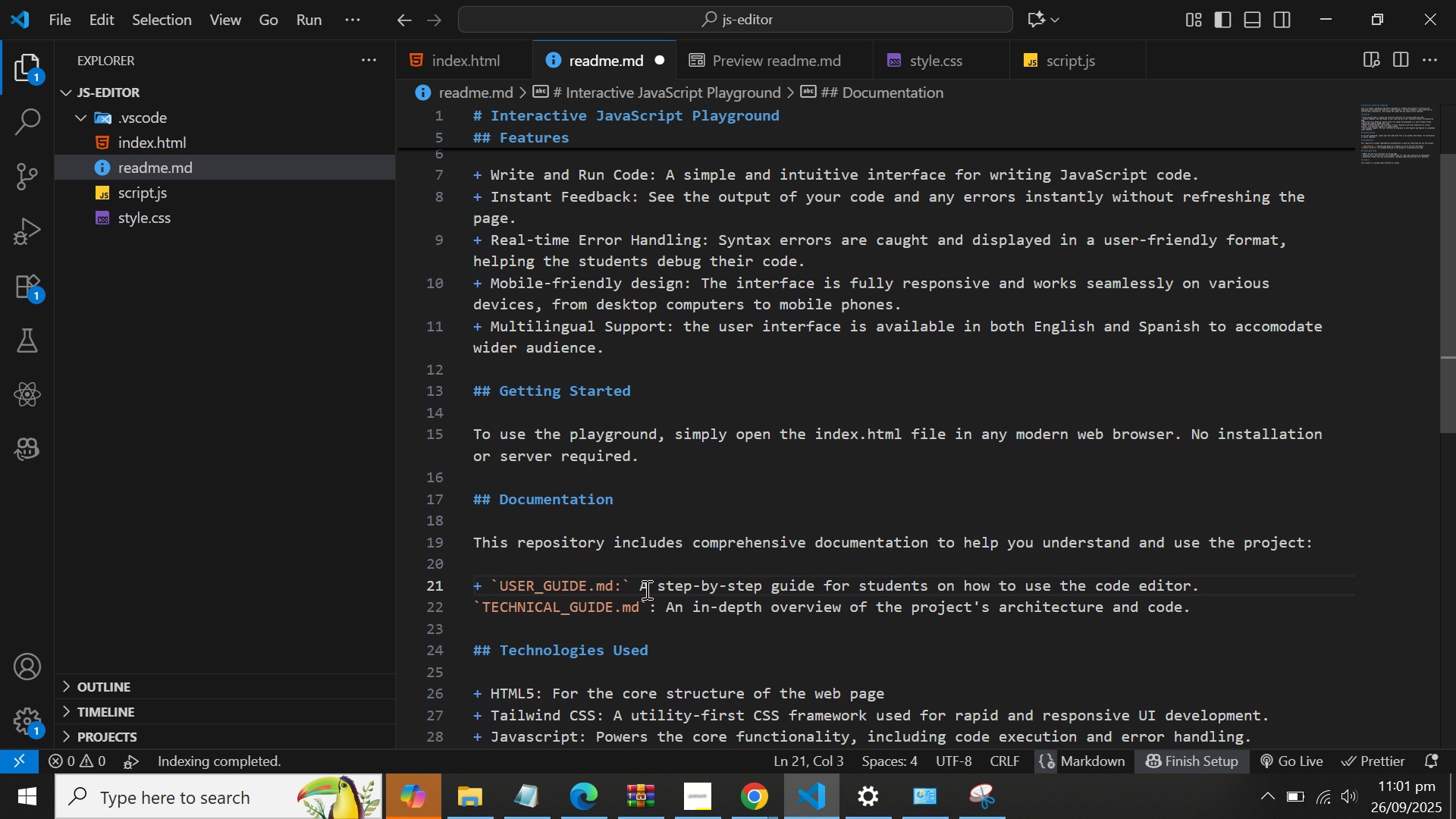 
key(ArrowLeft)
 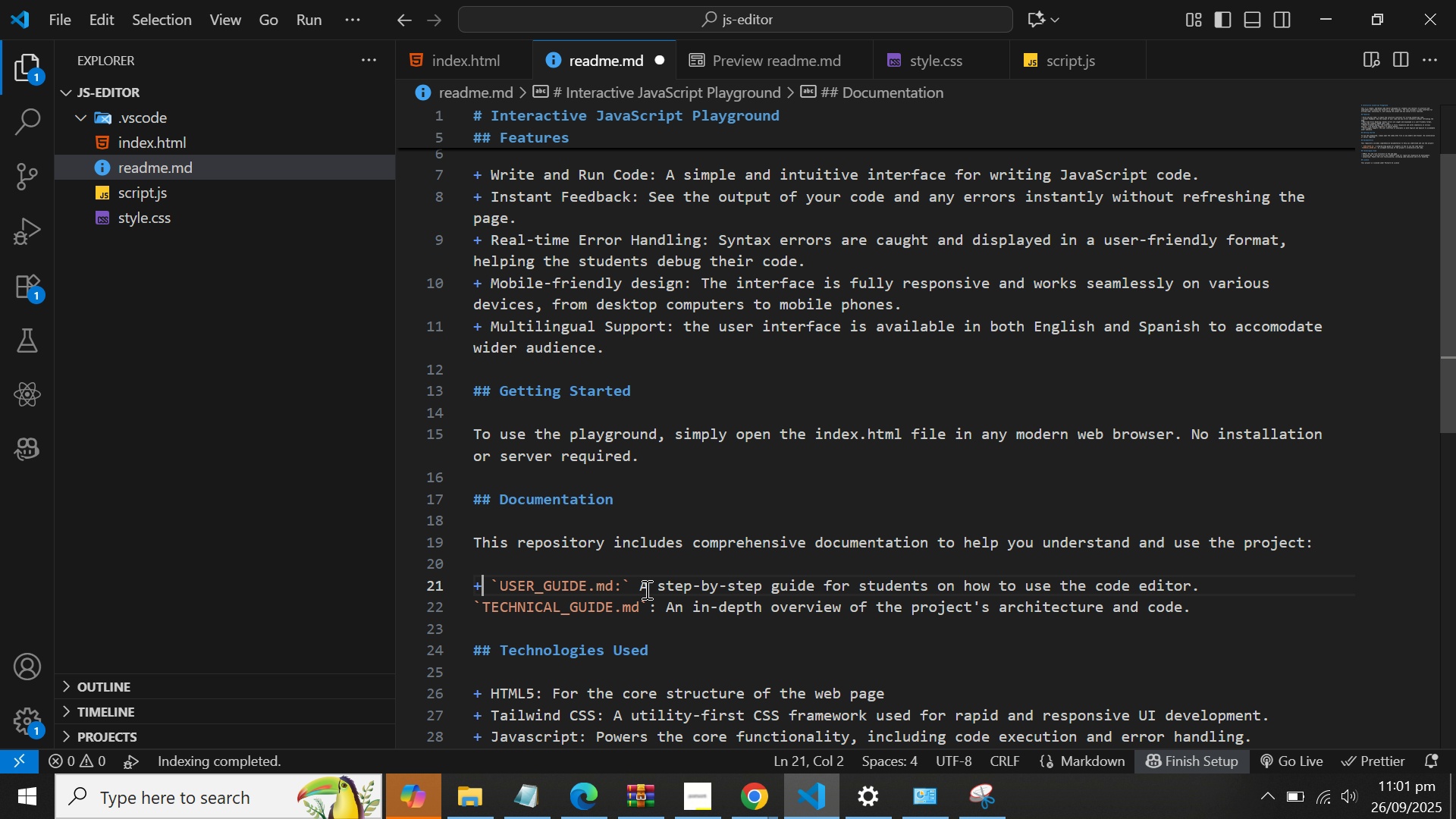 
key(ArrowDown)
 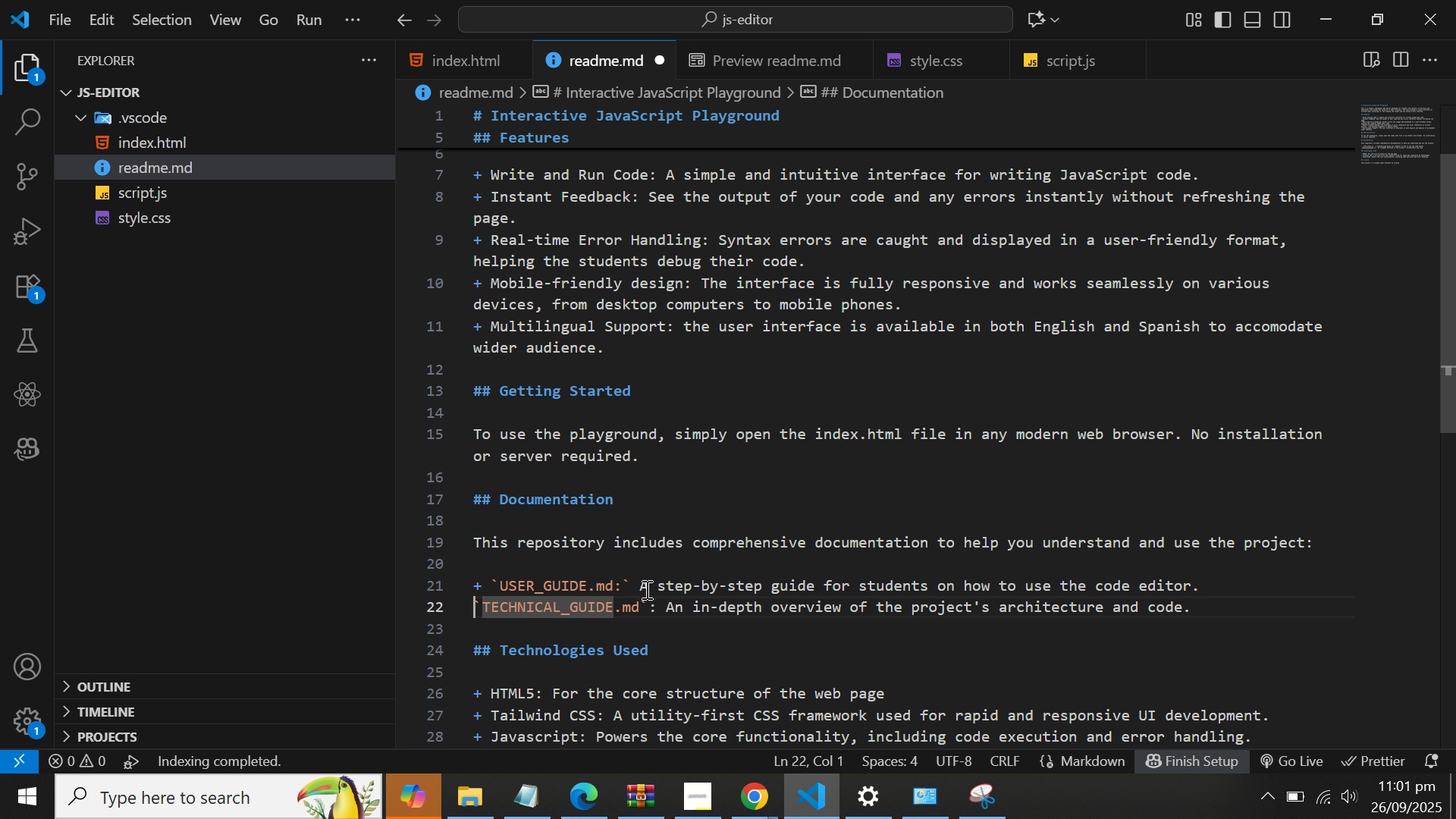 
key(ArrowLeft)
 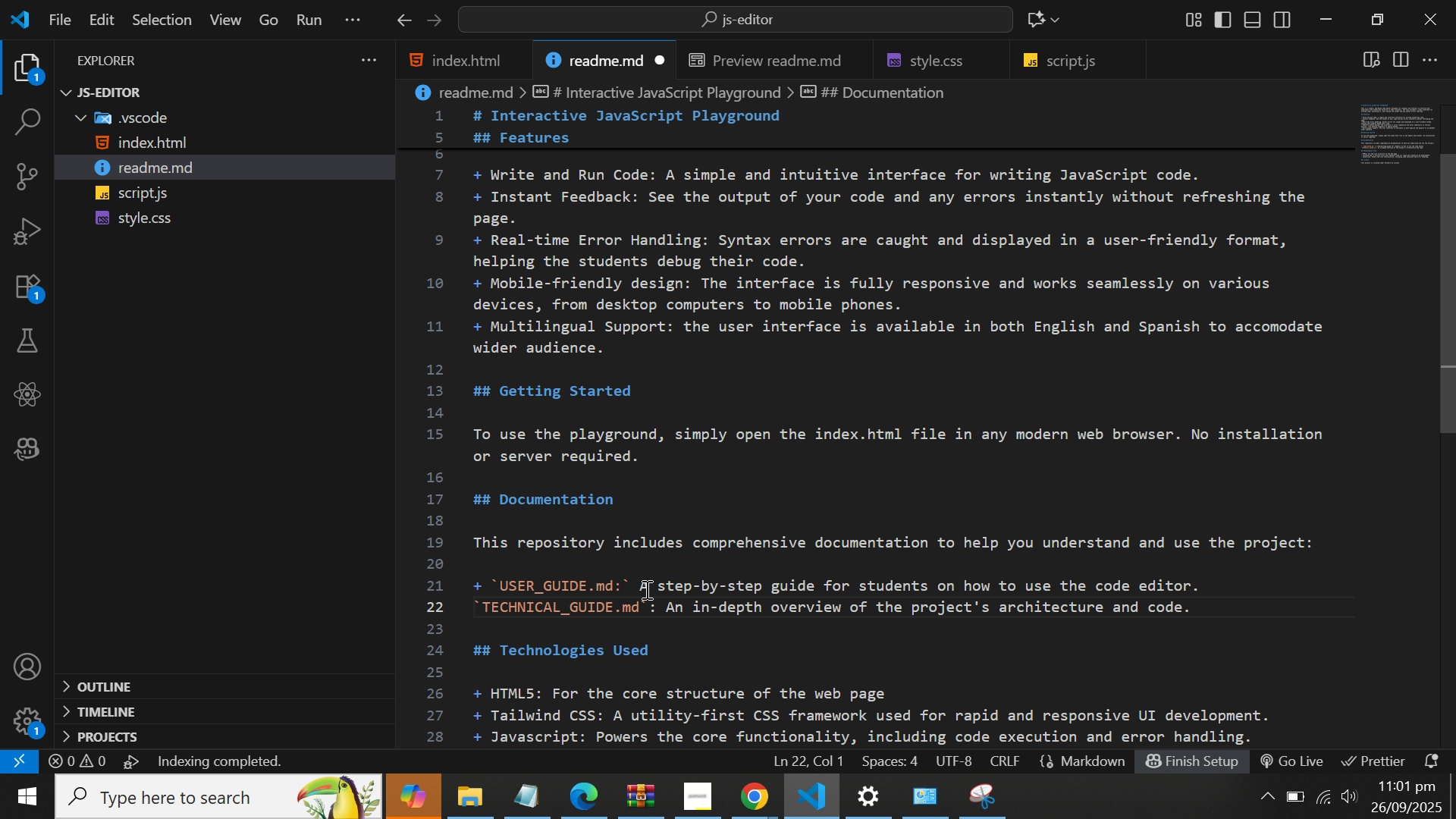 
key(Shift+Equal)
 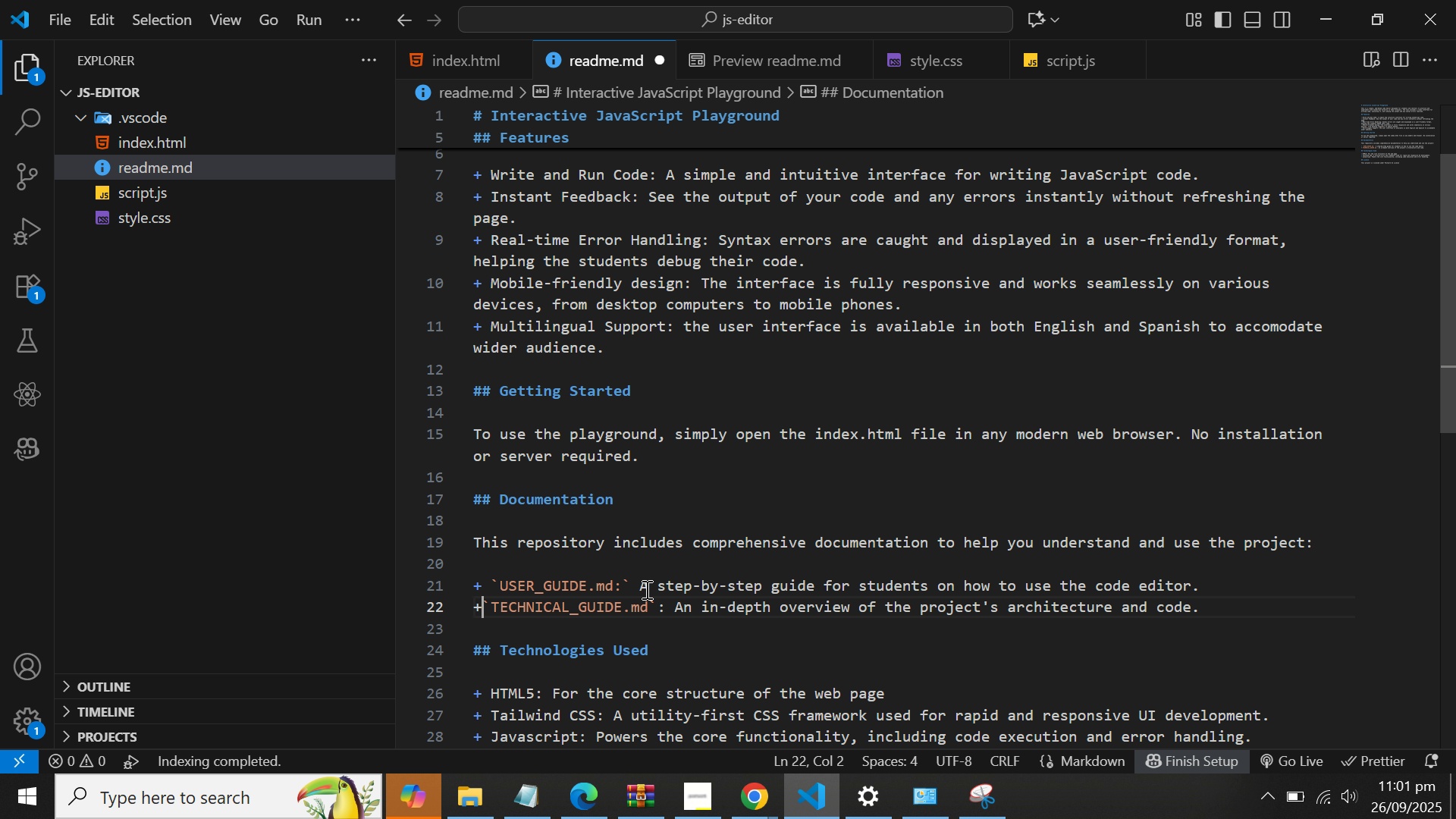 
key(Space)
 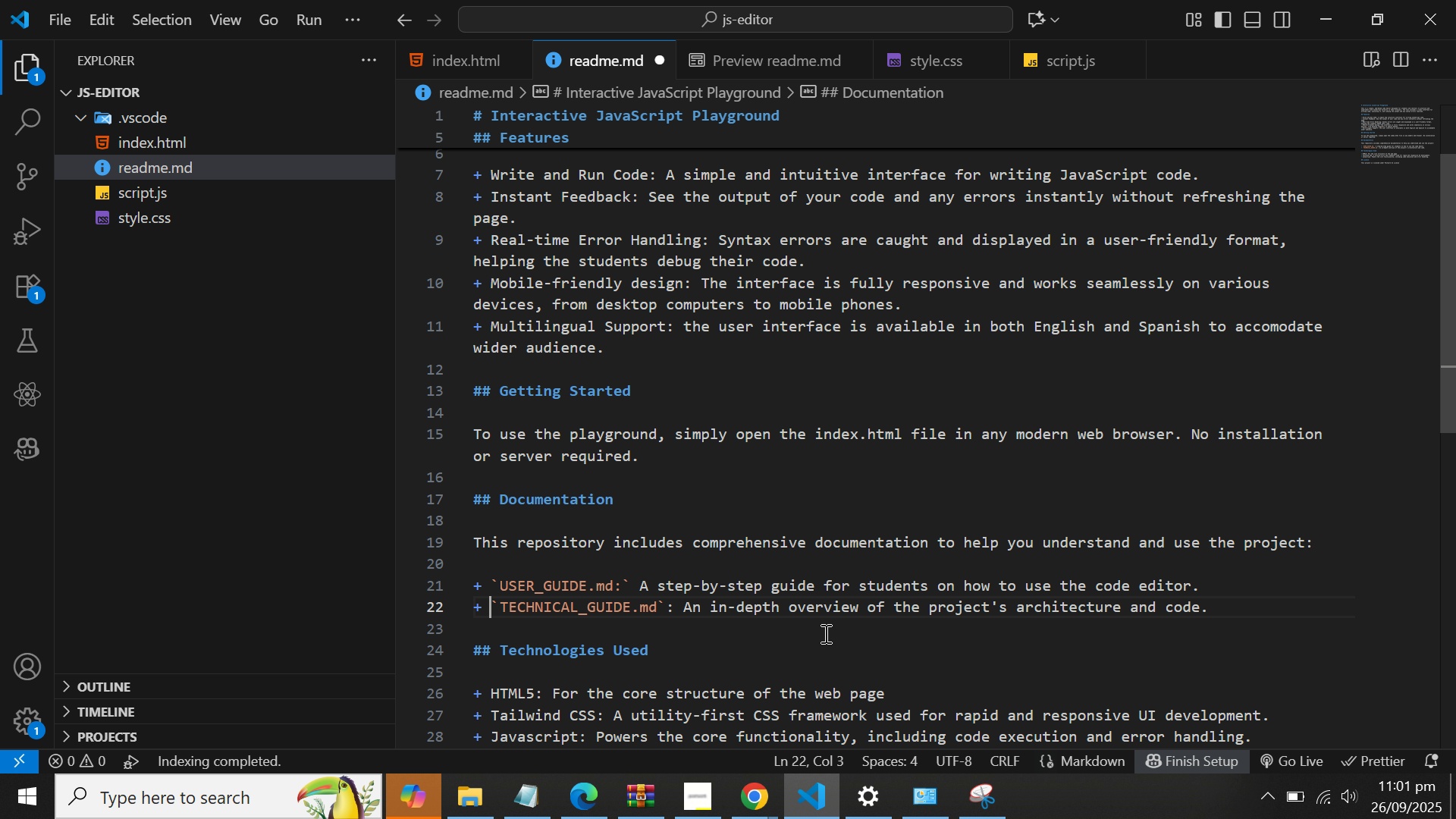 
scroll: coordinate [808, 643], scroll_direction: down, amount: 2.0
 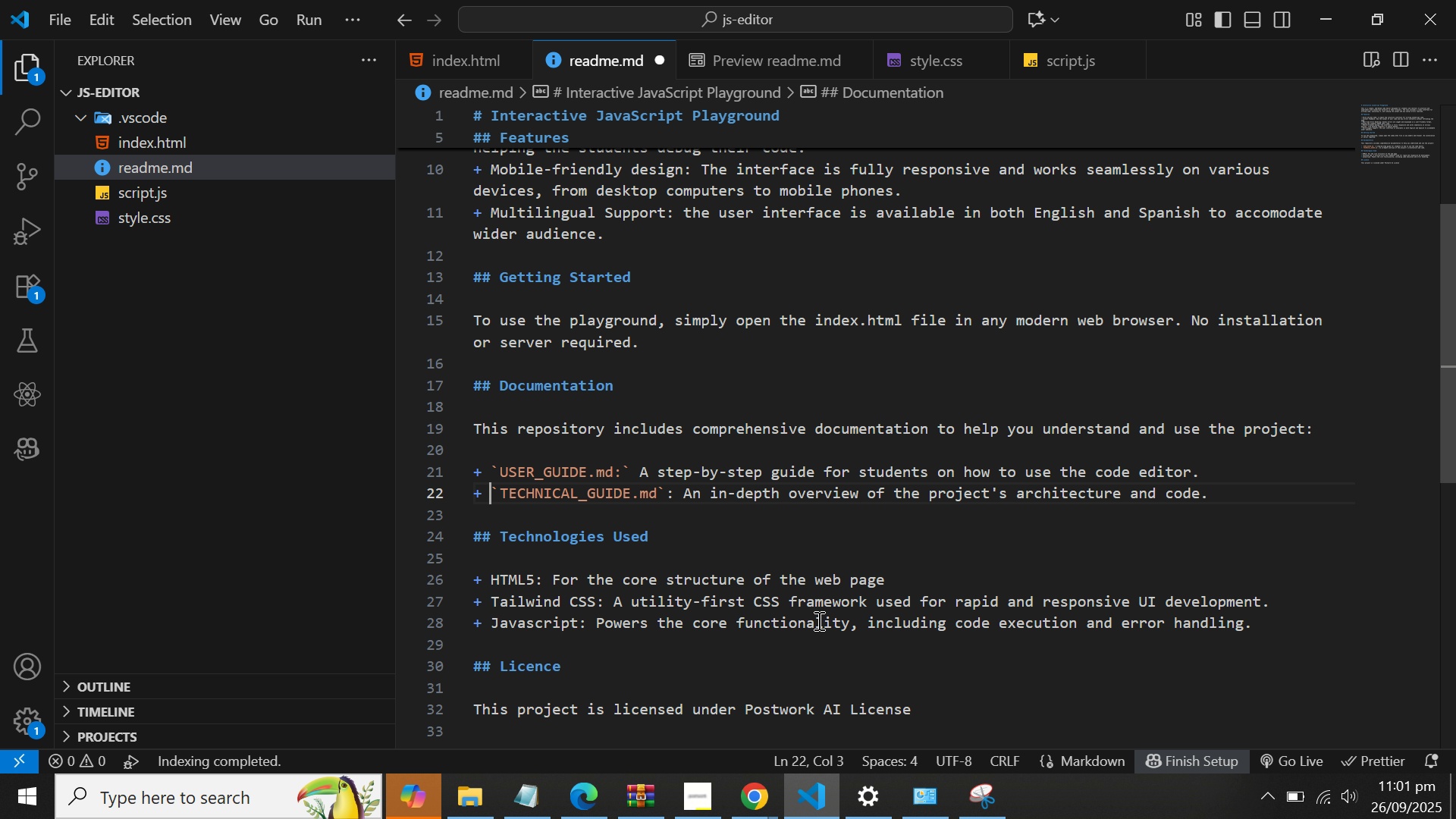 
scroll: coordinate [875, 470], scroll_direction: up, amount: 3.0
 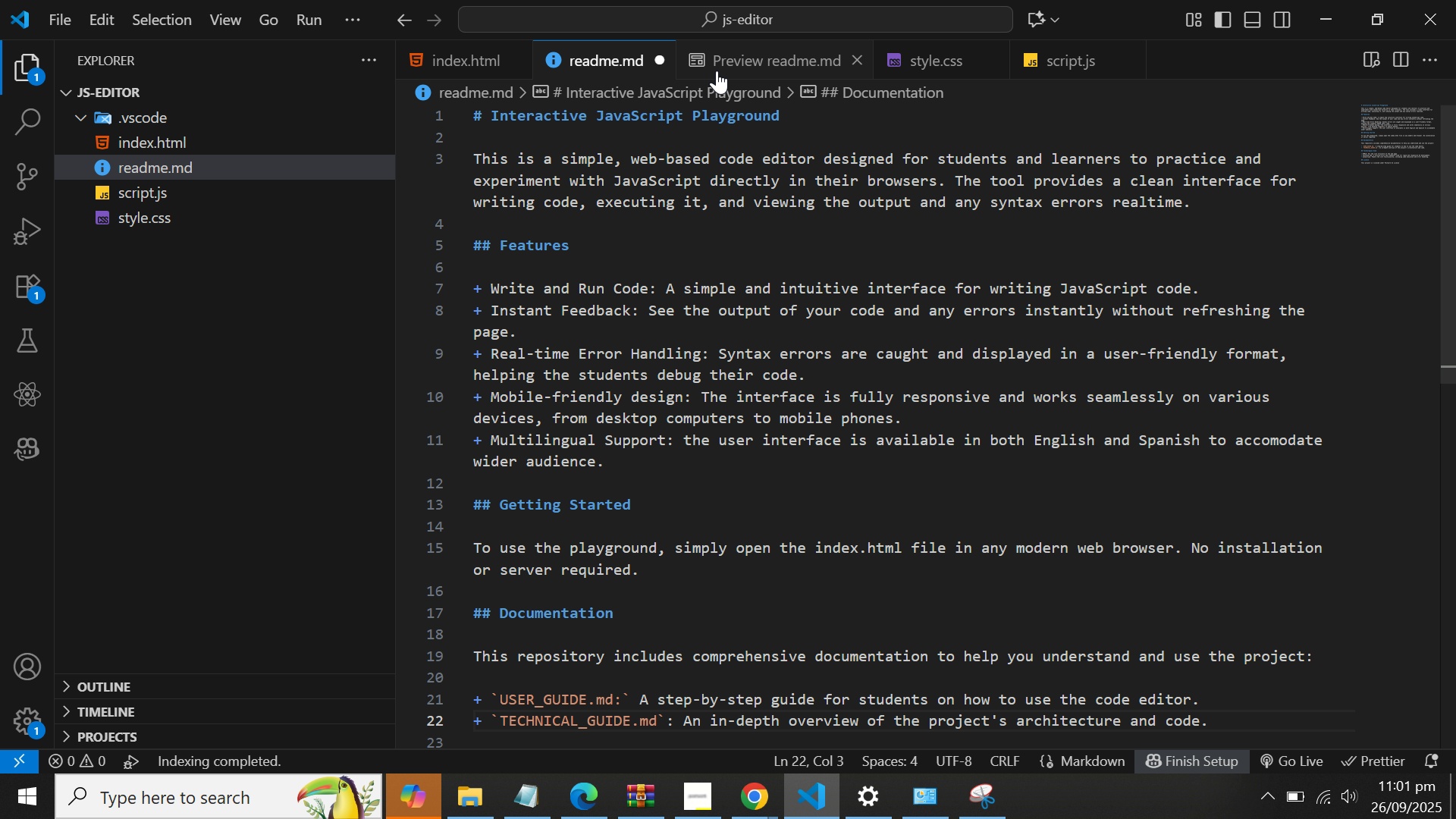 
left_click([745, 64])
 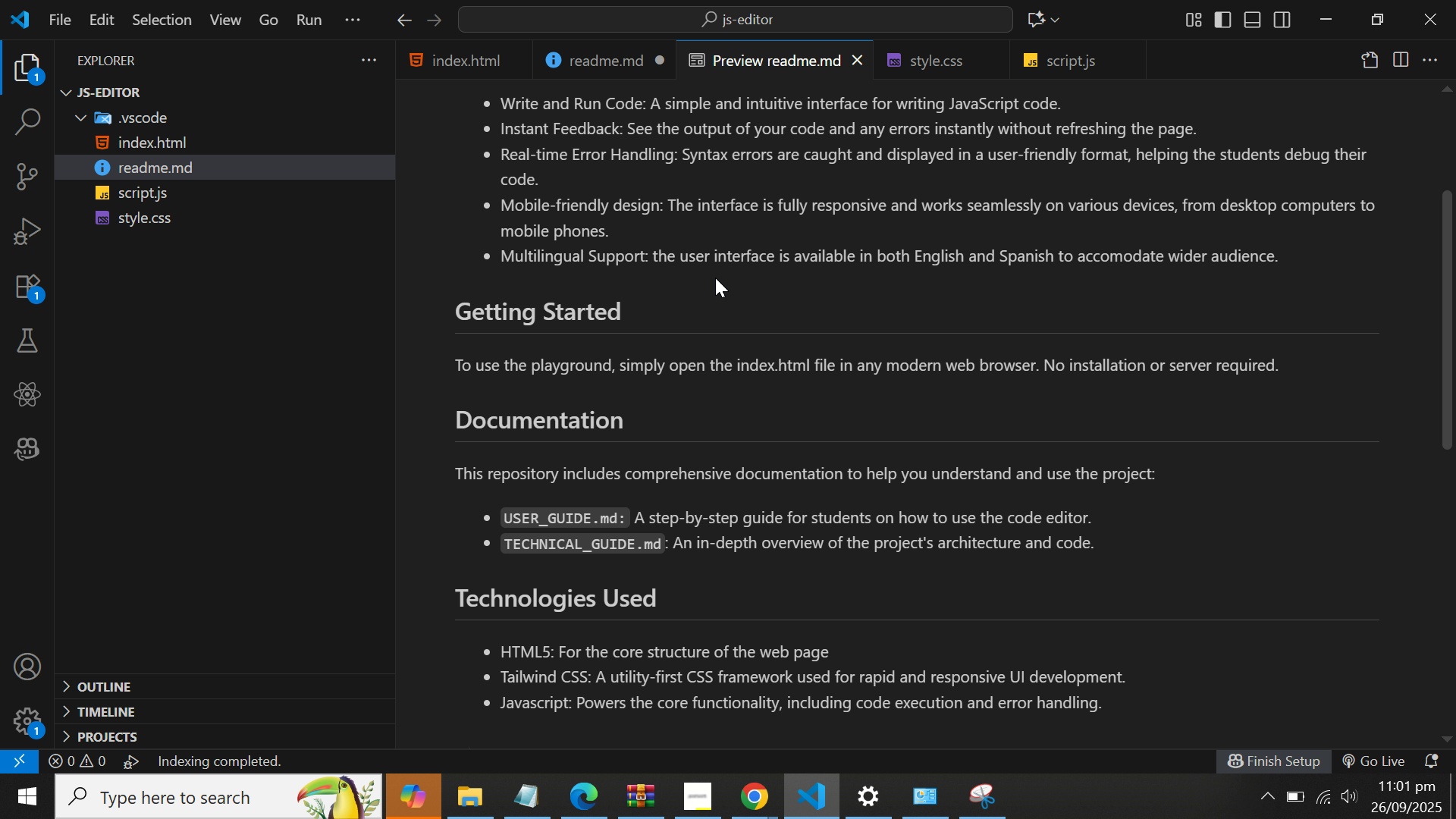 
scroll: coordinate [715, 279], scroll_direction: down, amount: 3.0
 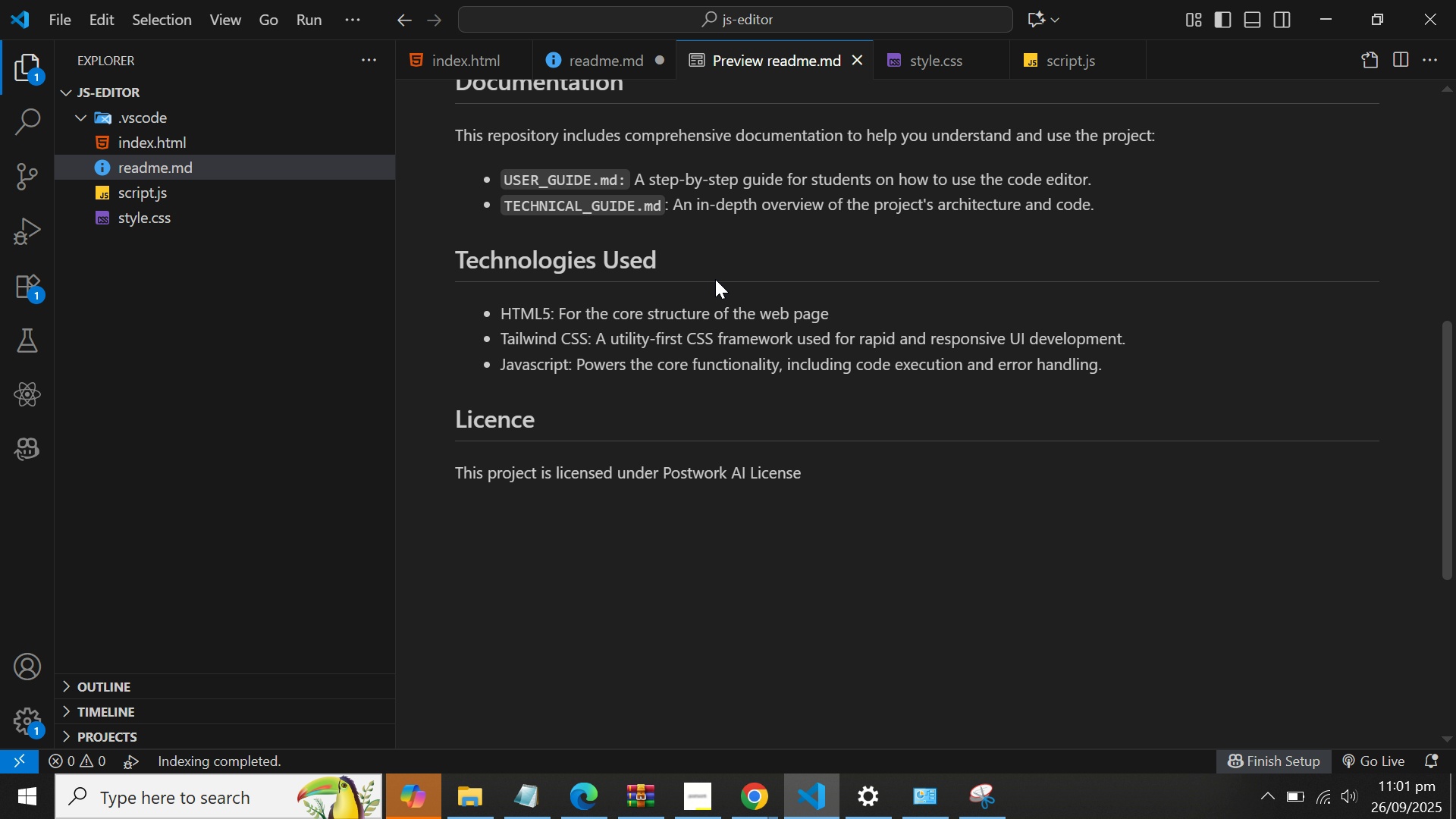 
scroll: coordinate [715, 279], scroll_direction: up, amount: 1.0
 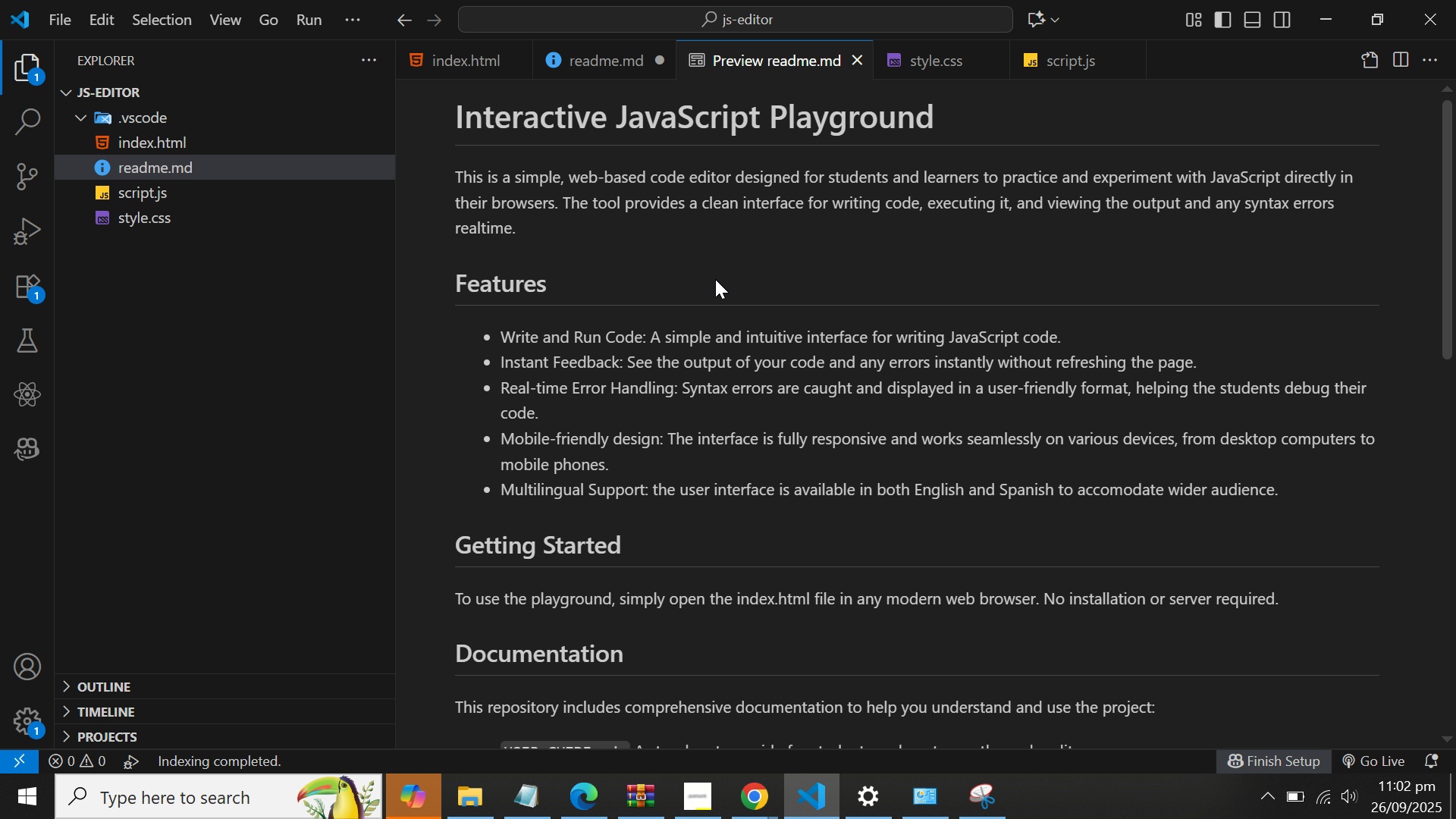 
scroll: coordinate [715, 279], scroll_direction: down, amount: 1.0
 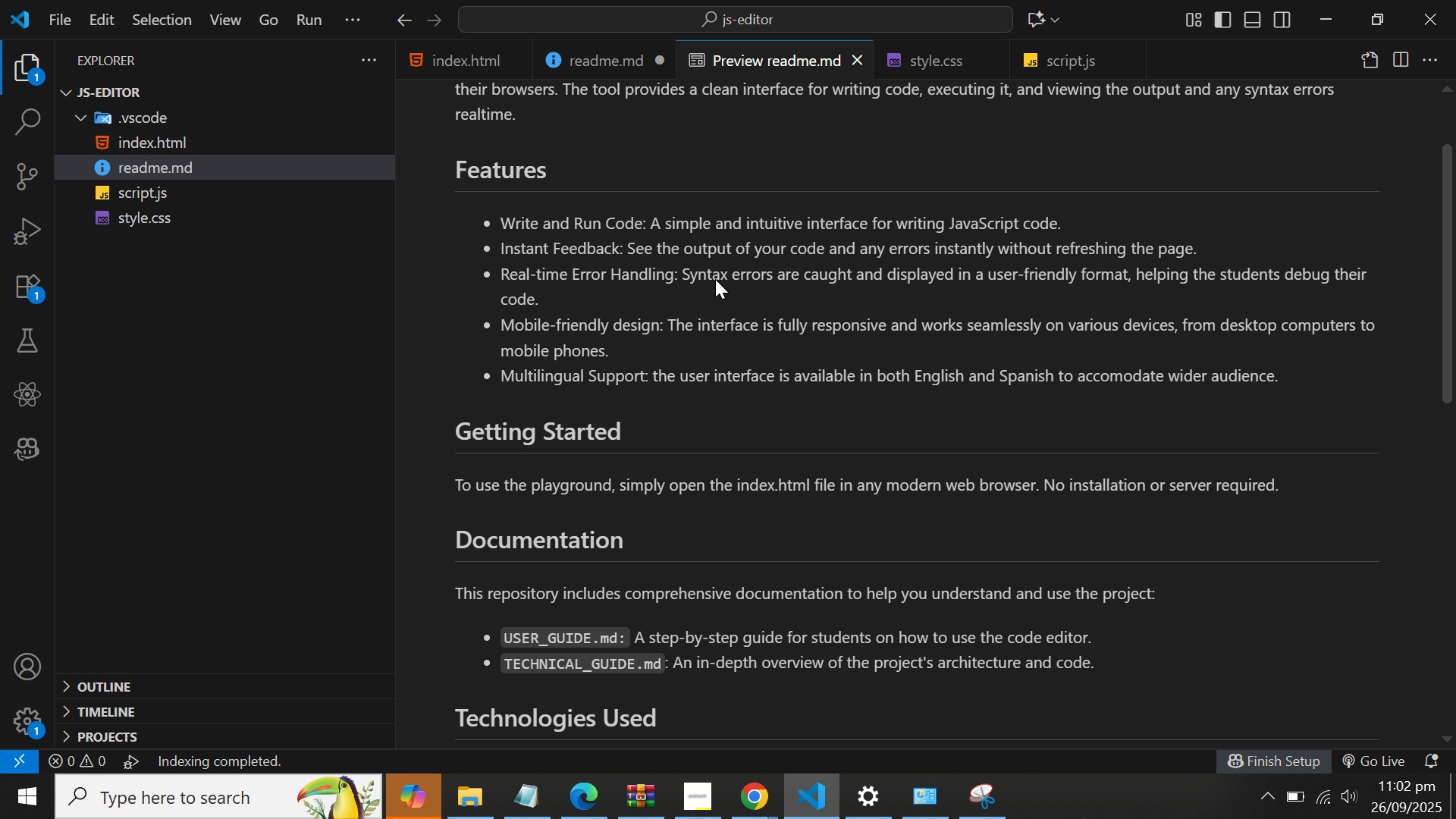 
scroll: coordinate [679, 327], scroll_direction: up, amount: 3.0
 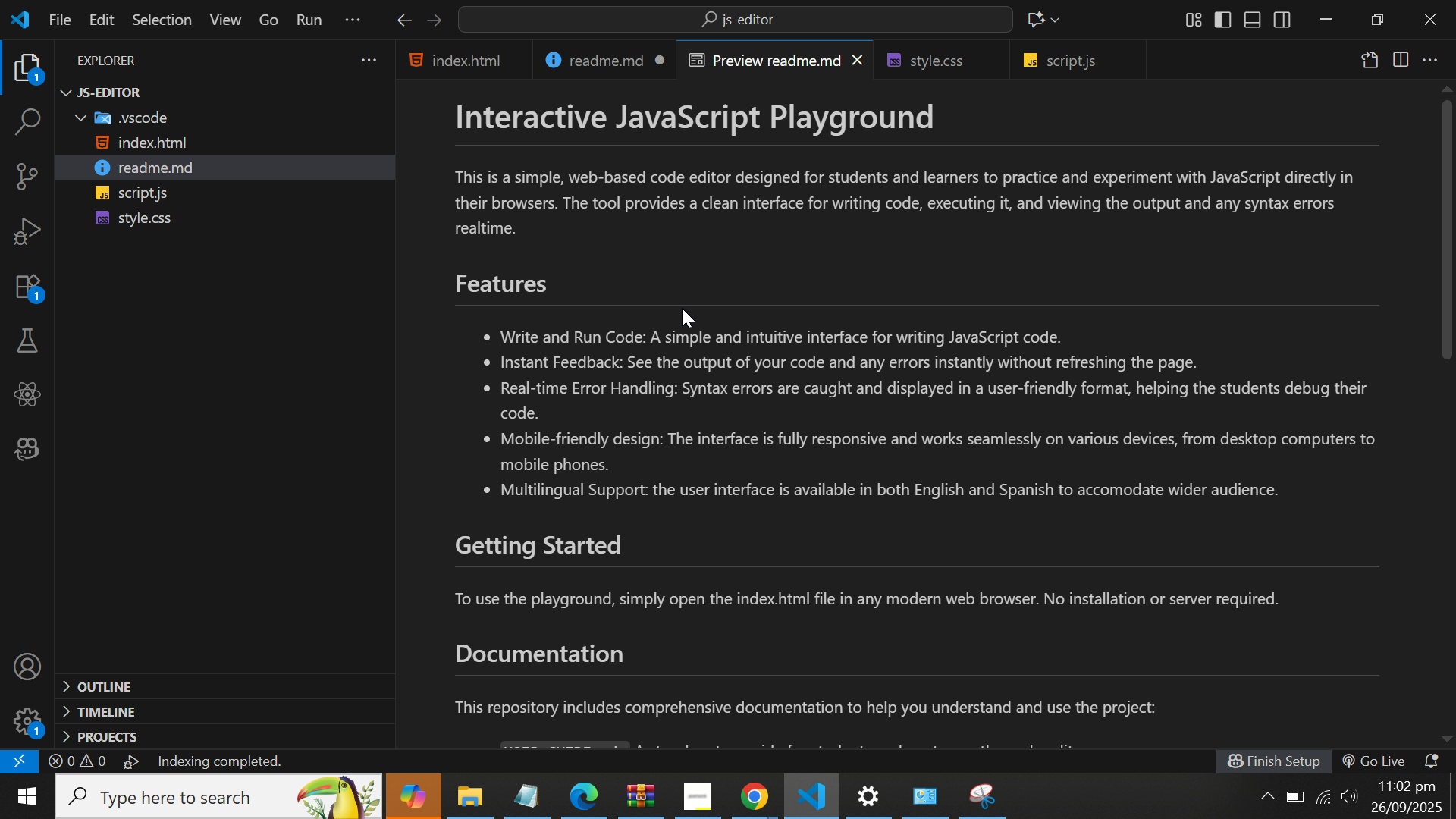 
scroll: coordinate [679, 308], scroll_direction: down, amount: 4.0
 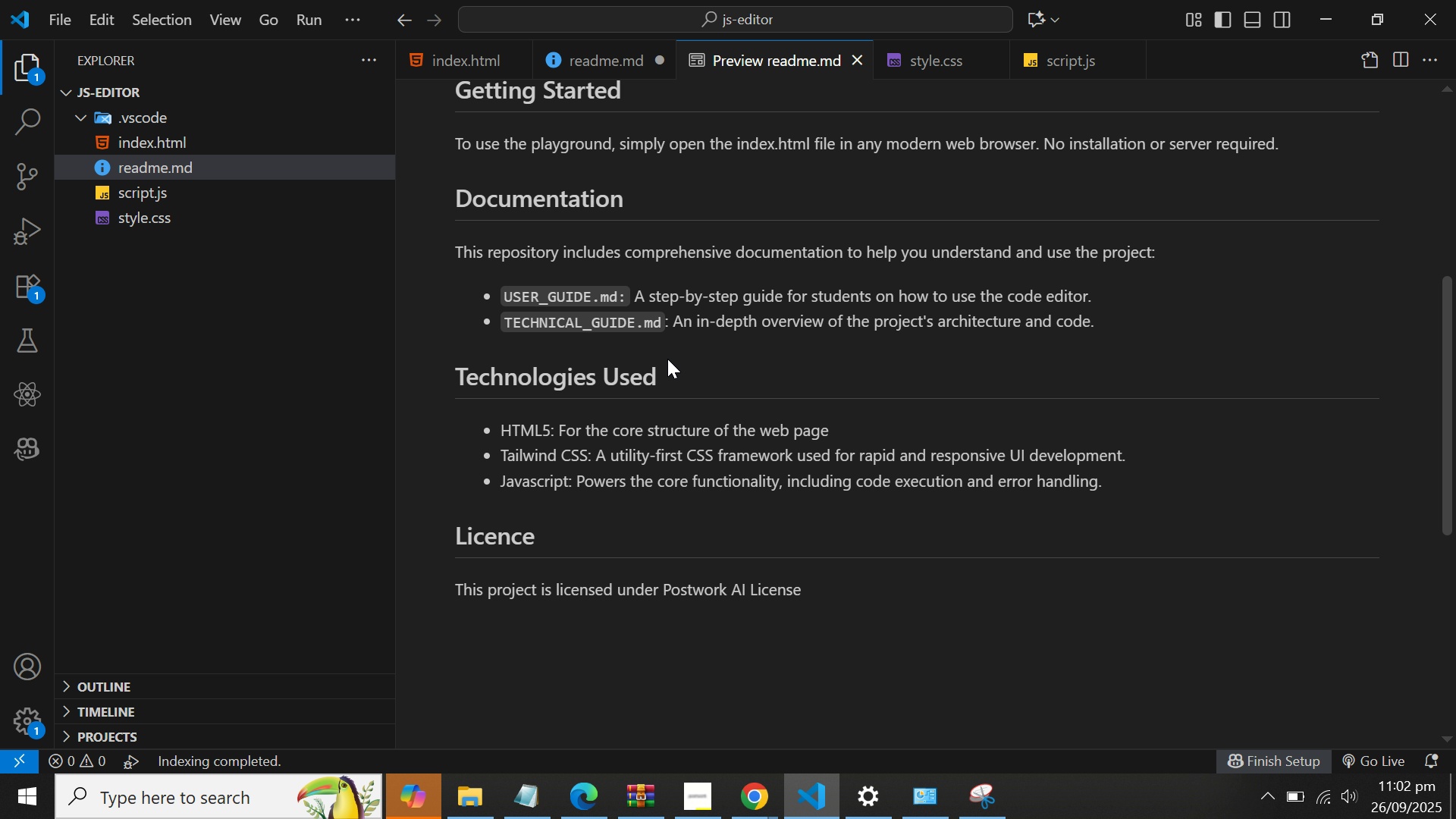 
wait(40.76)
 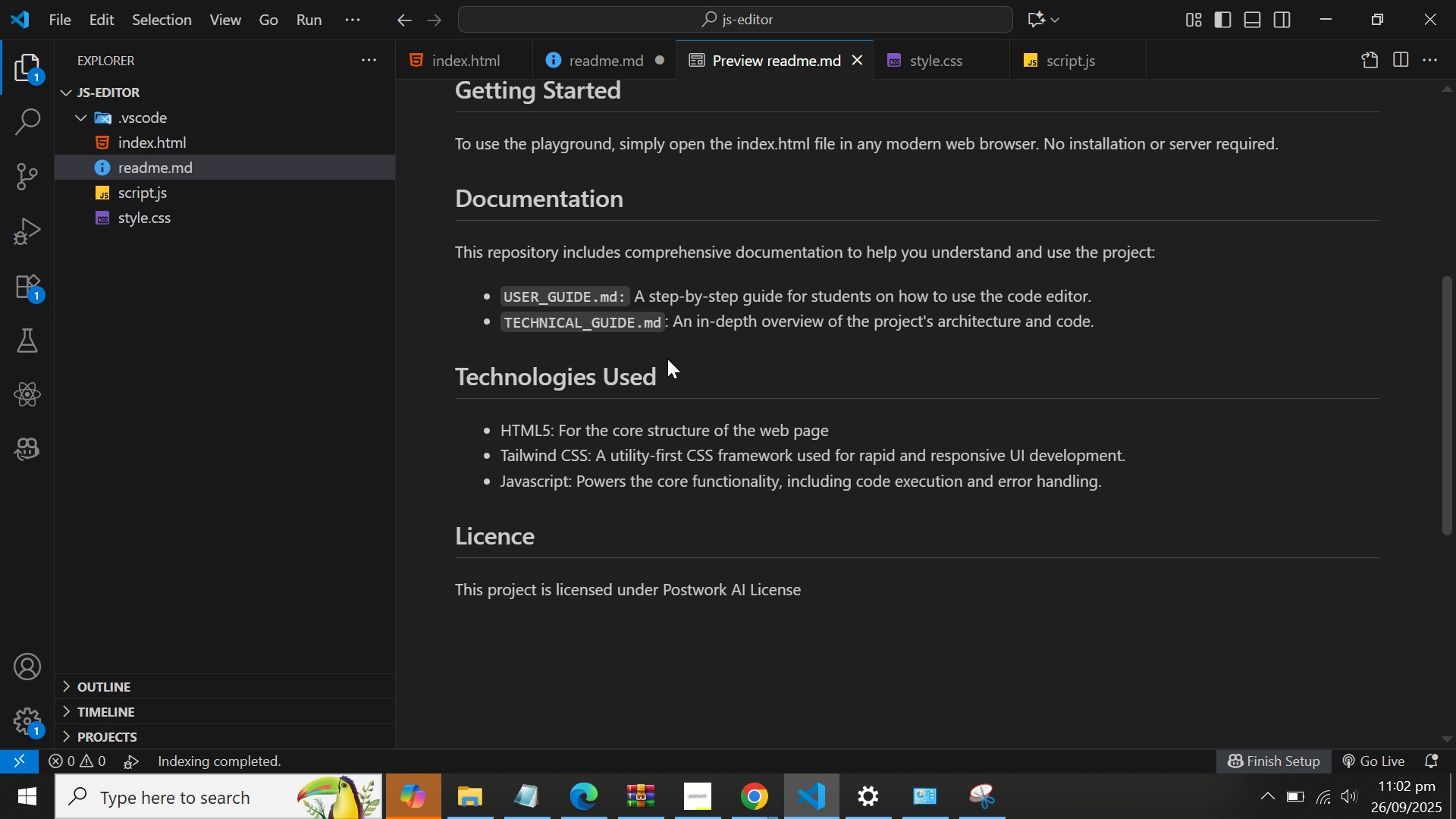 
left_click([612, 61])
 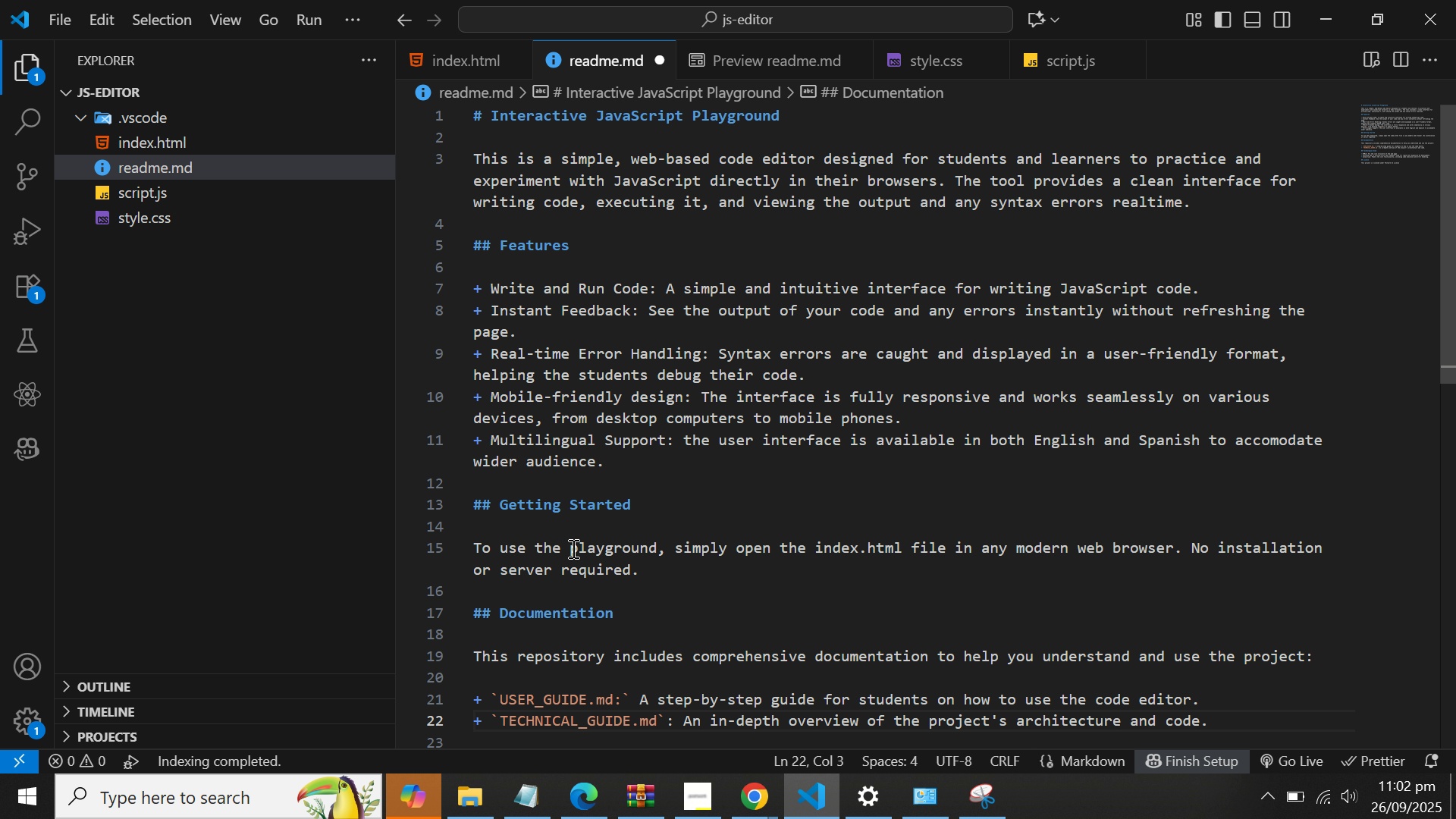 
scroll: coordinate [573, 549], scroll_direction: down, amount: 4.0
 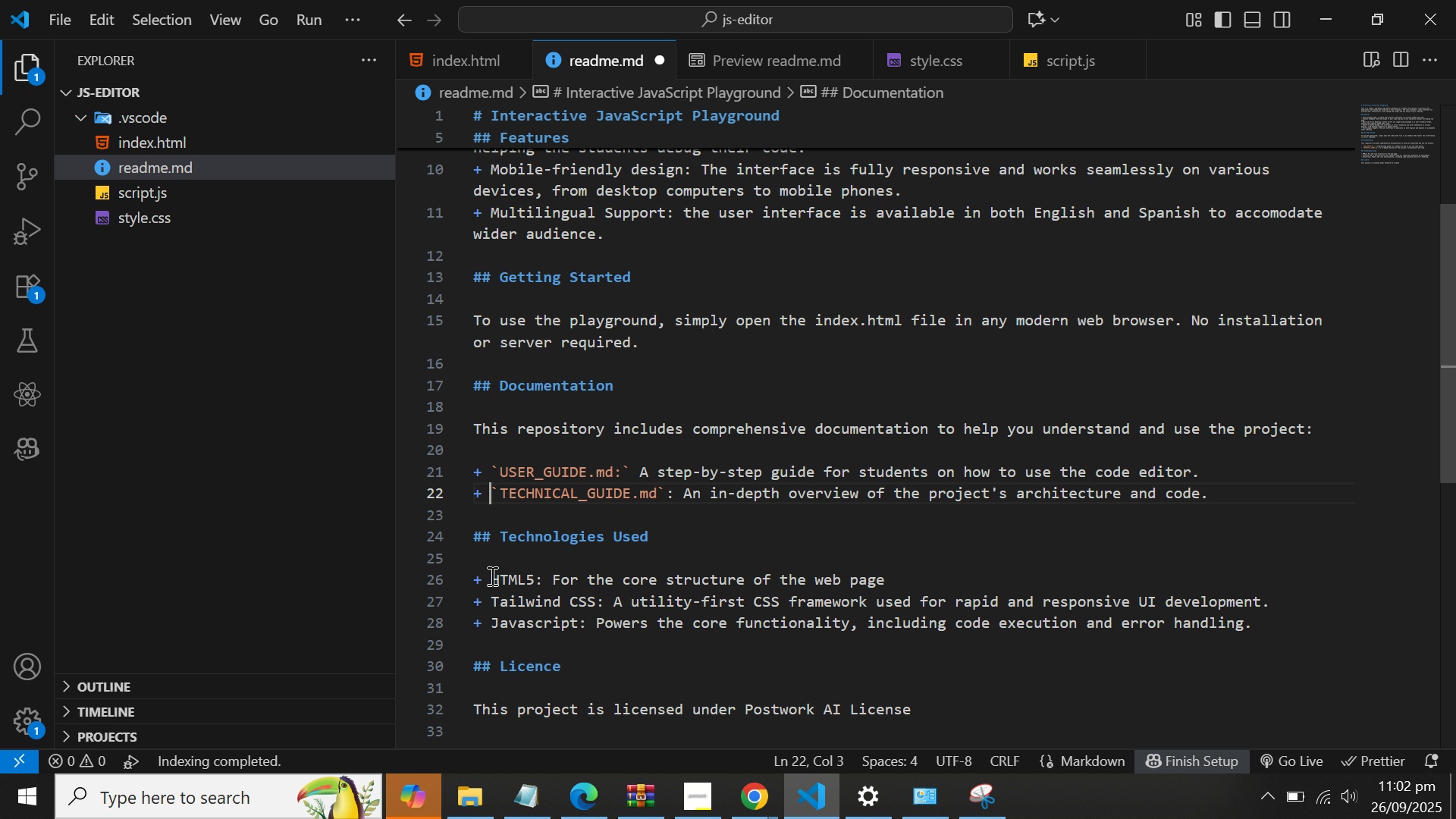 
left_click([490, 576])
 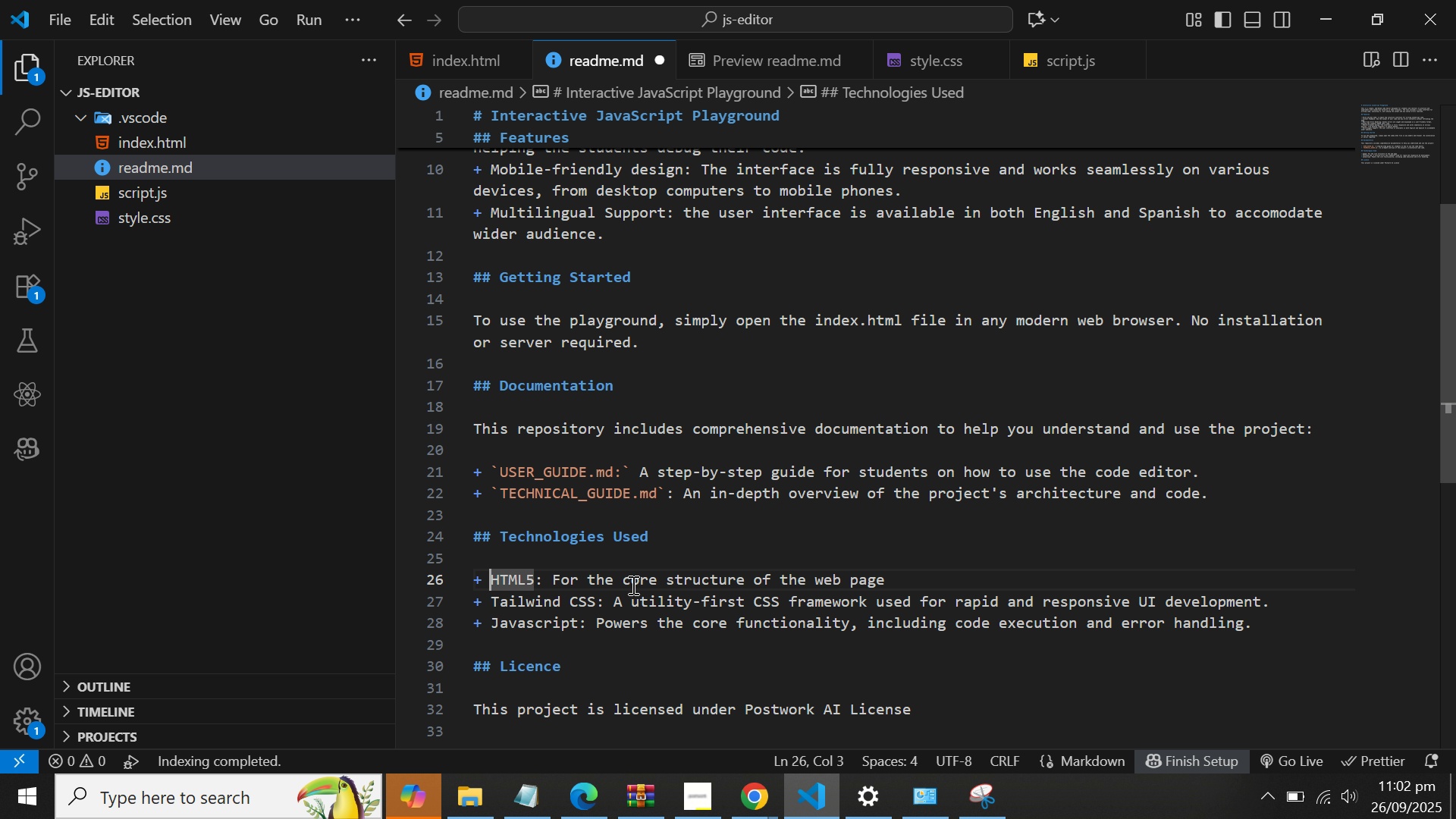 
hold_key(key=ShiftLeft, duration=1.53)
 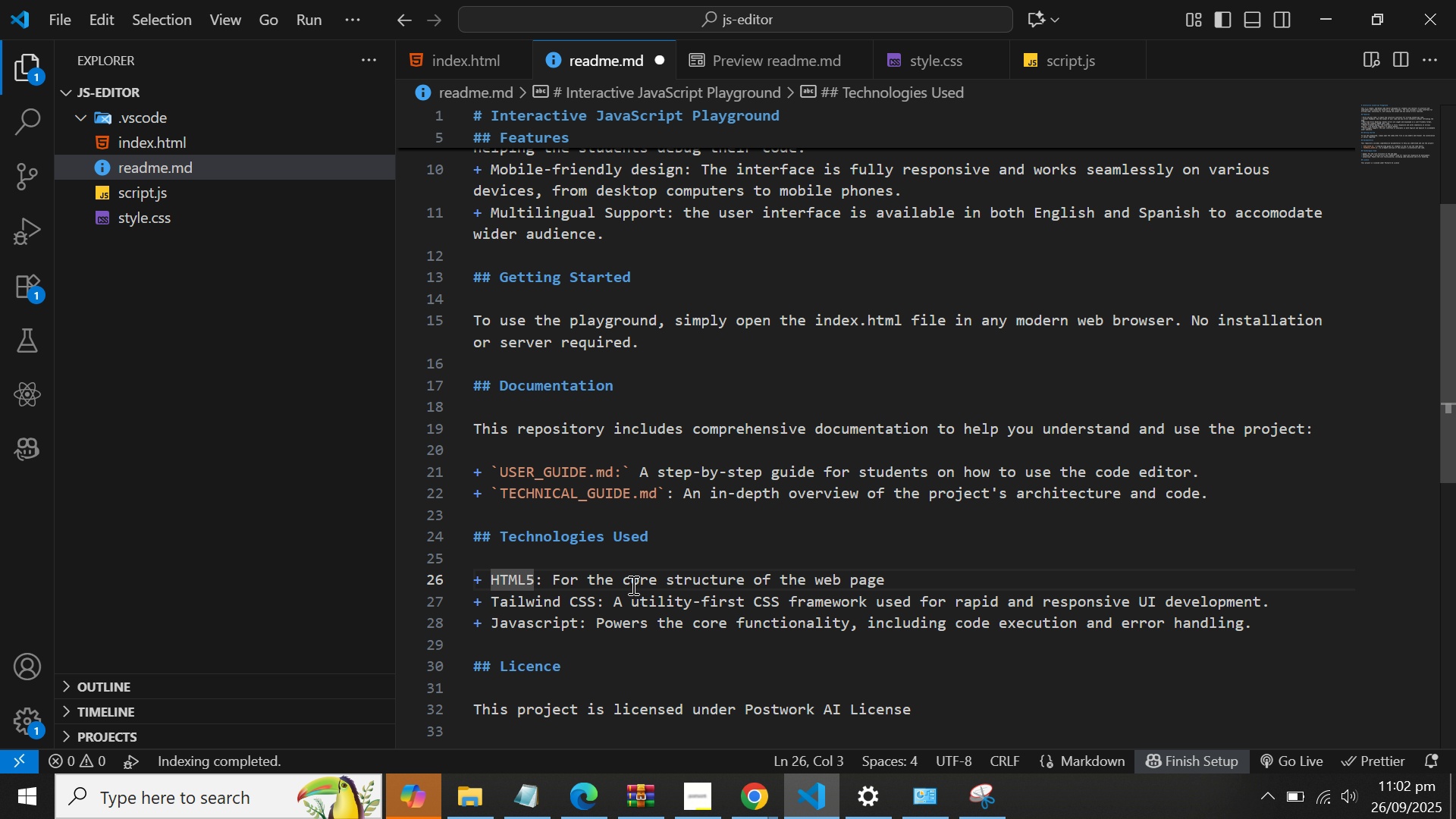 
type(**)
 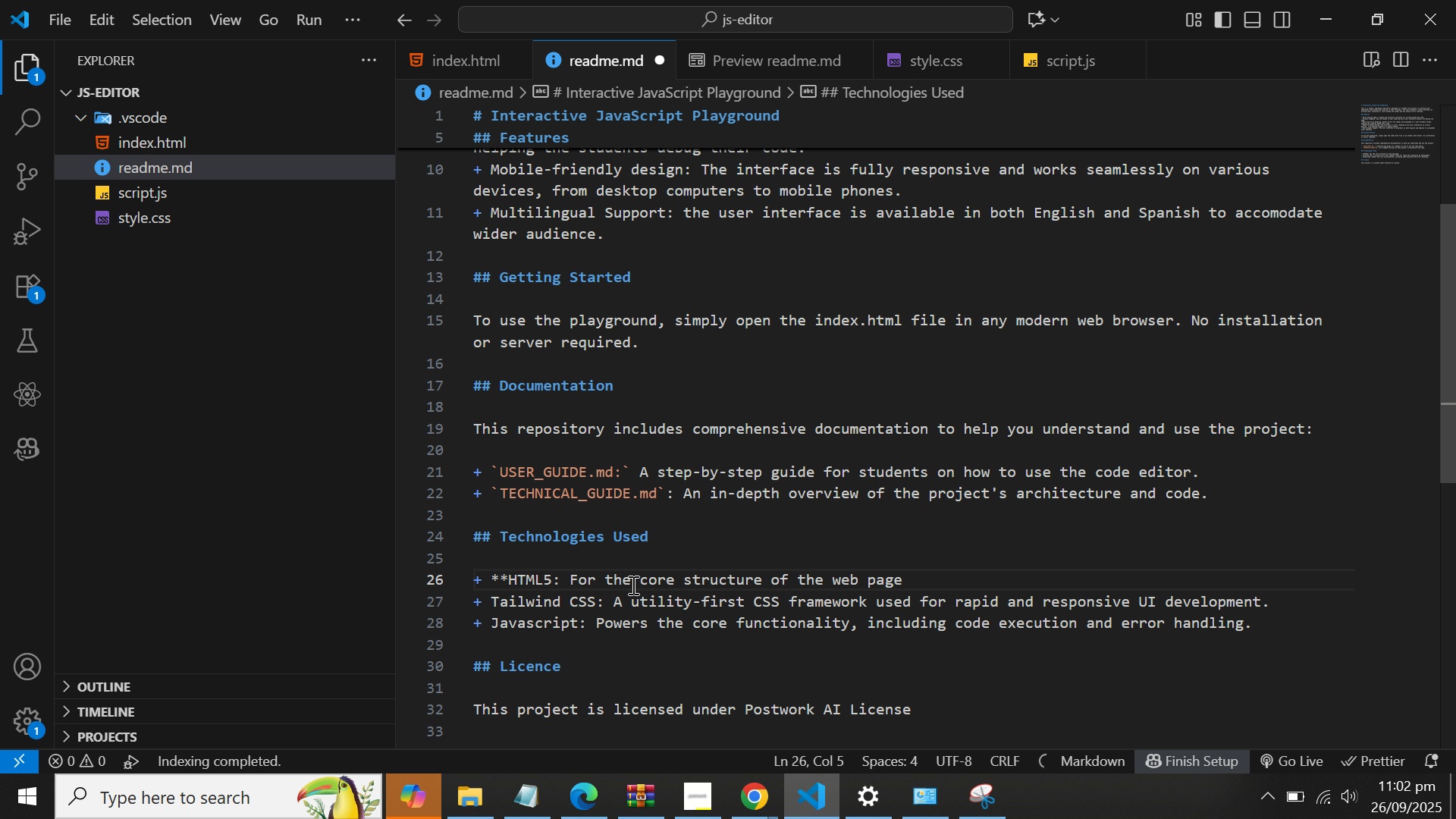 
key(ArrowRight)
 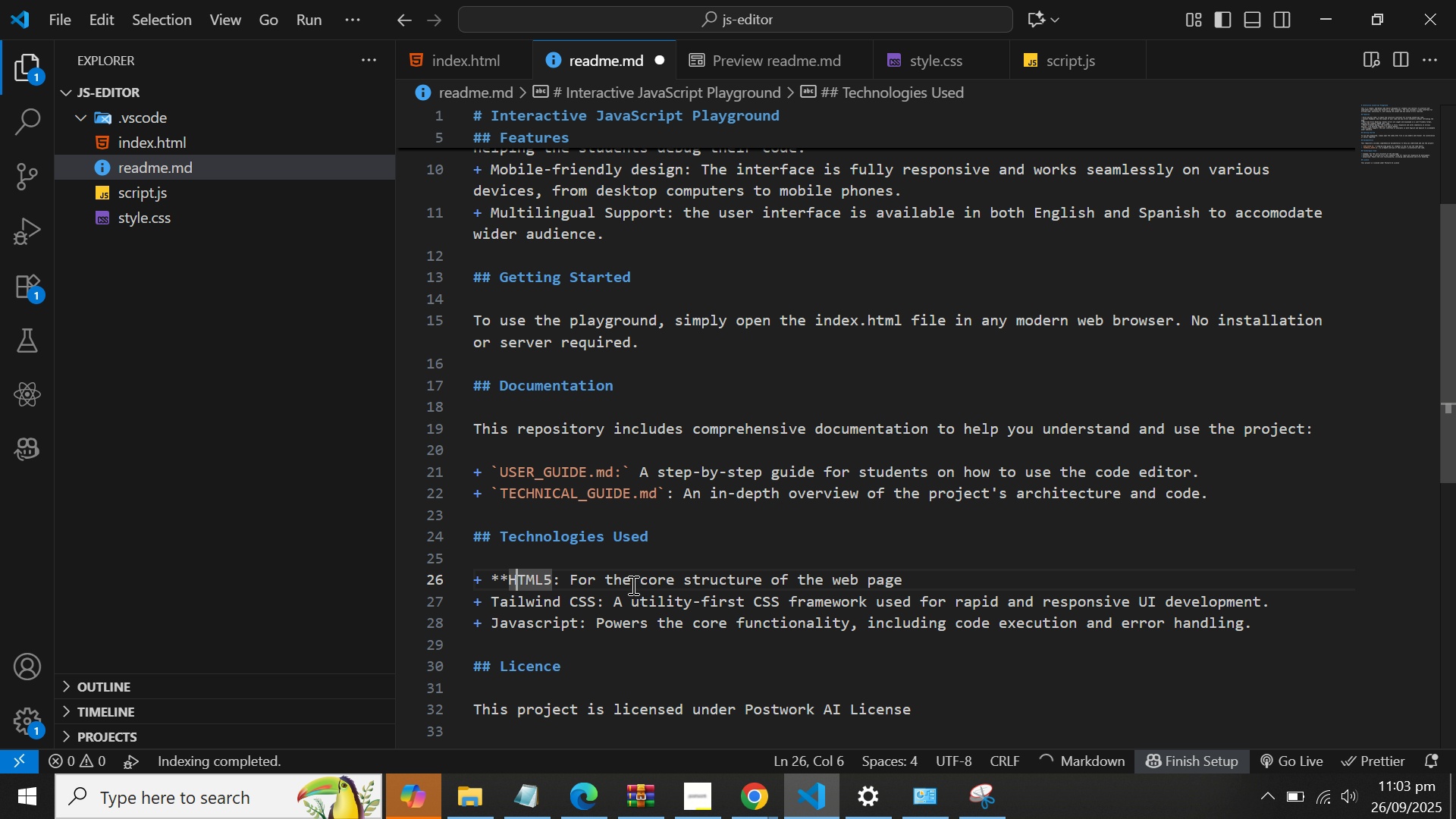 
key(ArrowRight)
 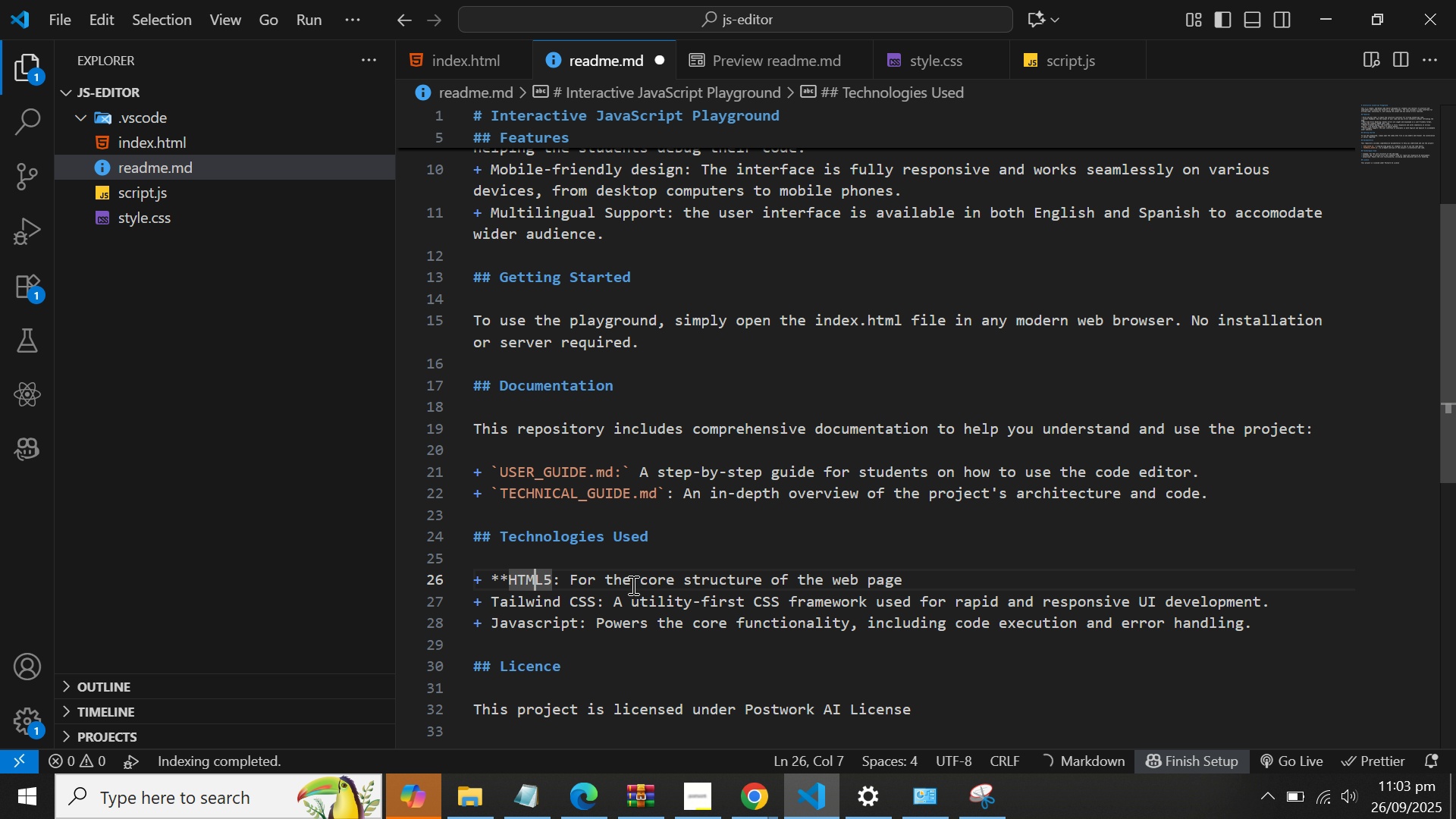 
key(ArrowRight)
 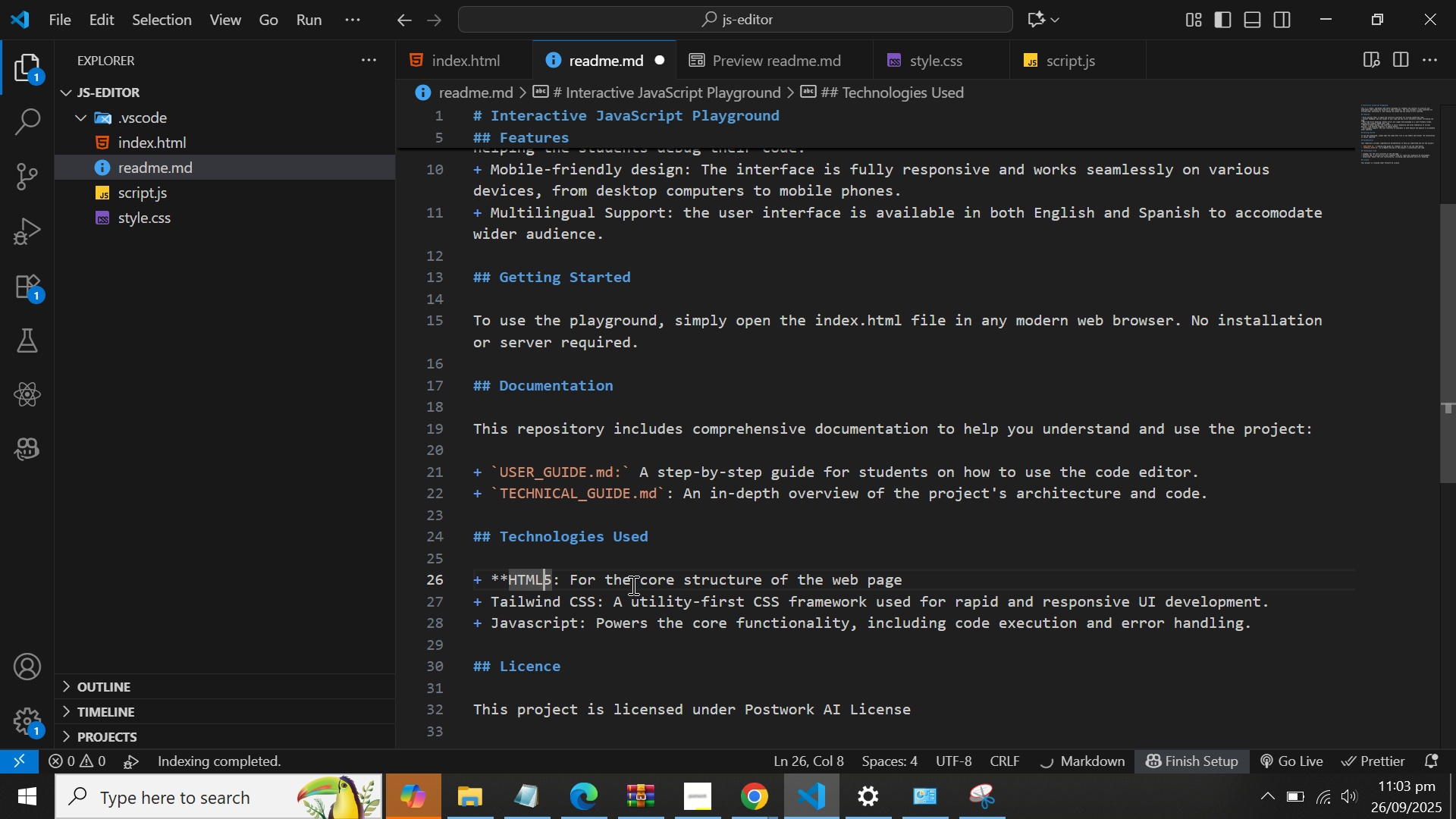 
key(ArrowRight)
 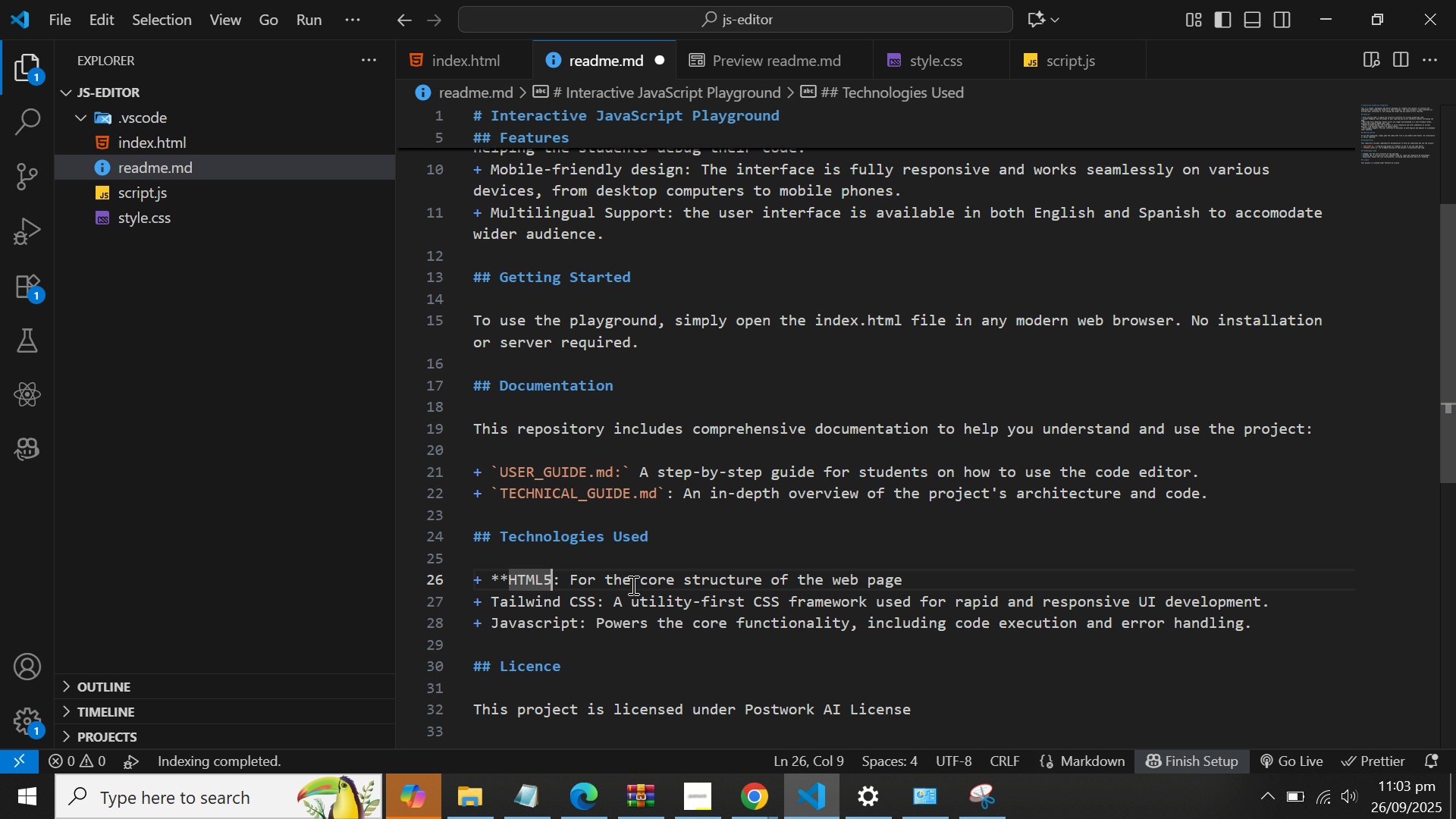 
key(ArrowRight)
 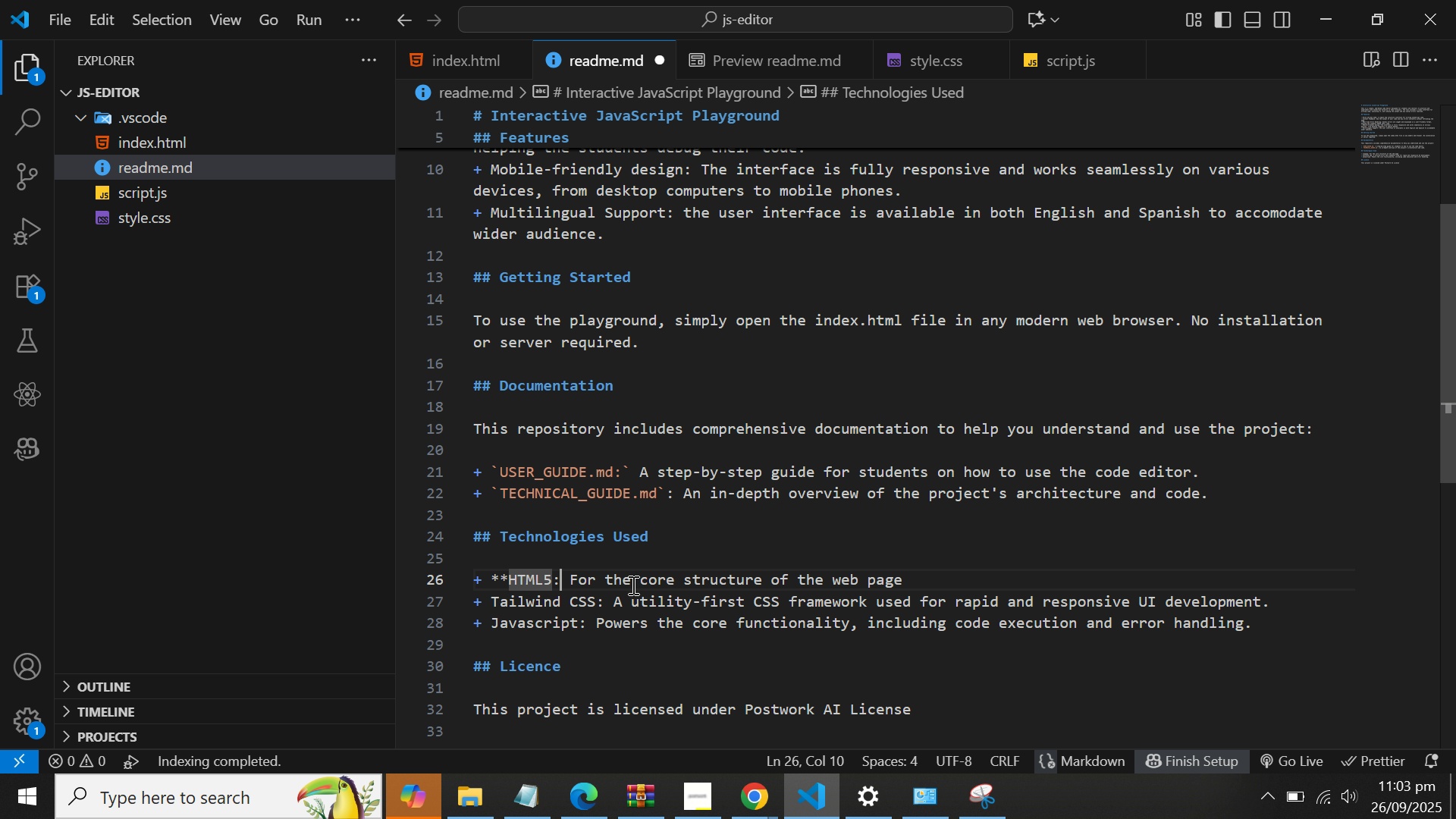 
key(ArrowRight)
 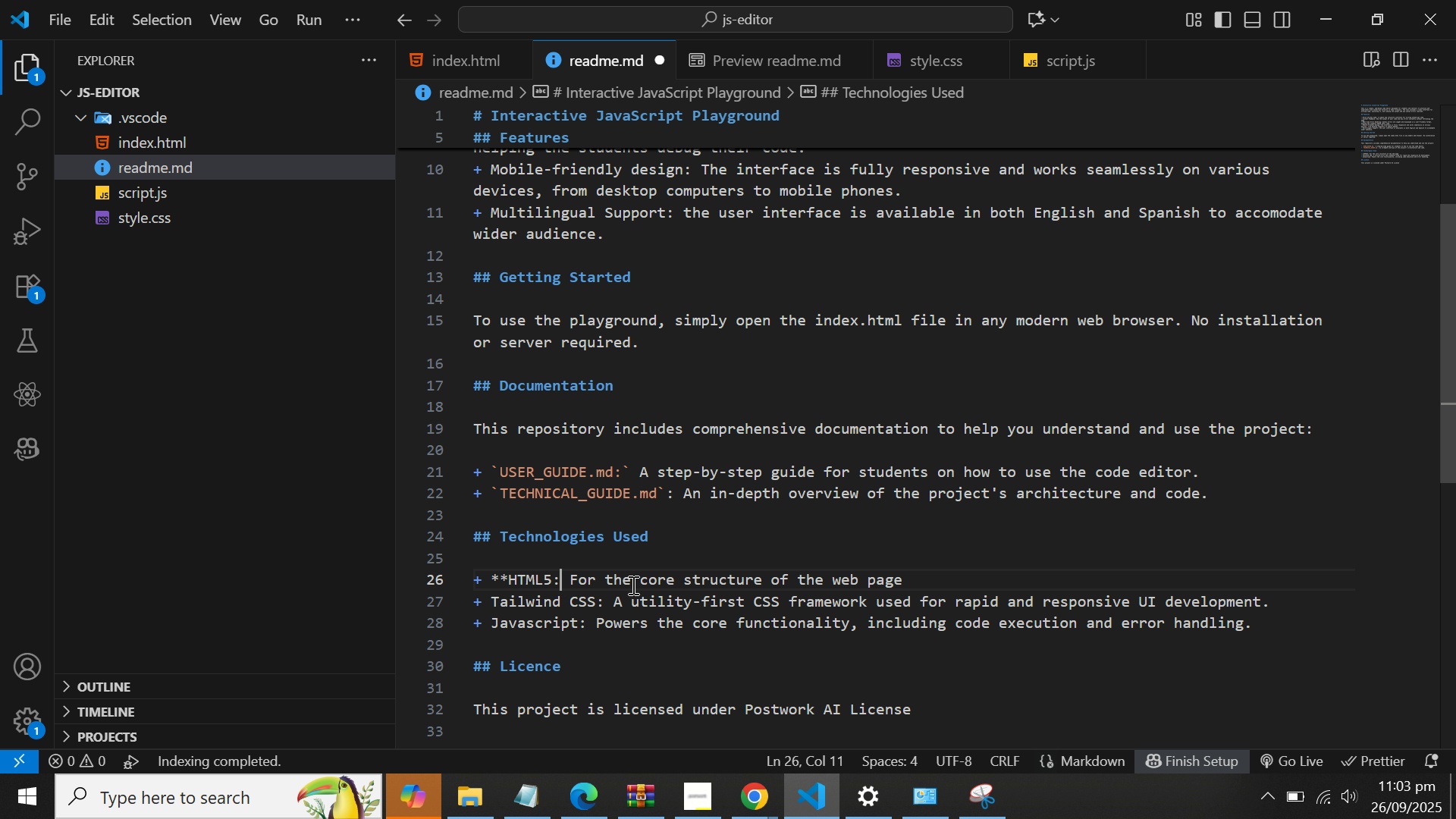 
key(ArrowLeft)
 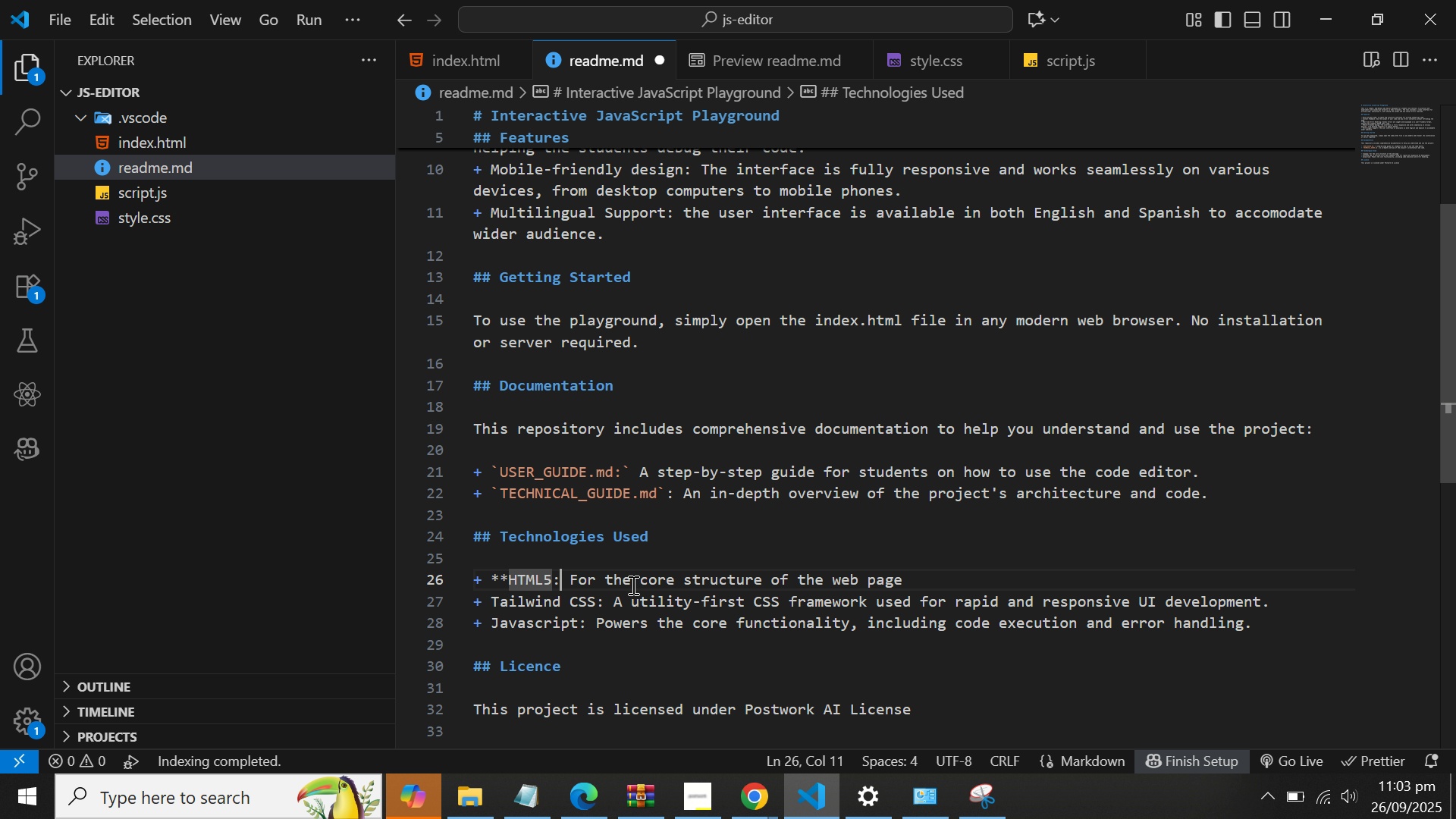 
key(ArrowRight)
 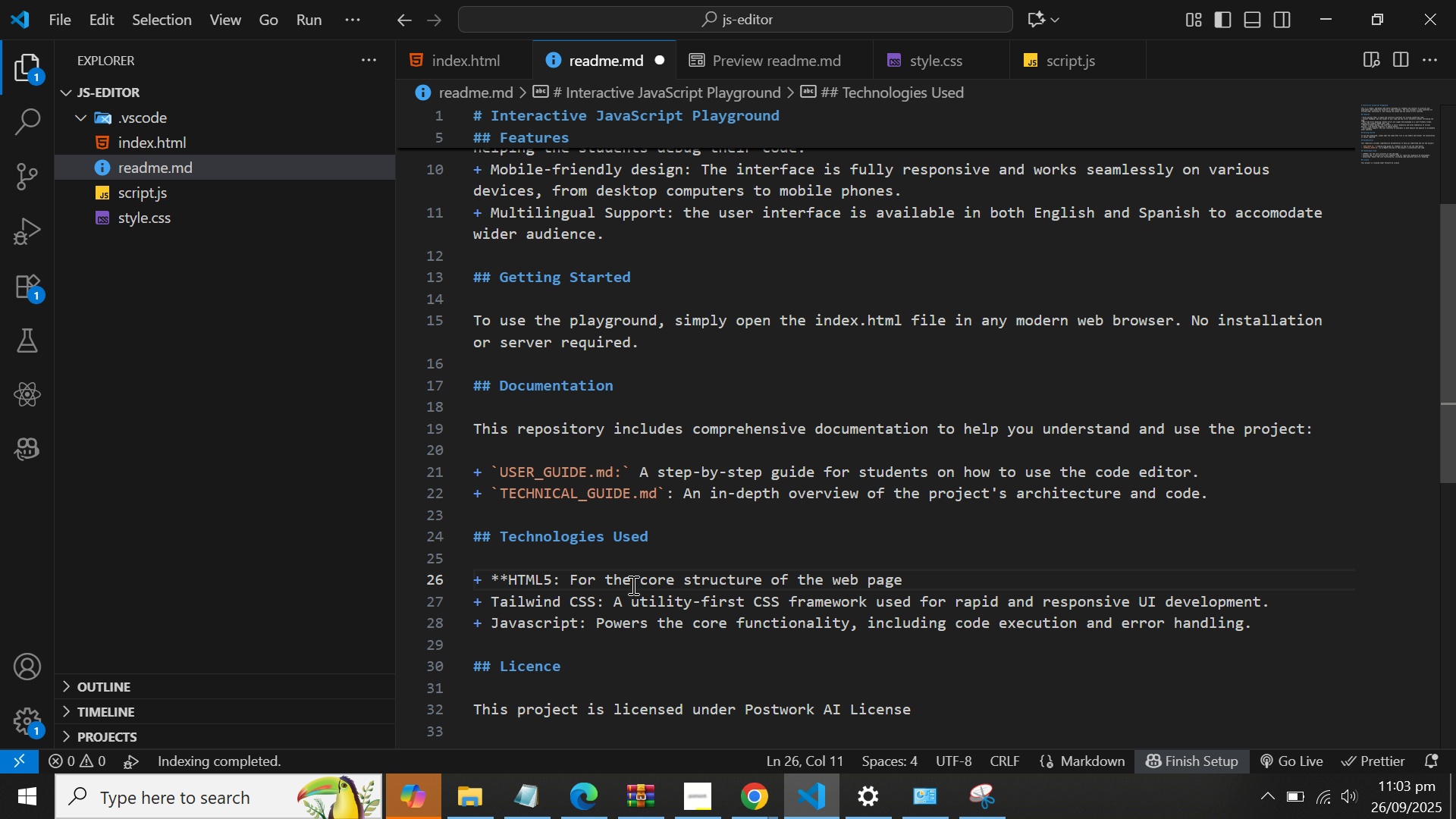 
type(**)
 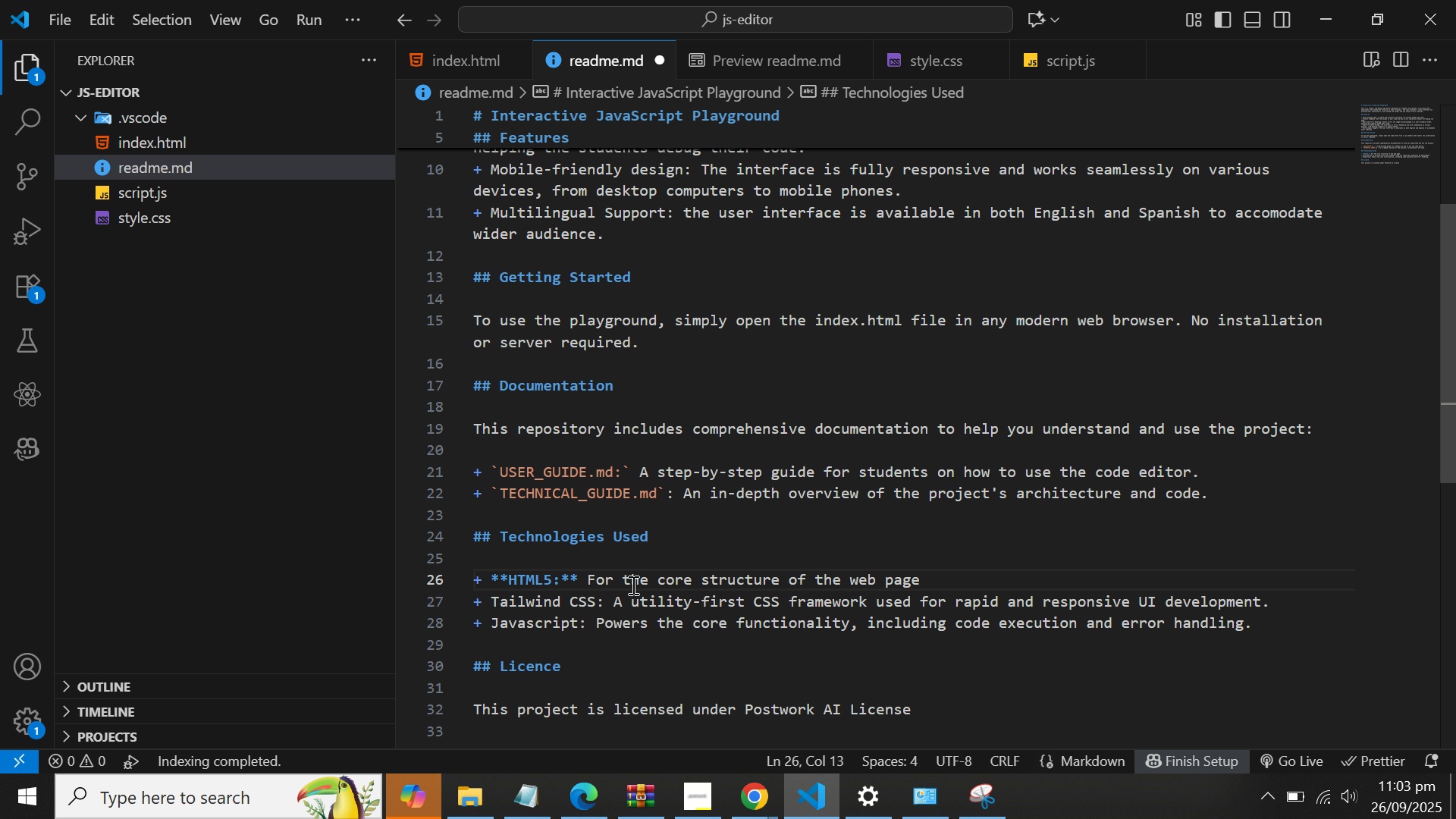 
key(ArrowDown)
 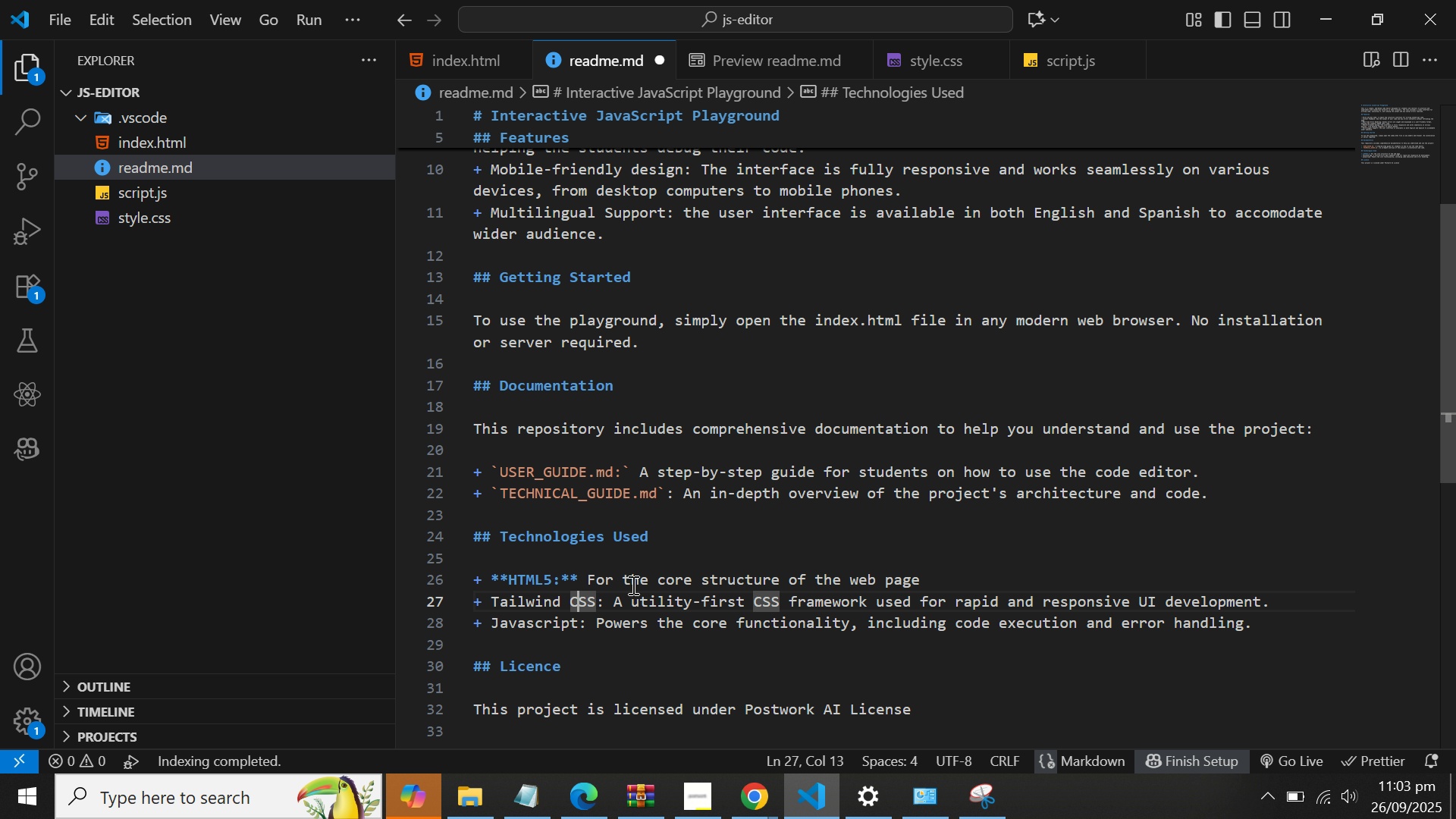 
key(ArrowLeft)
 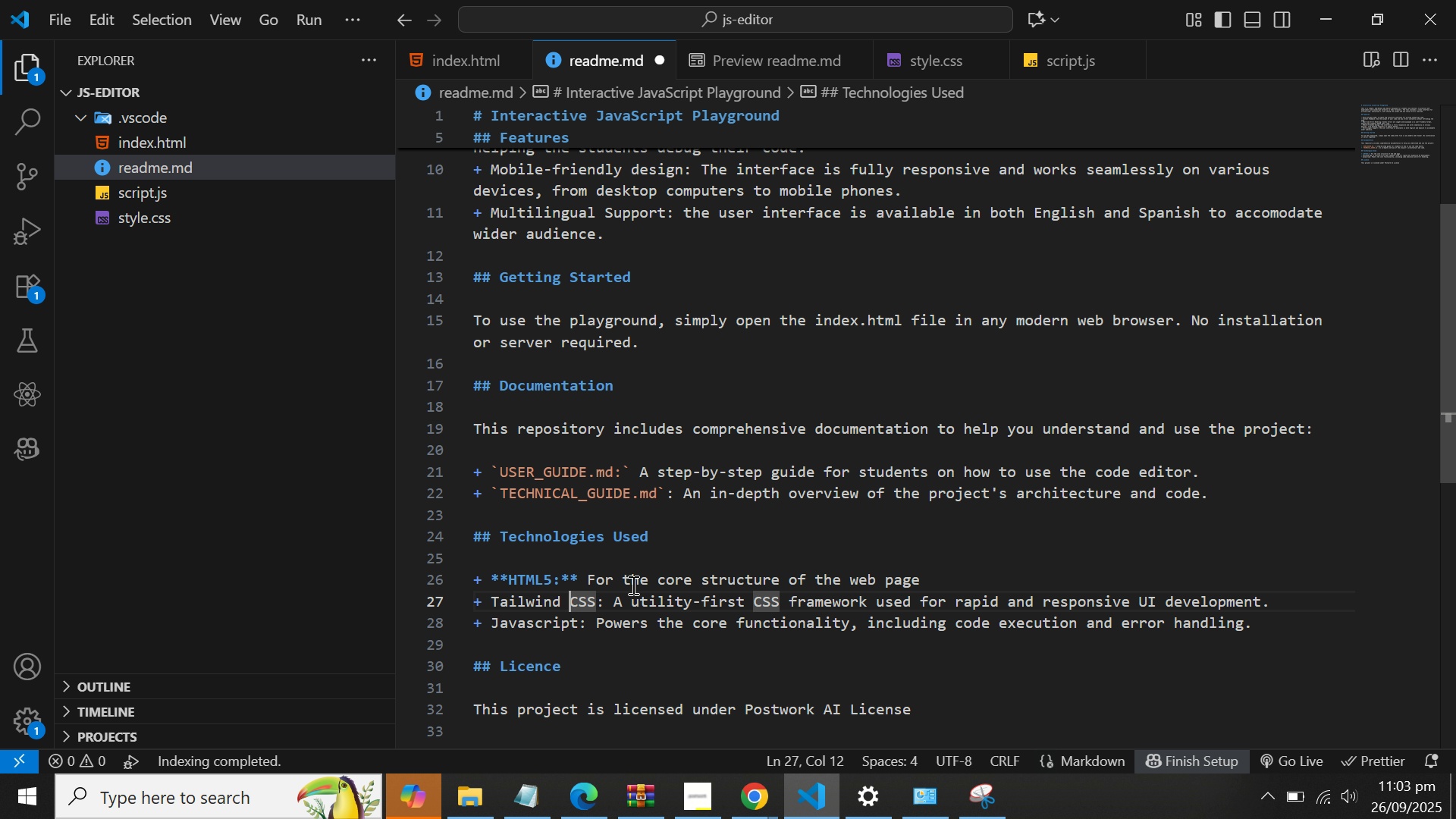 
key(ArrowLeft)
 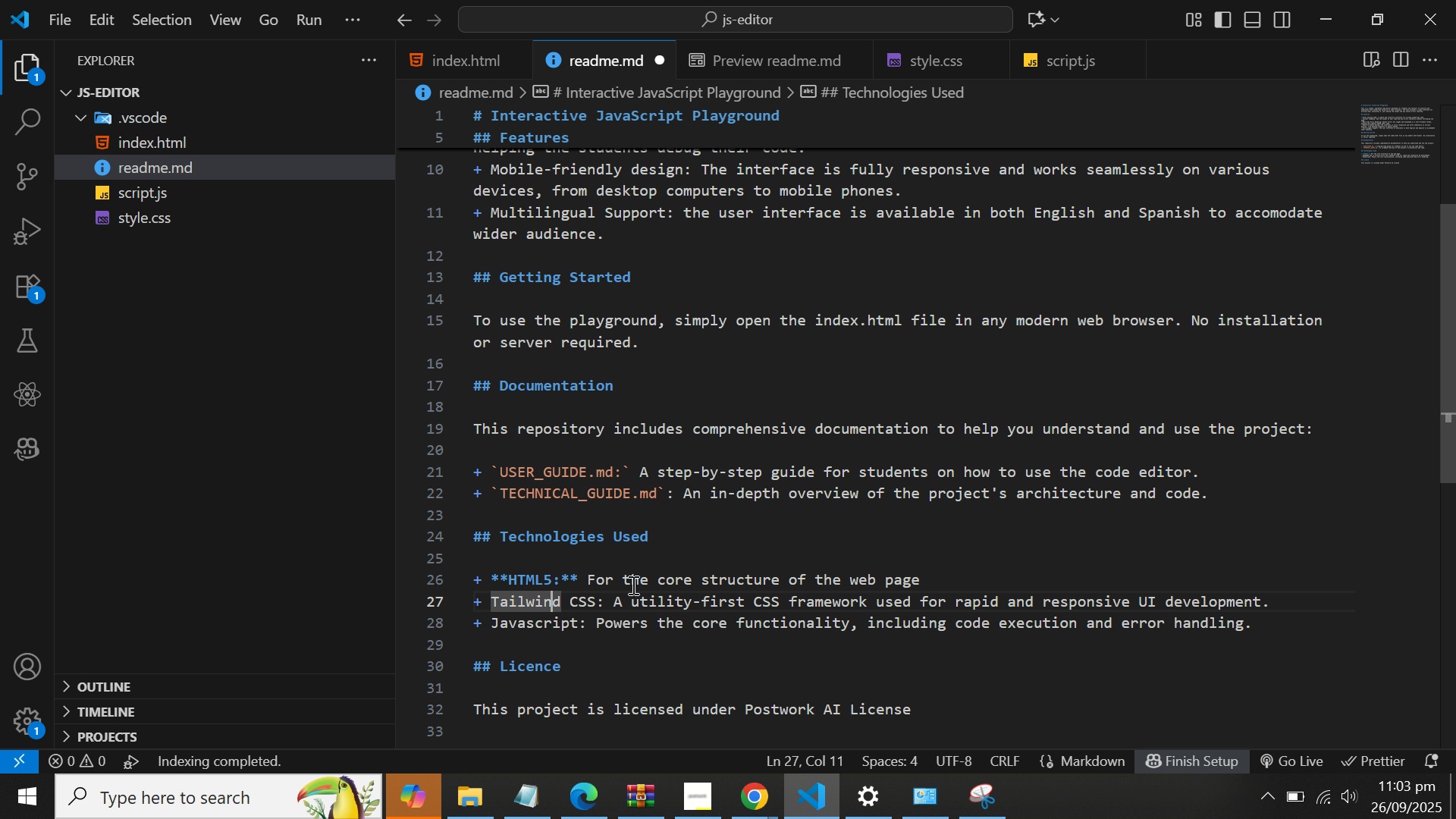 
hold_key(key=ArrowLeft, duration=0.71)
 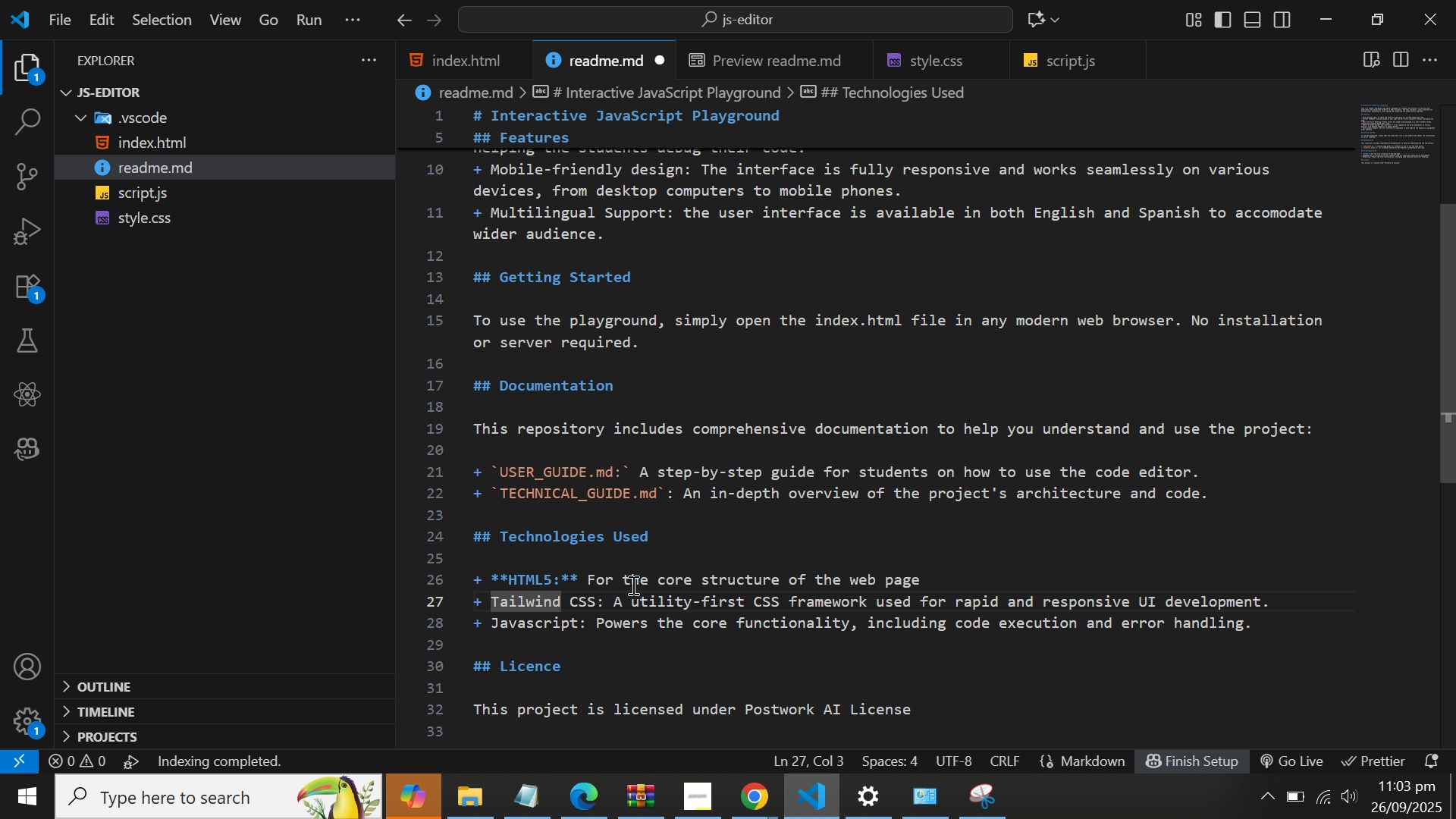 
type(**)
 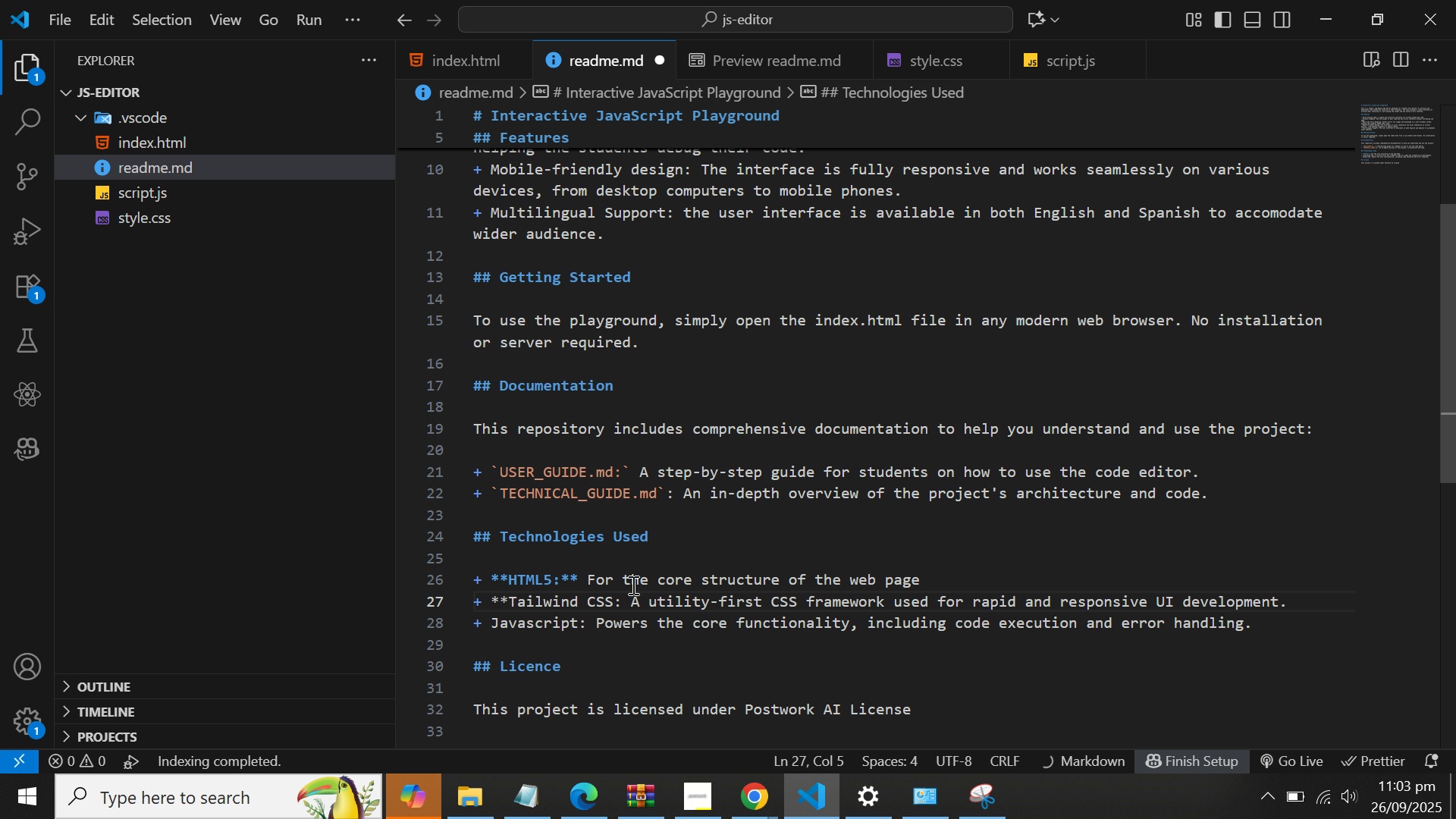 
key(ArrowRight)
 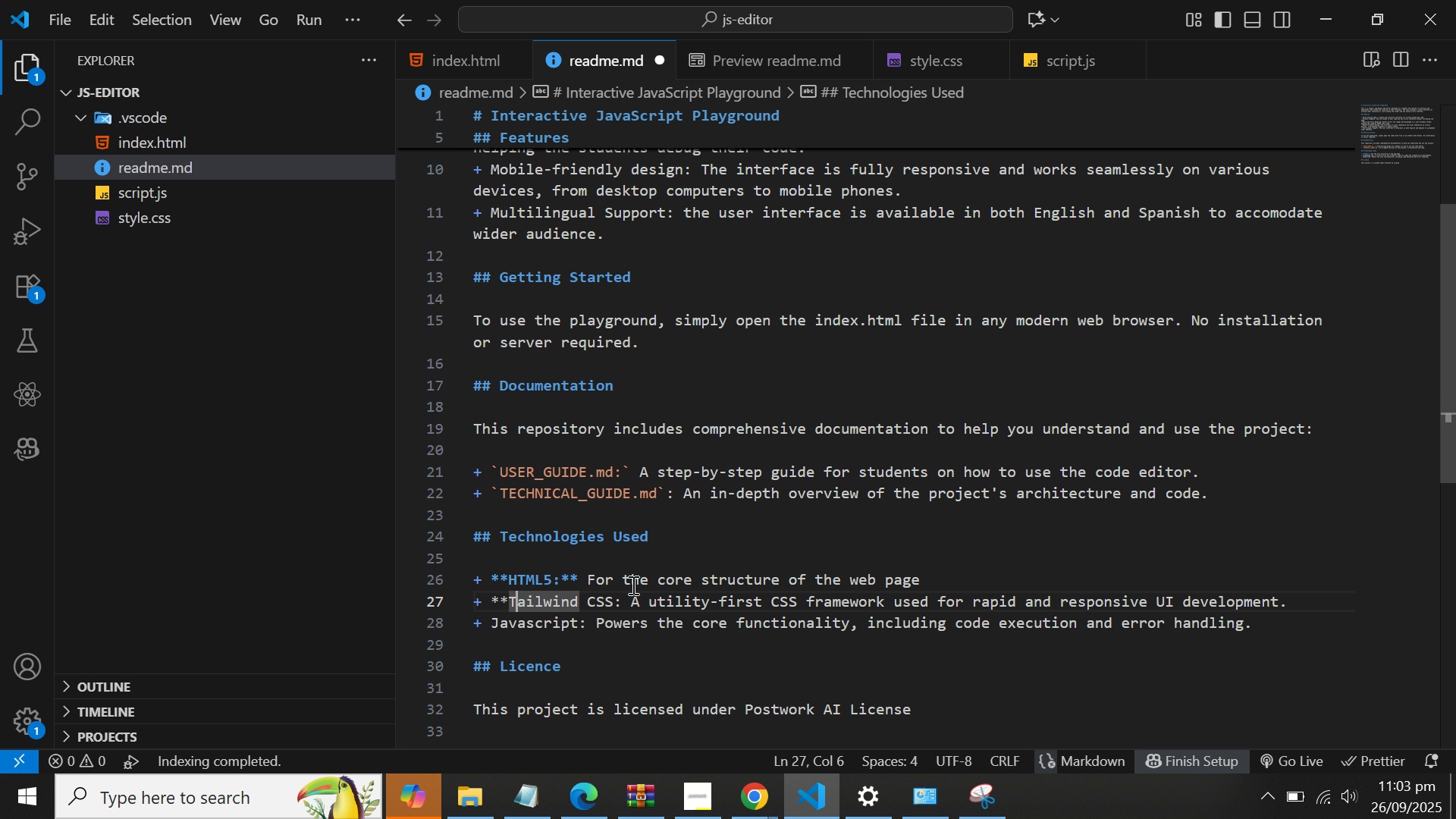 
key(ArrowRight)
 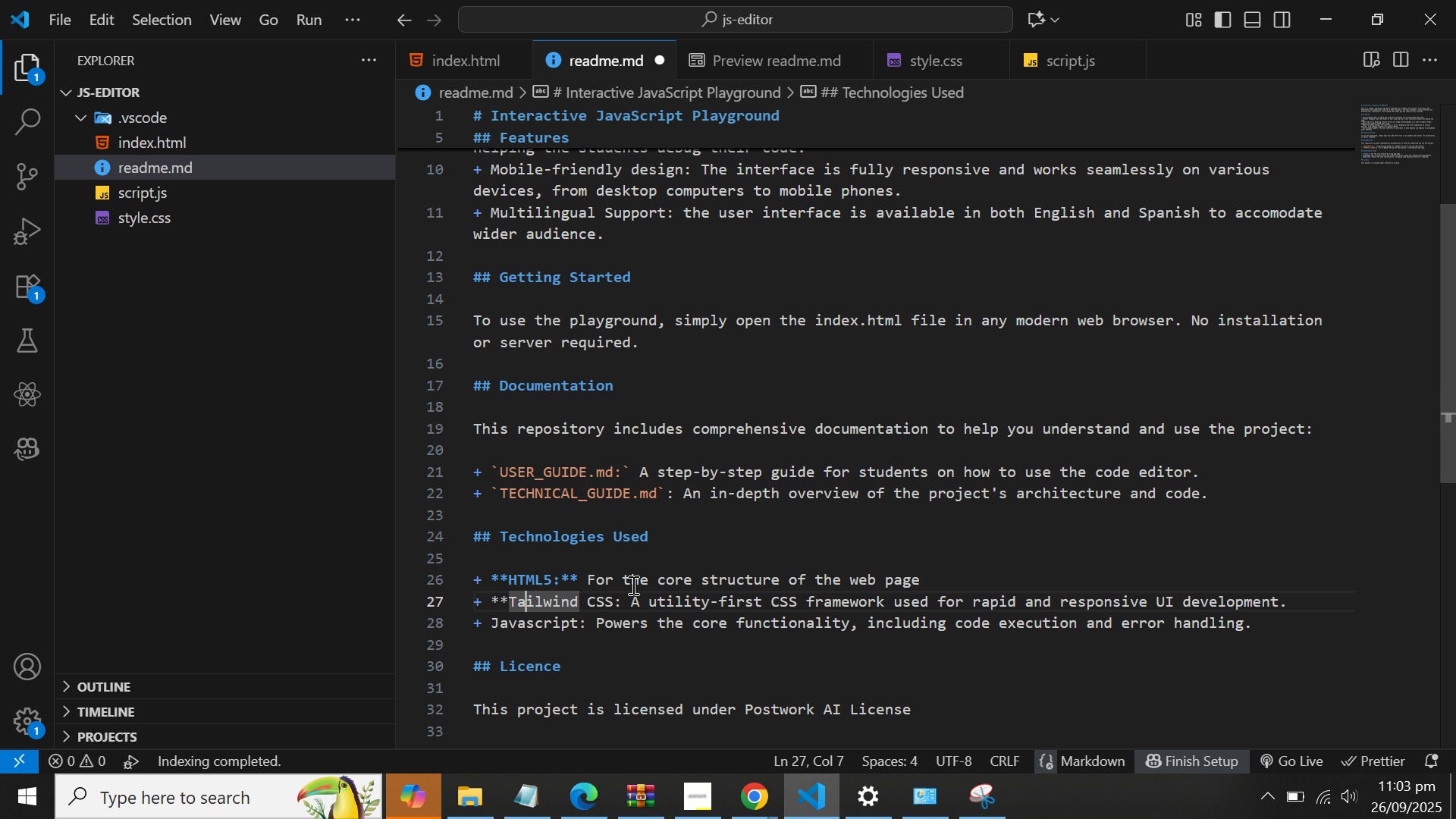 
key(ArrowRight)
 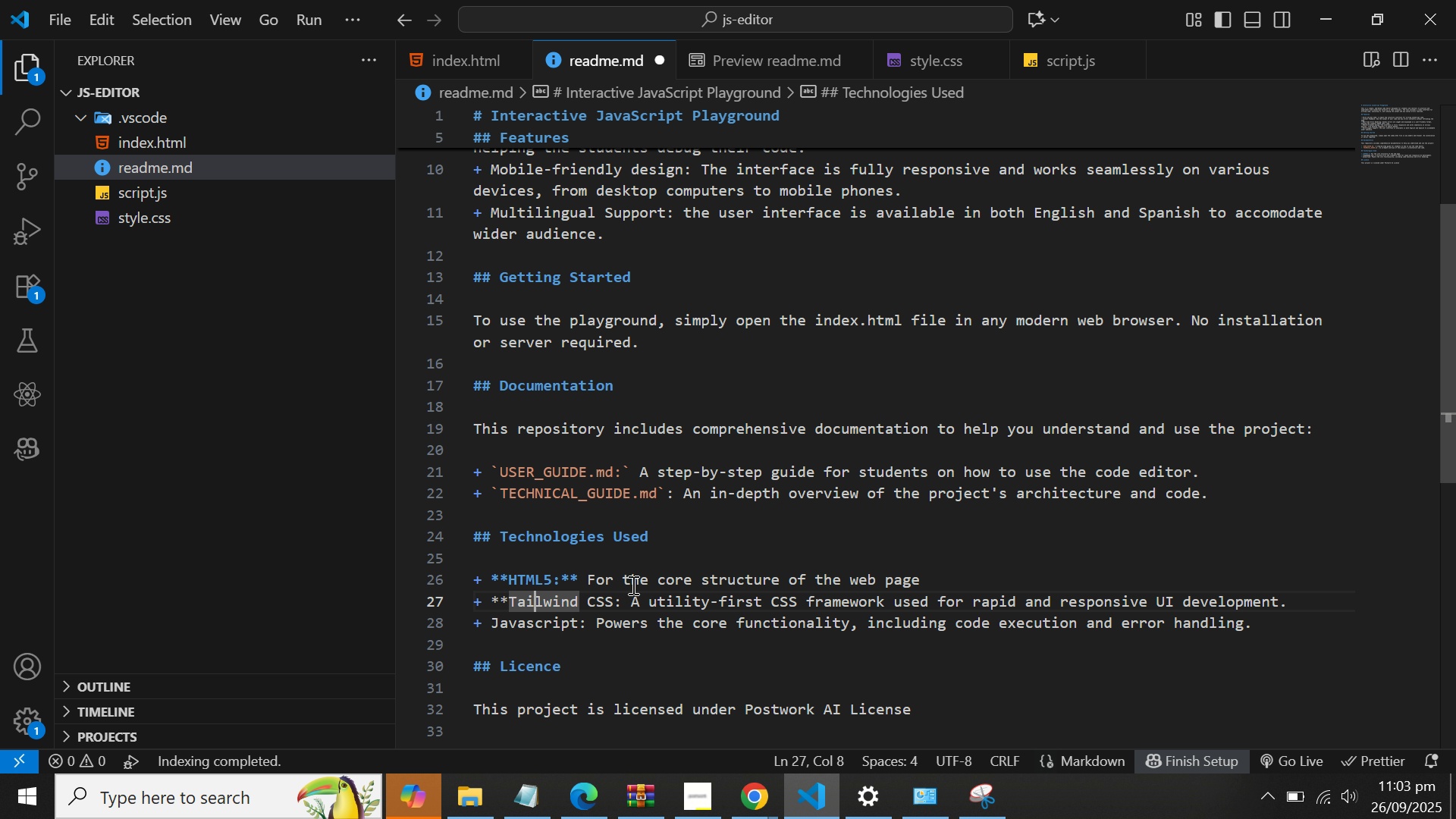 
key(ArrowRight)
 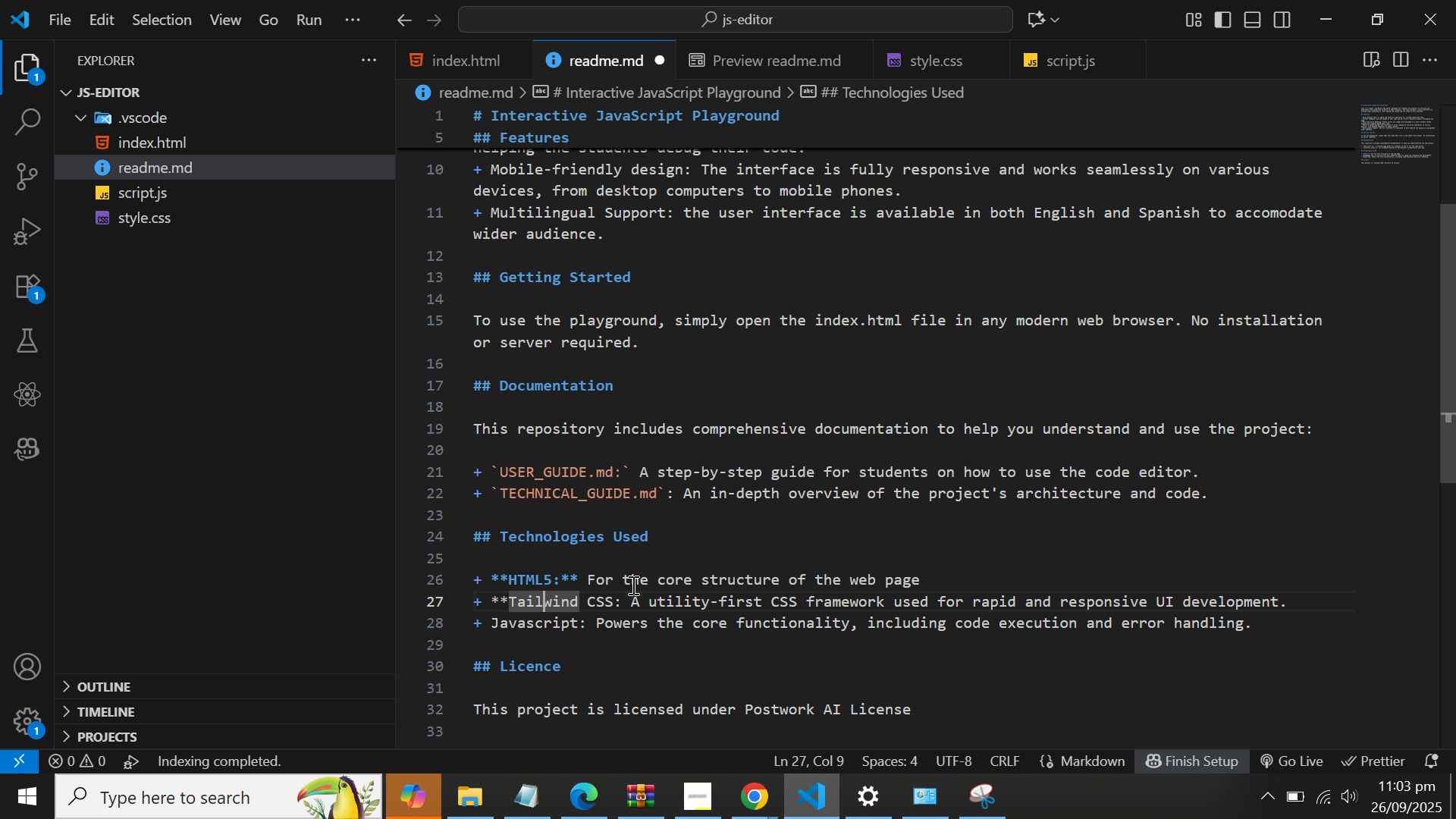 
key(ArrowRight)
 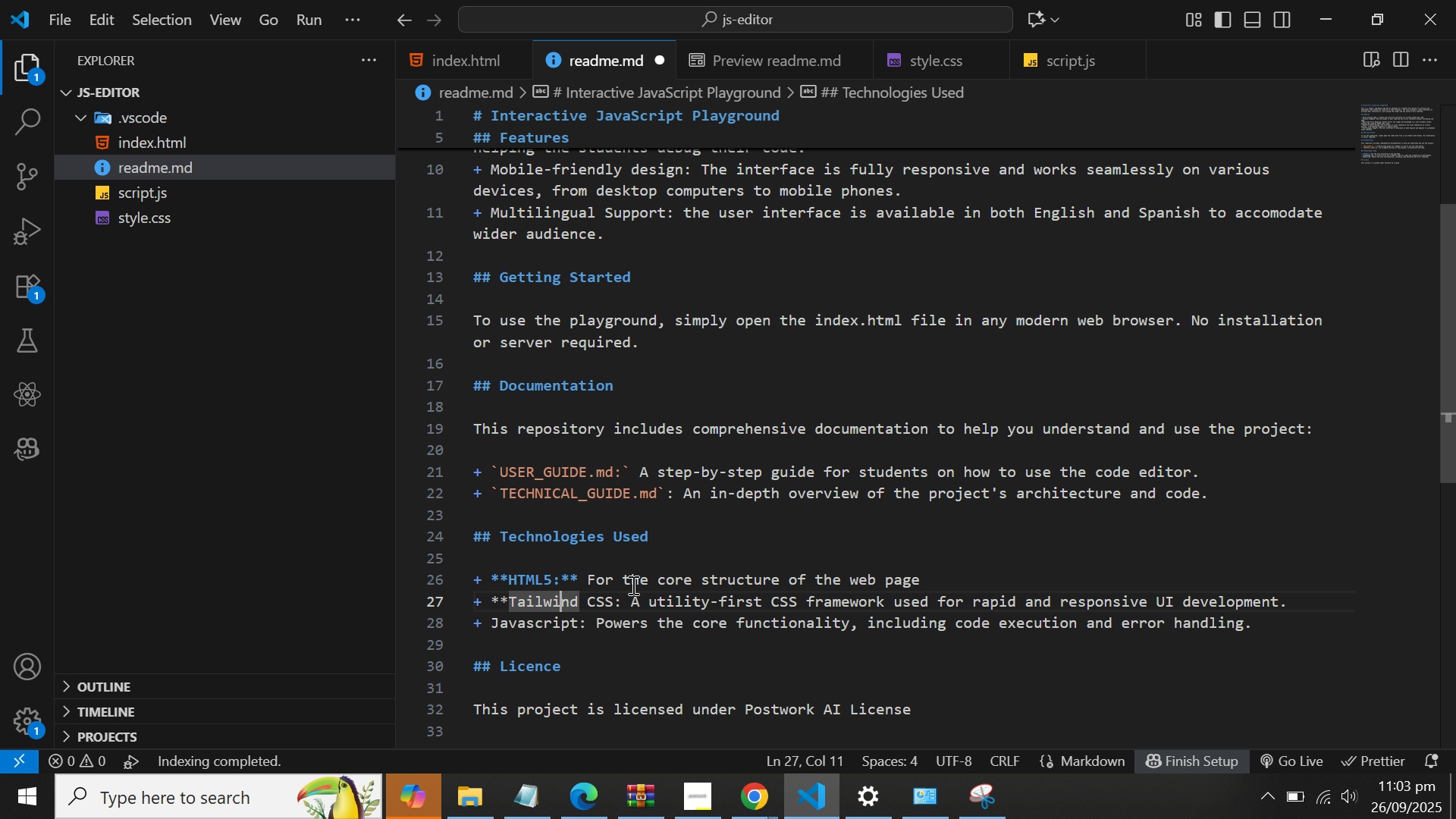 
key(ArrowRight)
 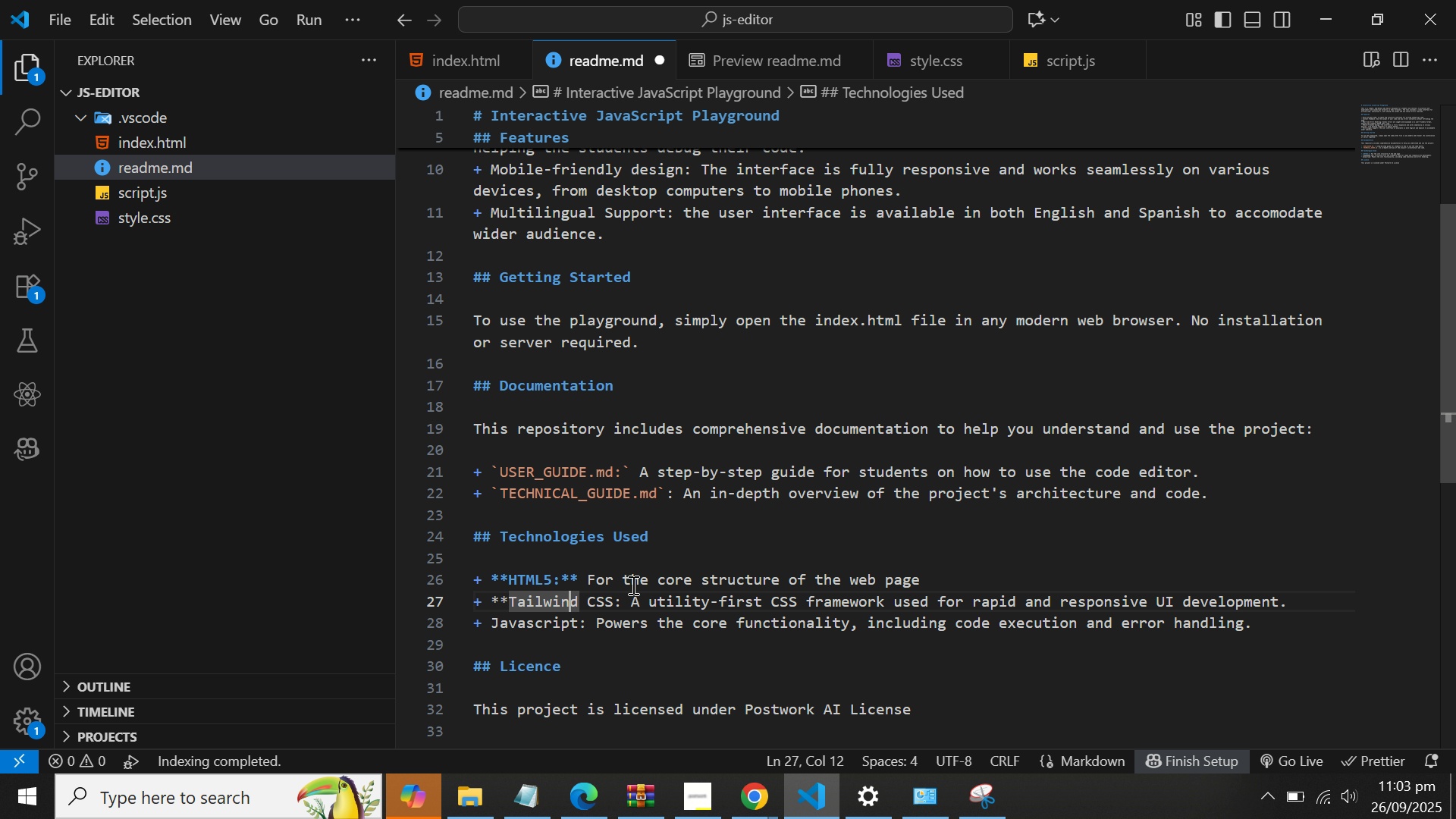 
key(ArrowRight)
 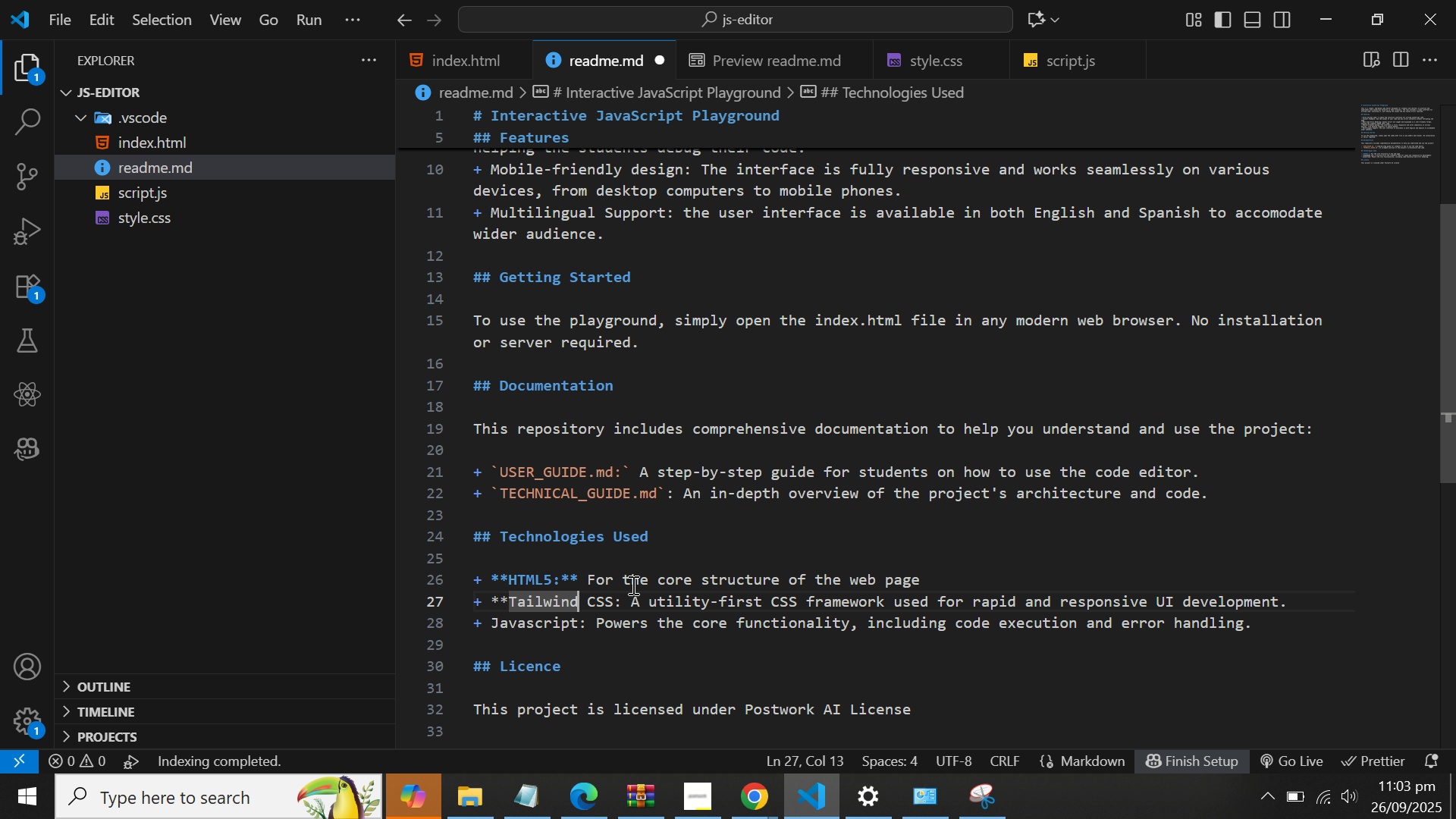 
key(ArrowRight)
 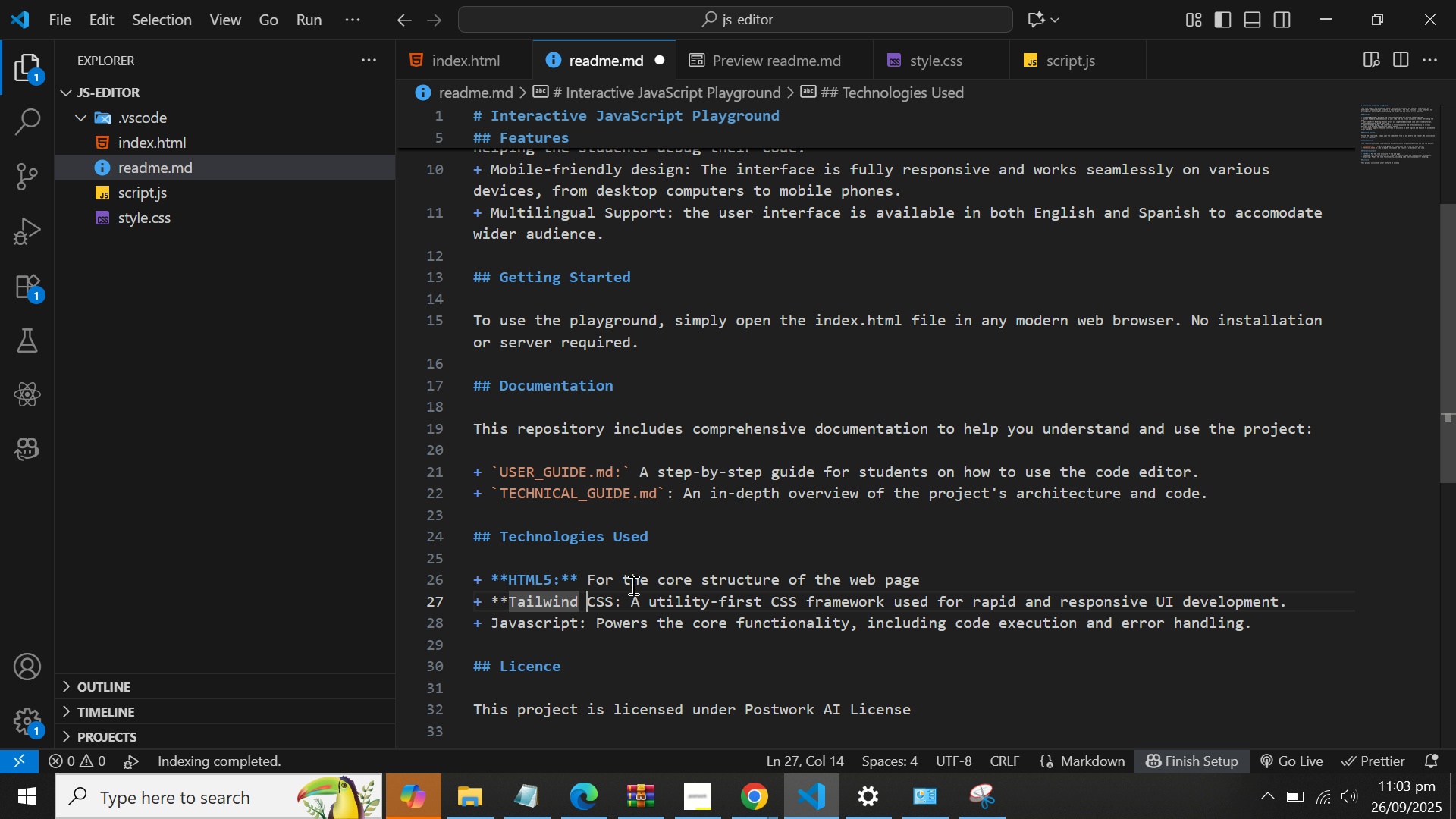 
key(ArrowRight)
 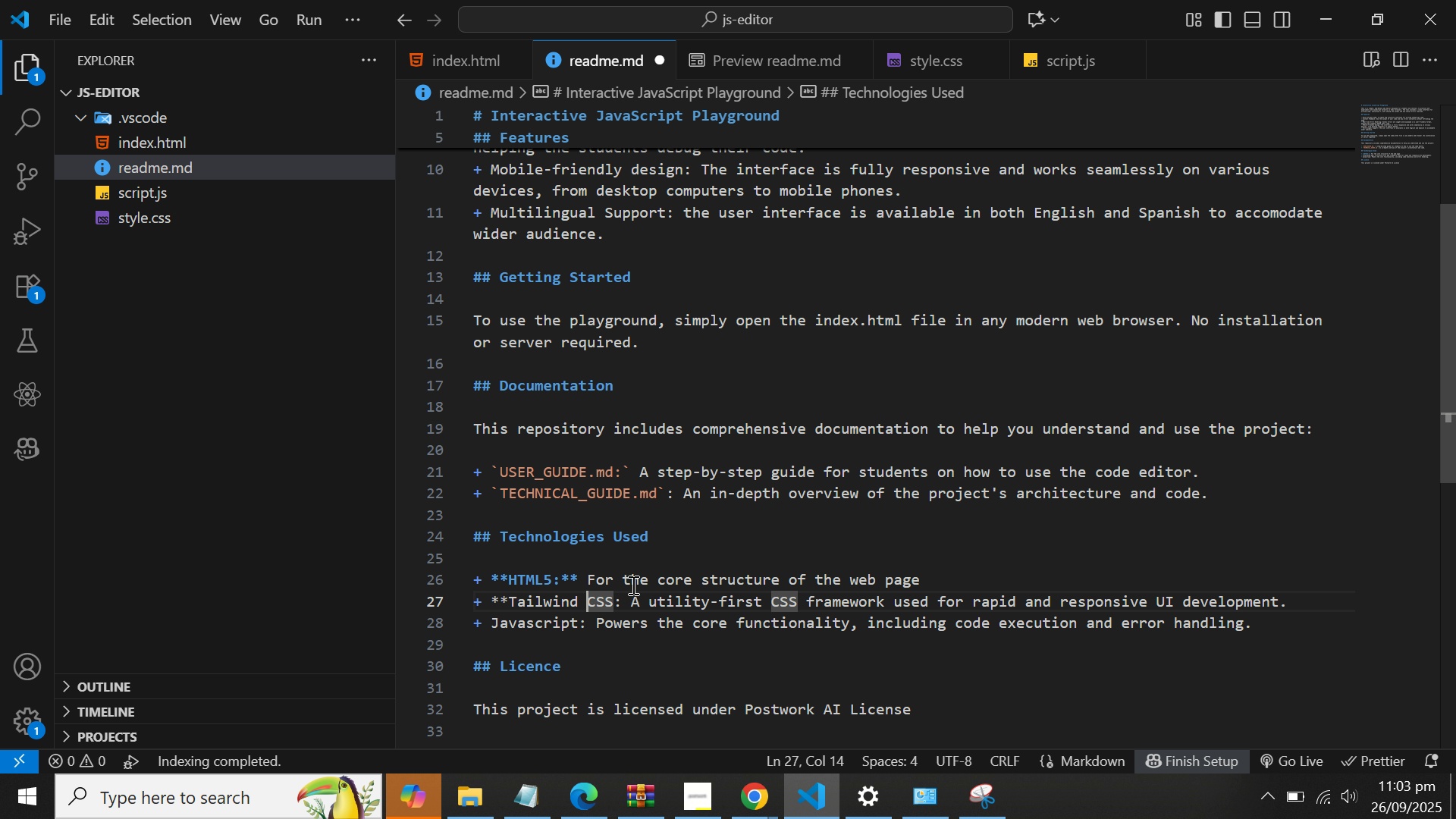 
key(ArrowRight)
 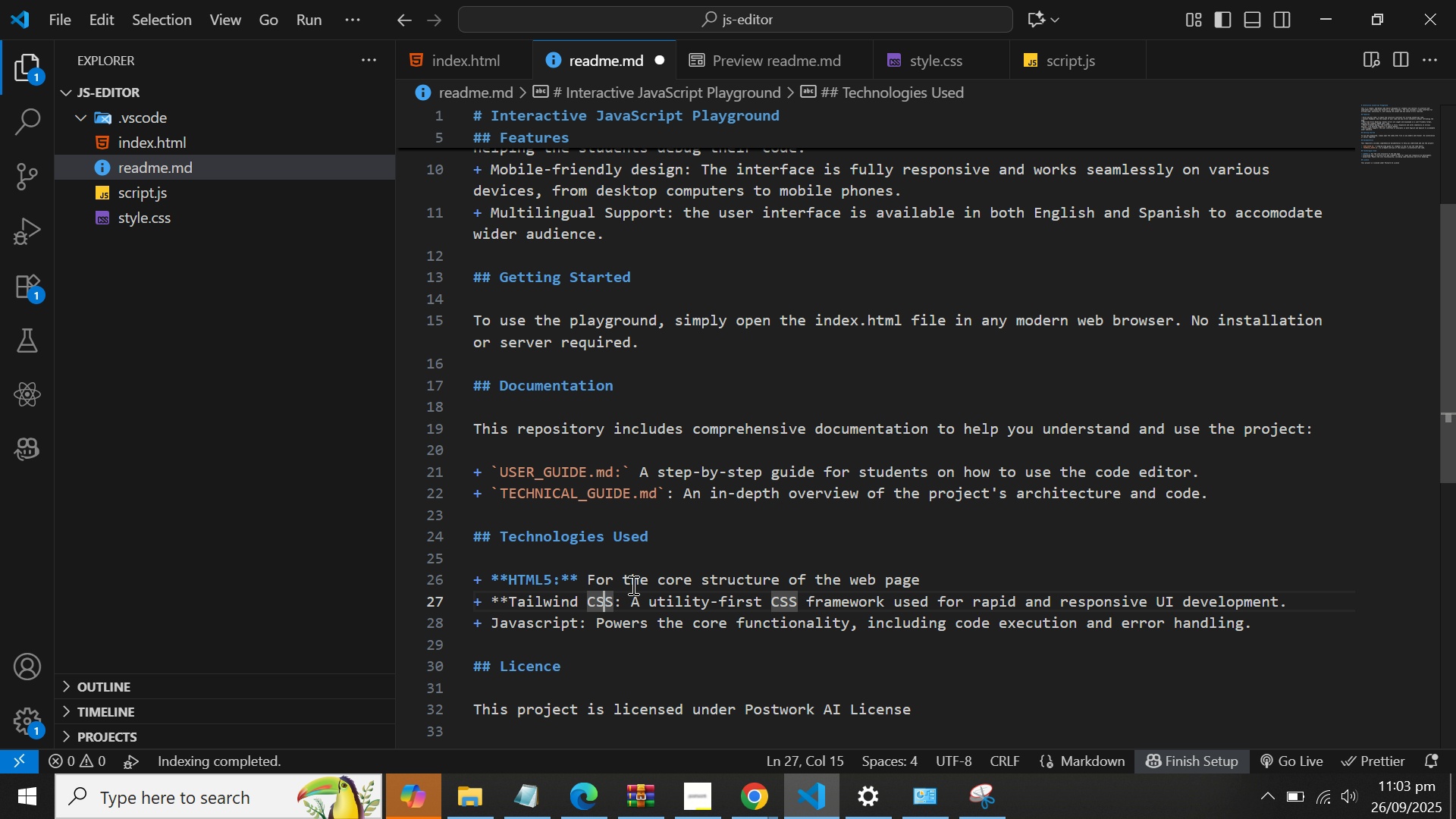 
key(ArrowRight)
 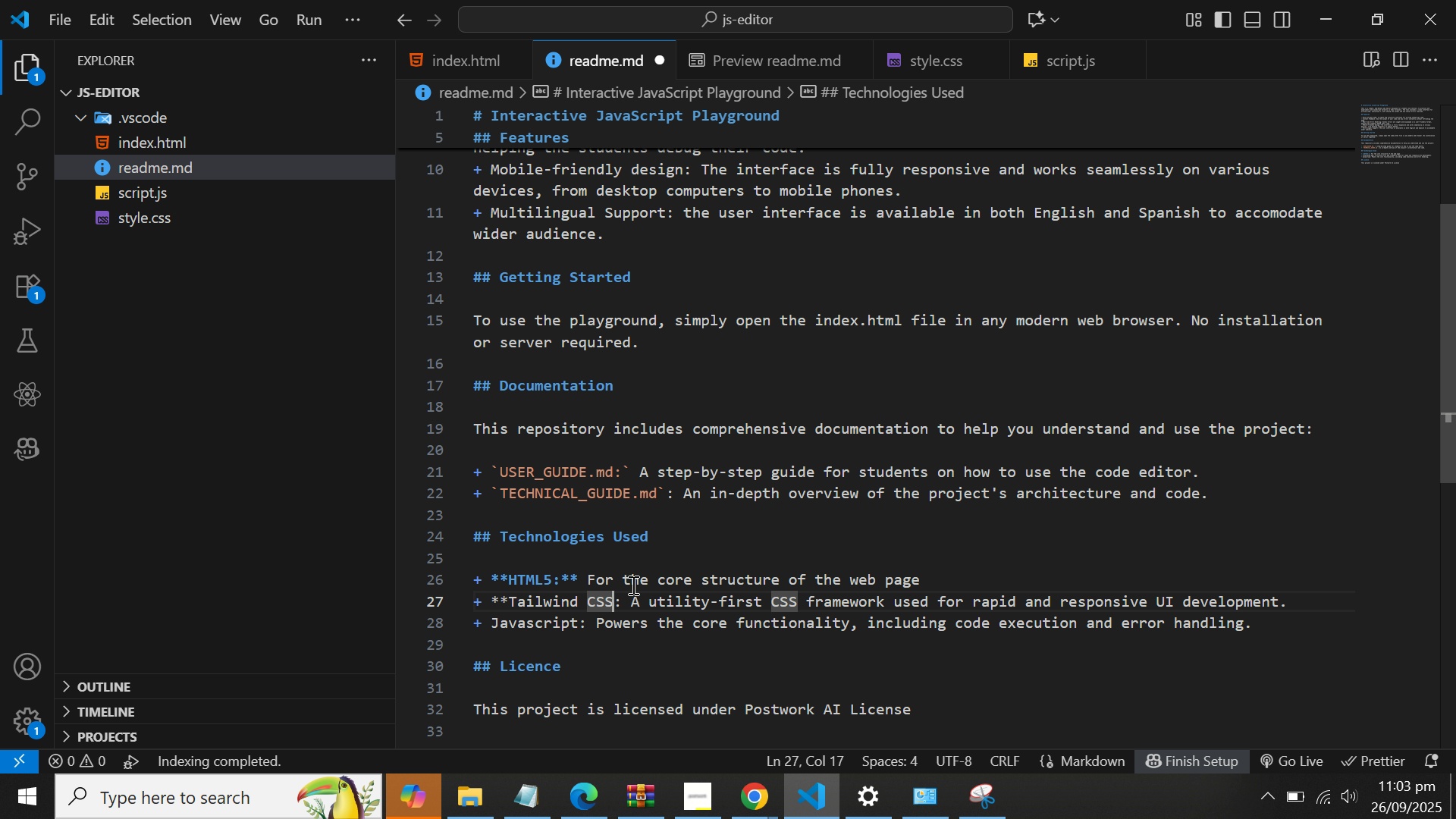 
key(ArrowRight)
 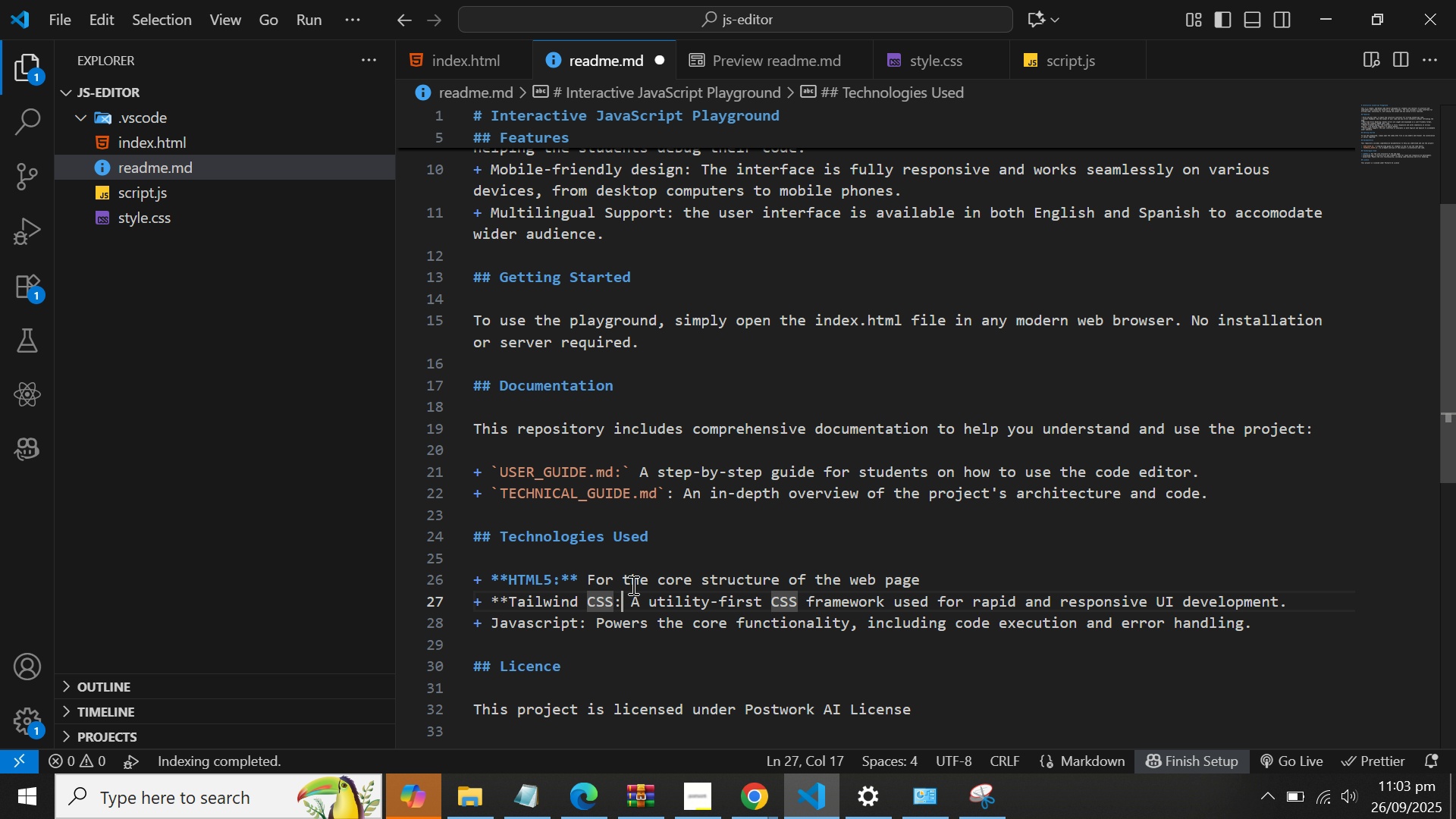 
key(ArrowRight)
 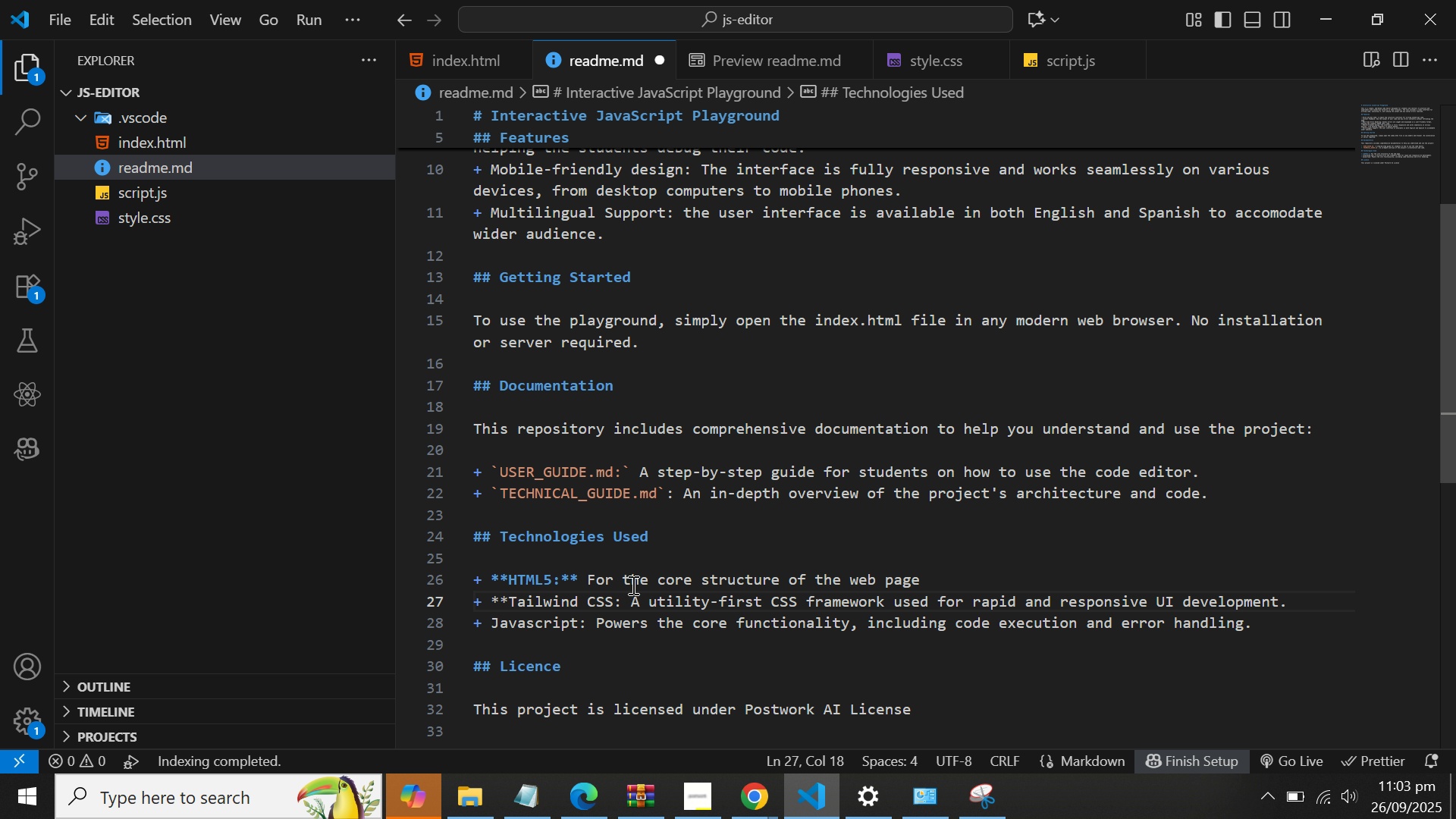 
type(**)
 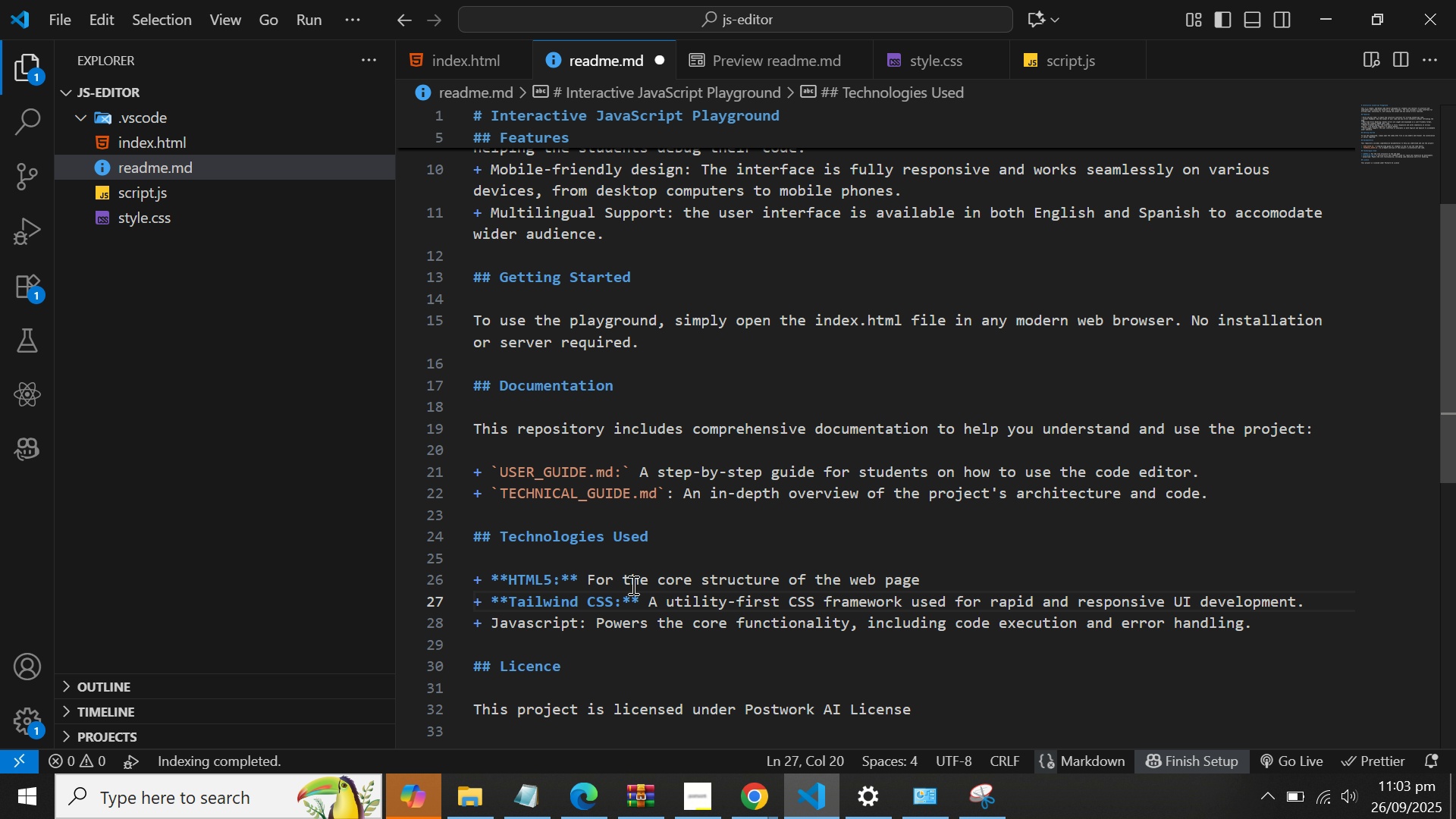 
hold_key(key=ArrowLeft, duration=0.85)
 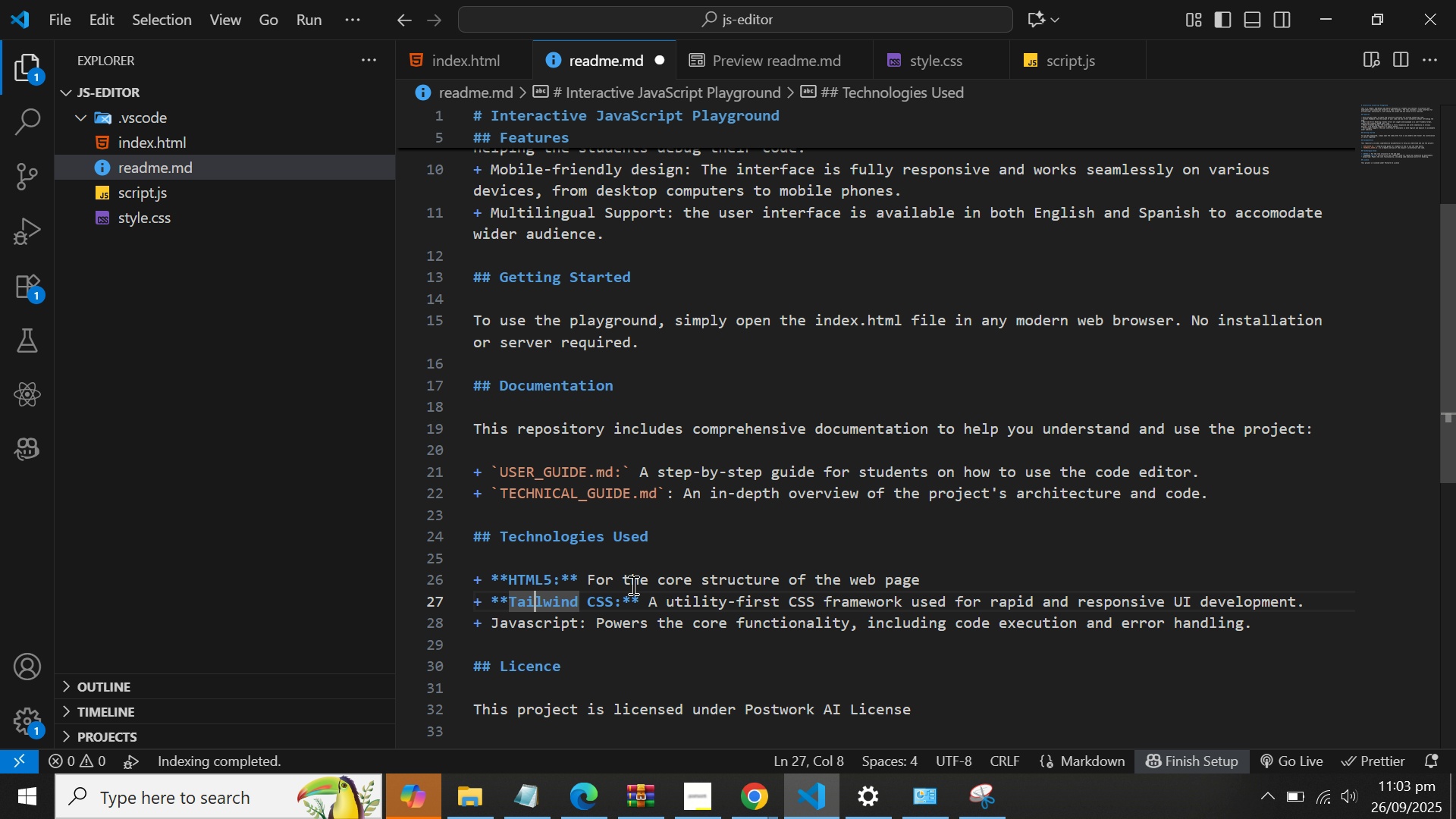 
key(ArrowDown)
 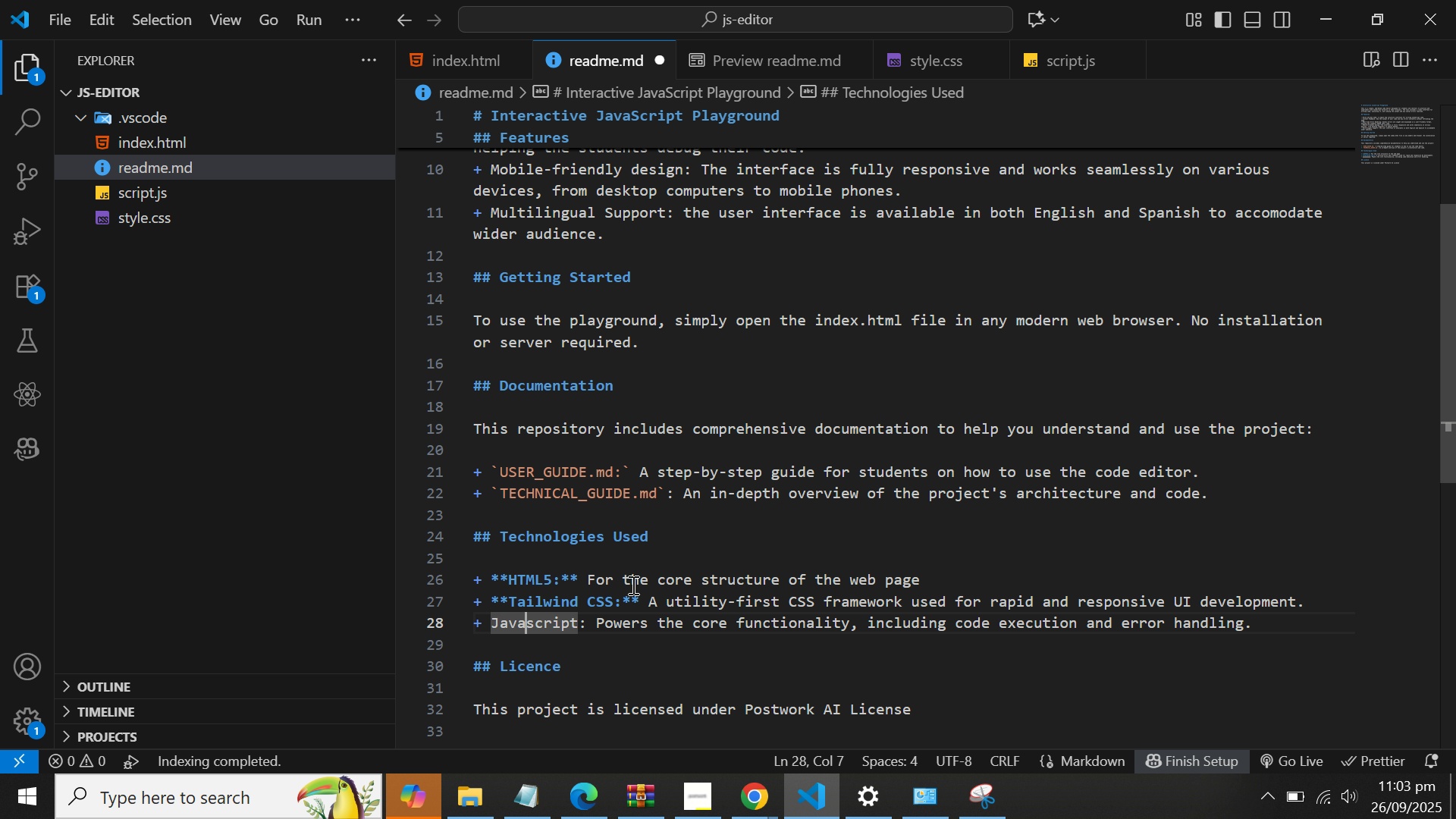 
key(ArrowLeft)
 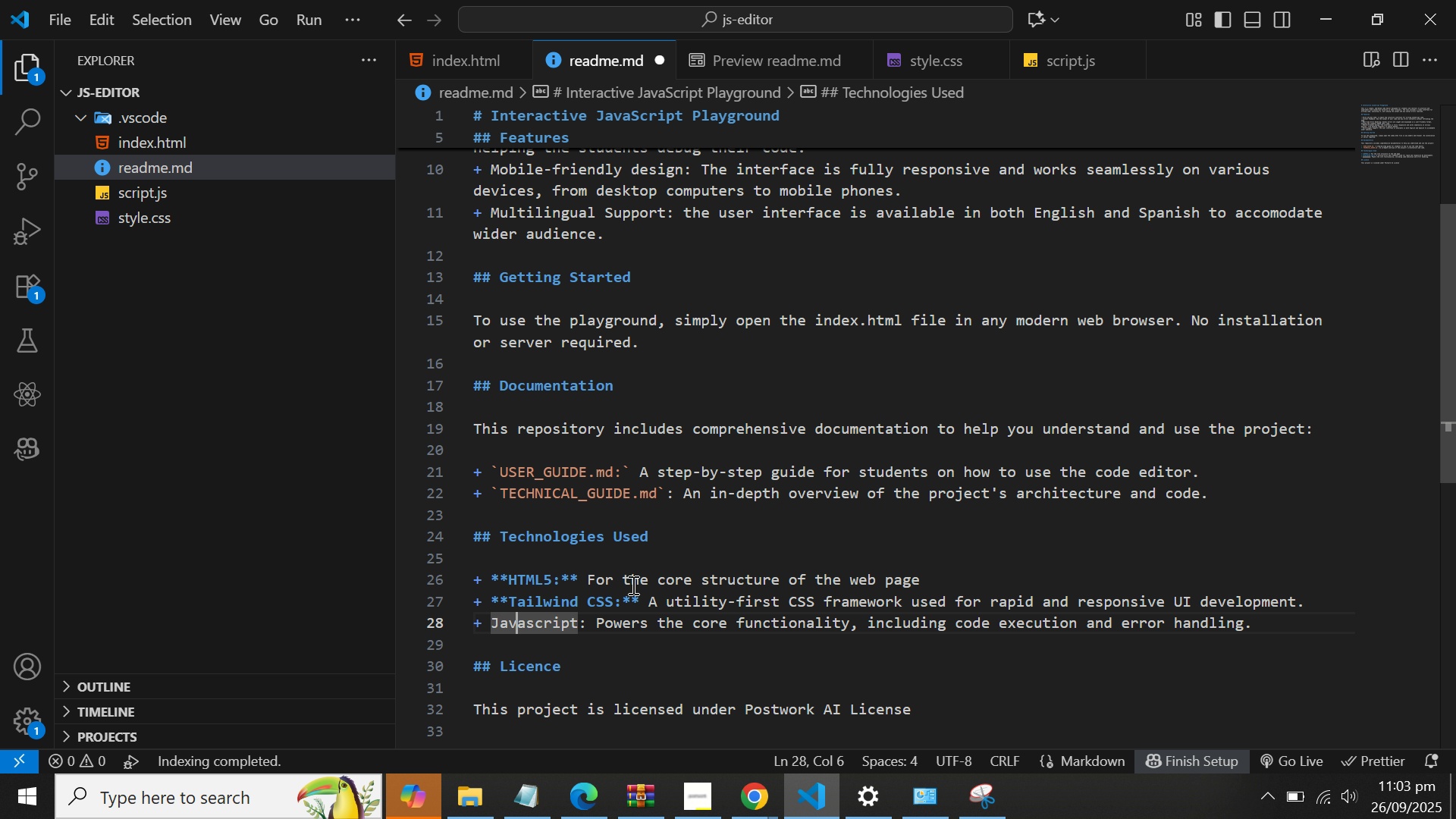 
key(ArrowLeft)
 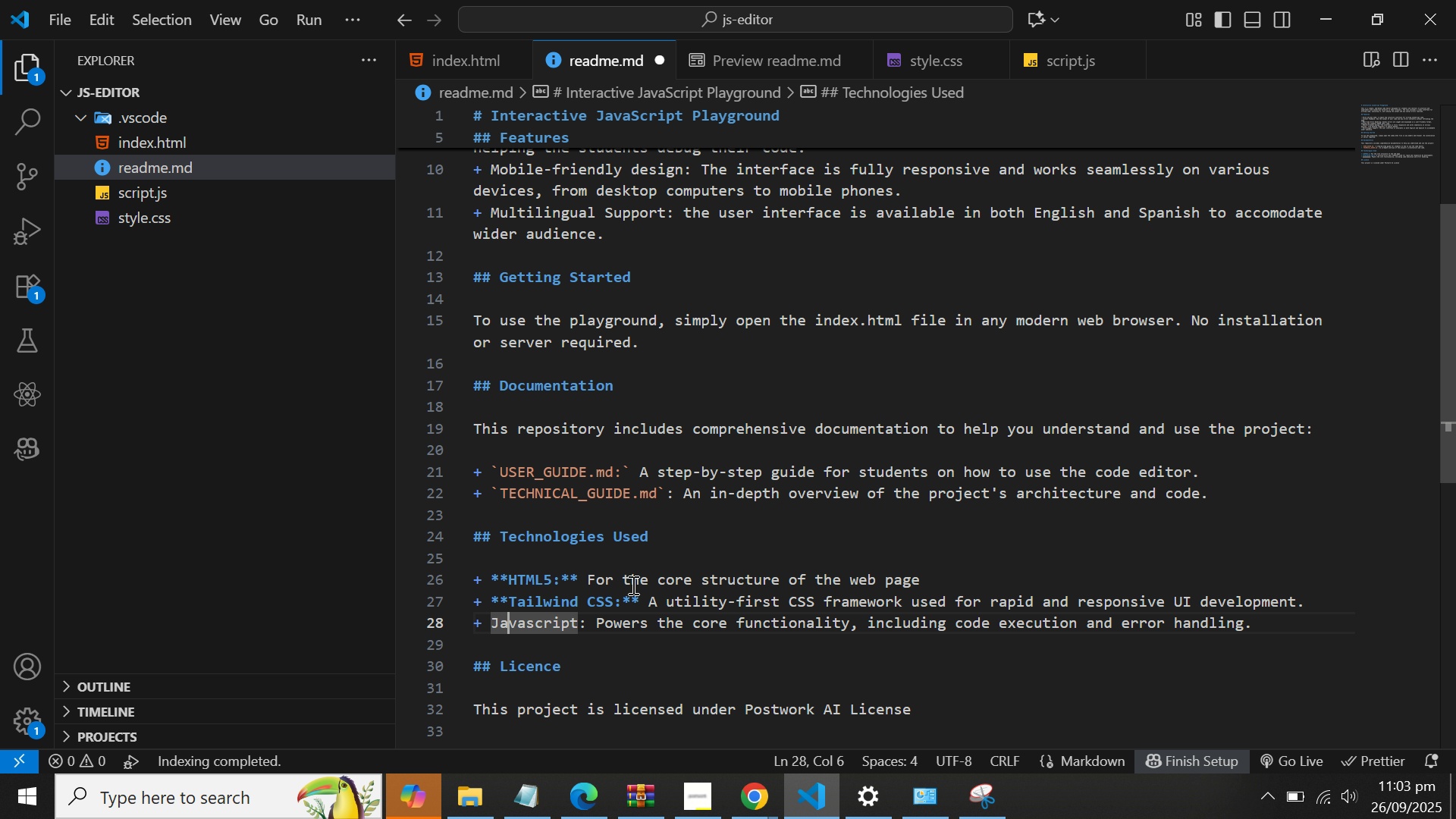 
key(ArrowLeft)
 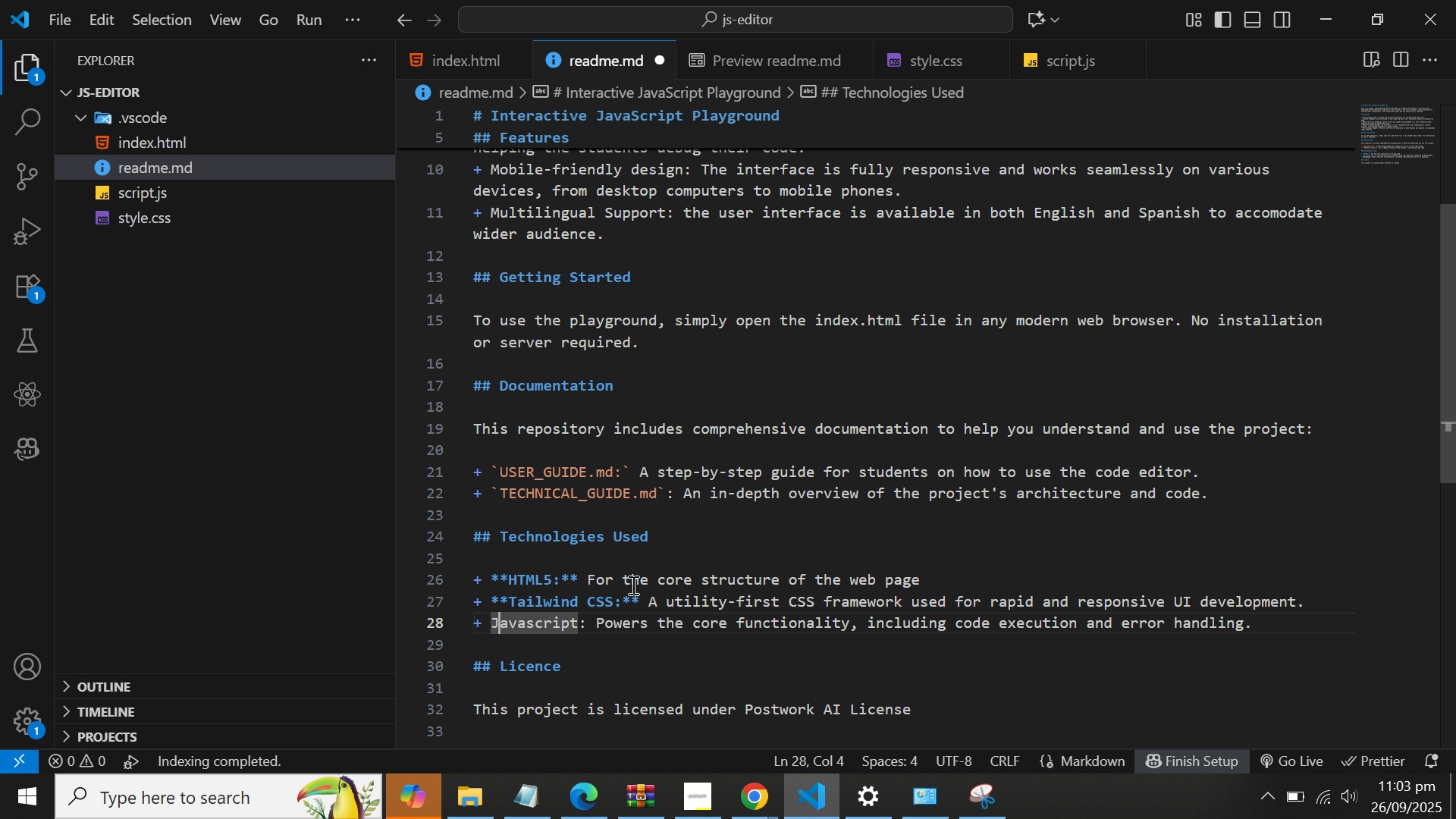 
key(ArrowLeft)
 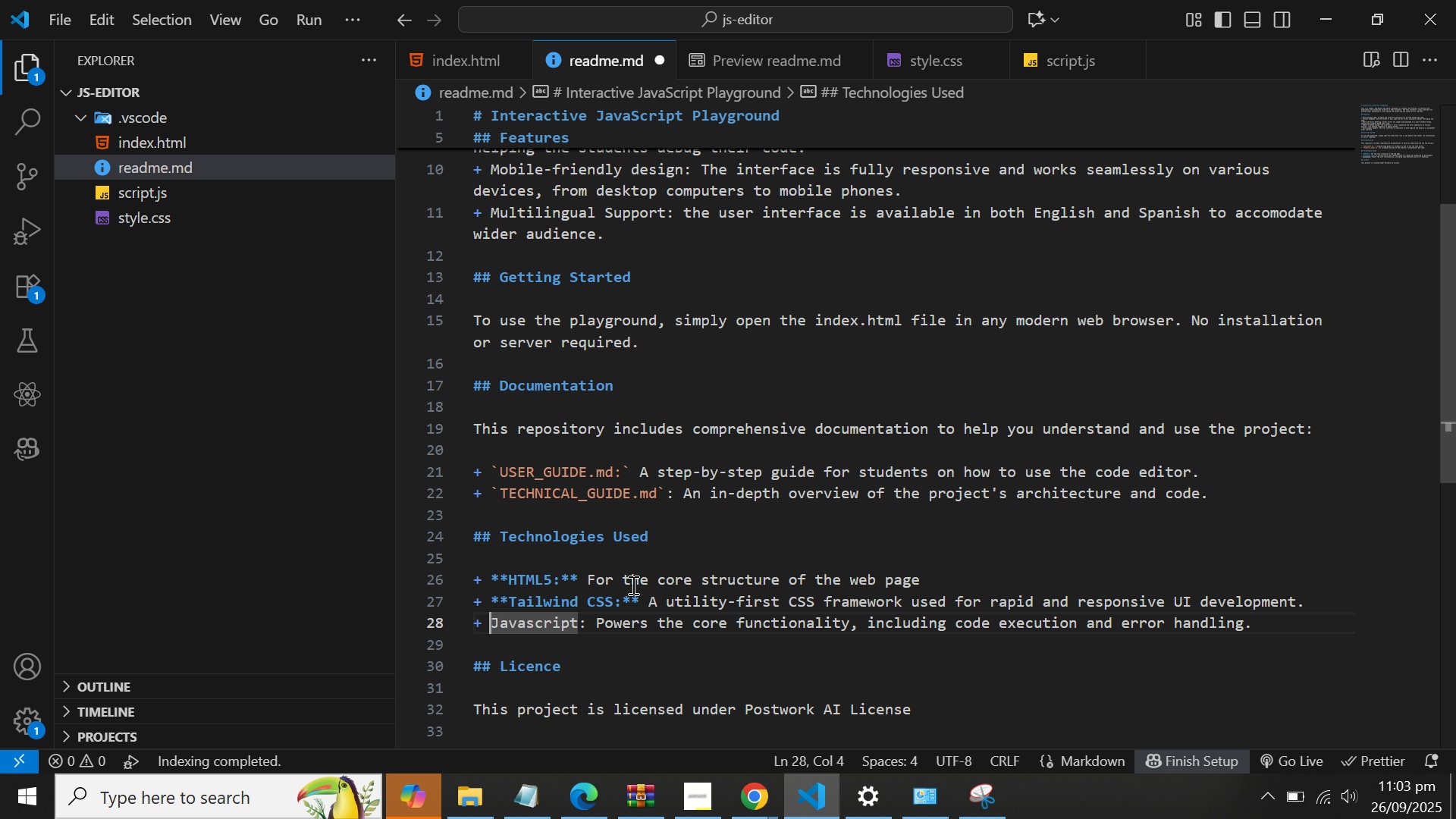 
key(ArrowLeft)
 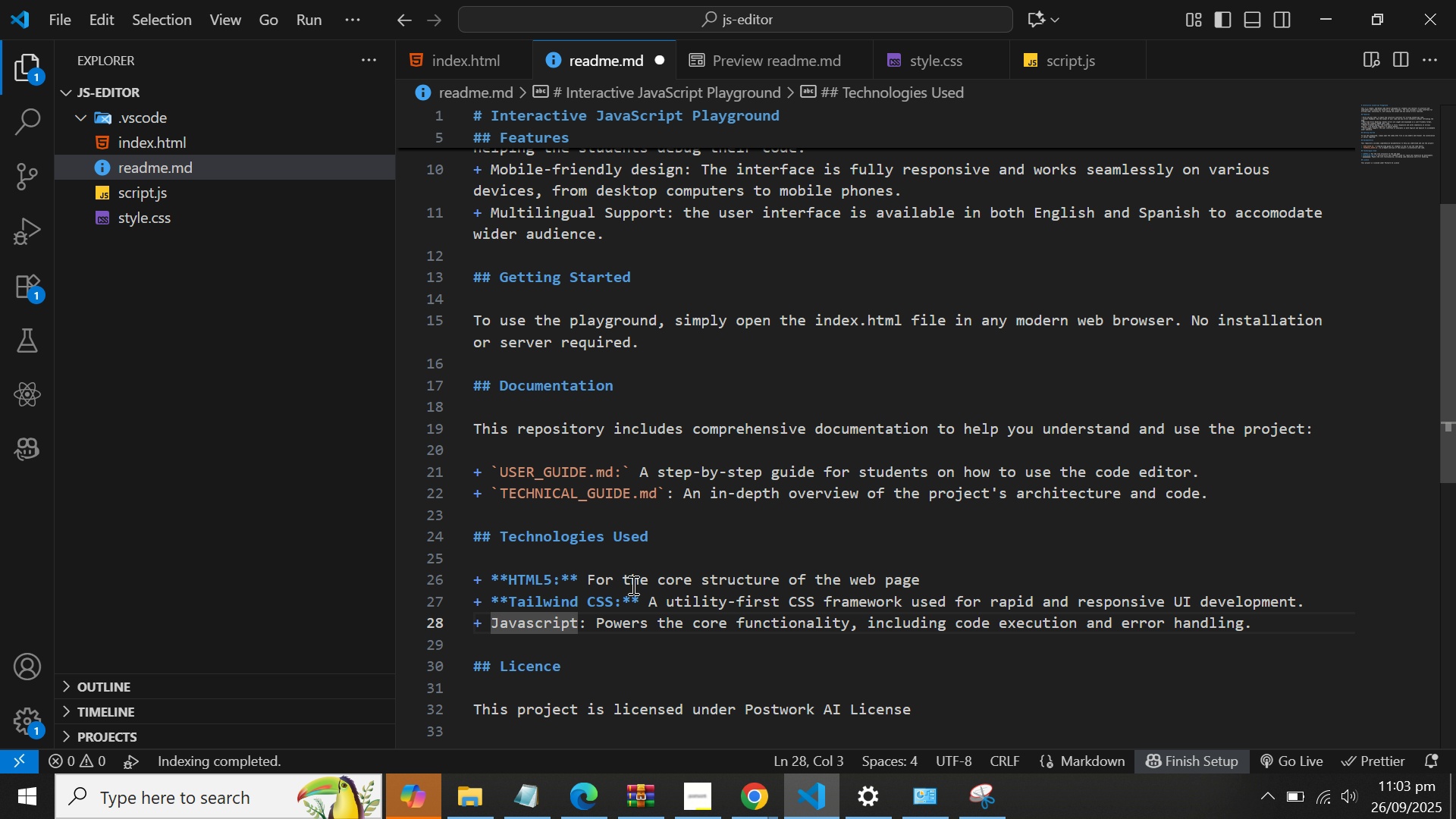 
type(**)
 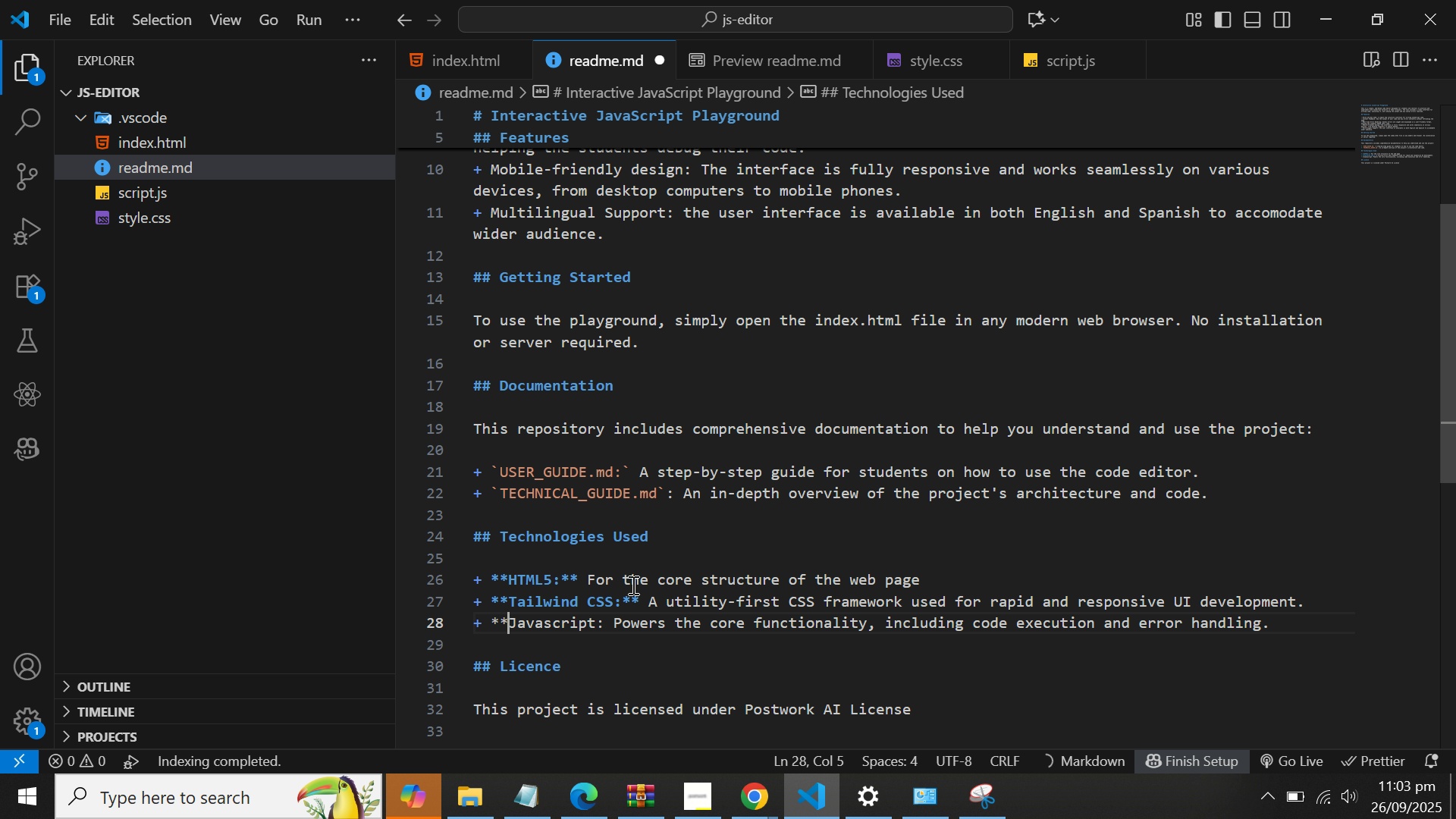 
key(ArrowRight)
 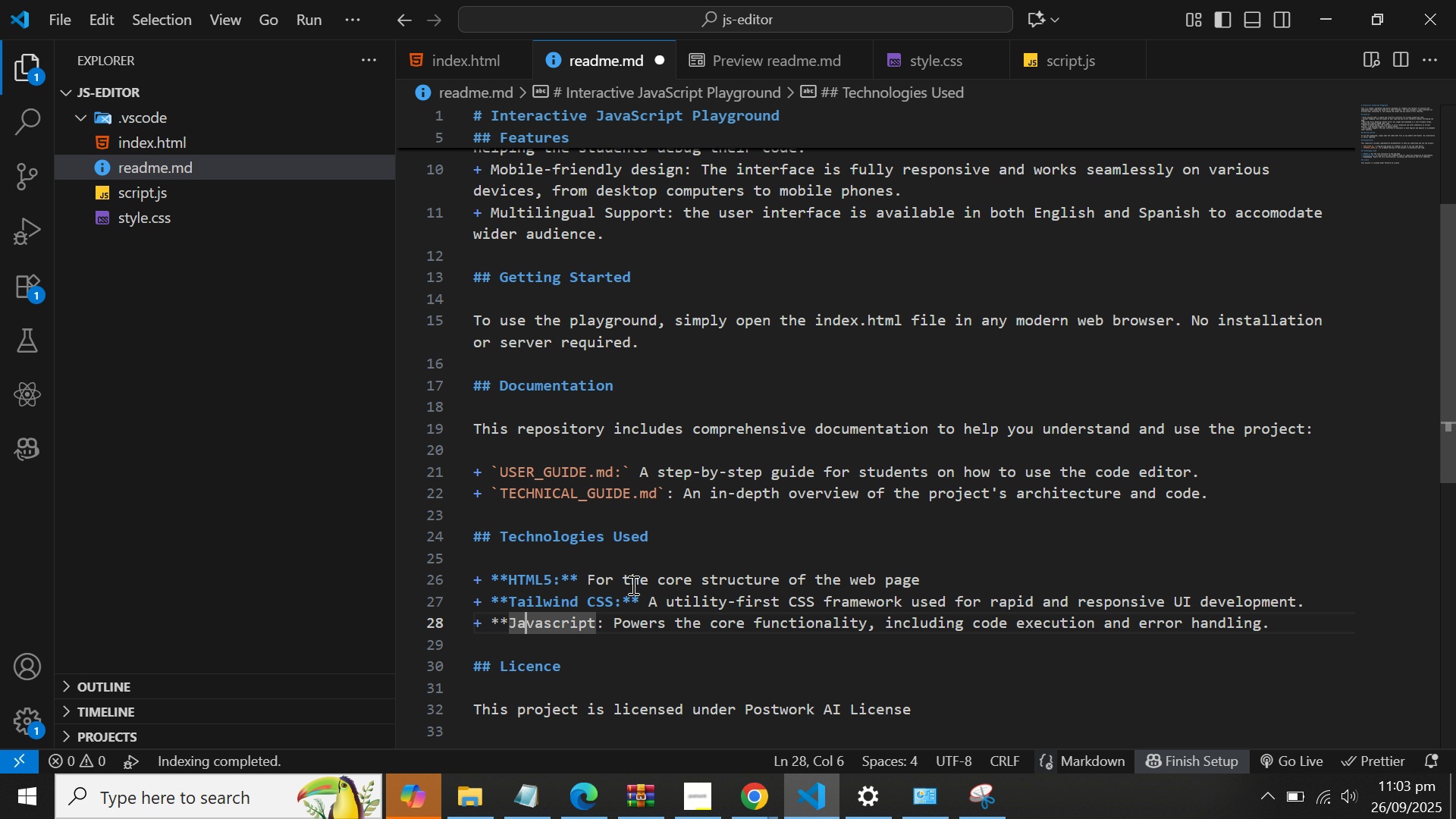 
key(ArrowRight)
 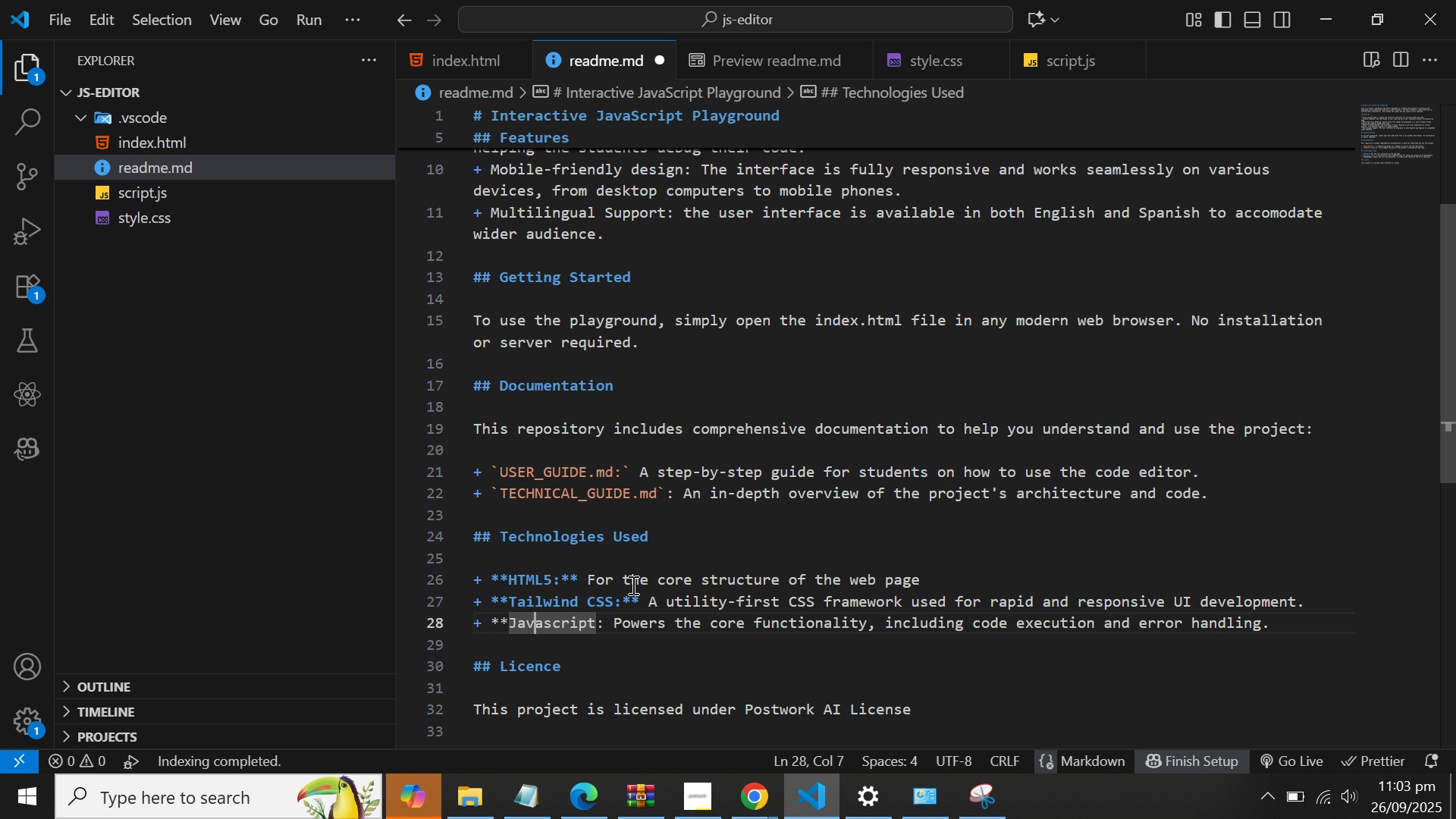 
key(ArrowRight)
 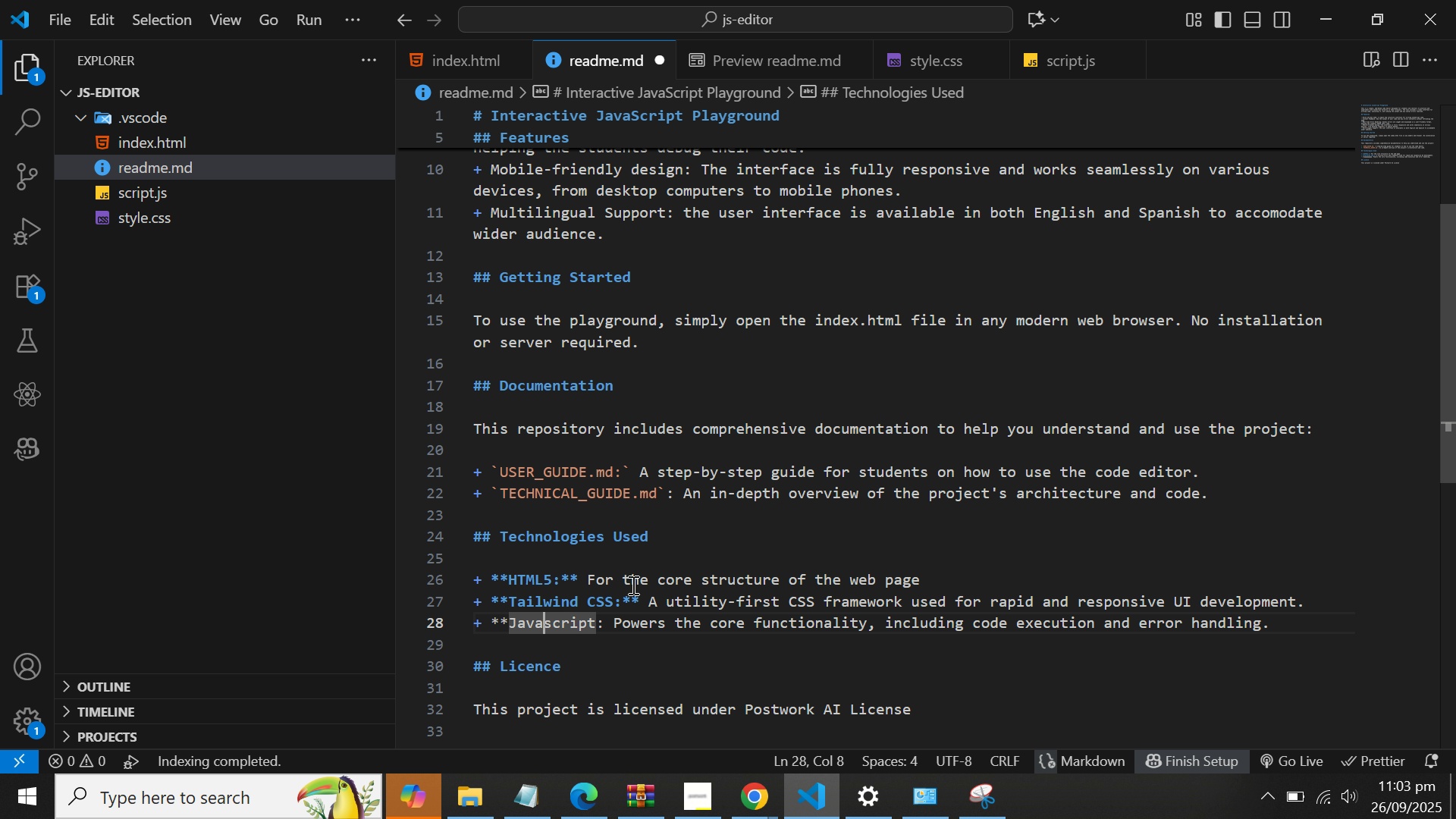 
key(ArrowRight)
 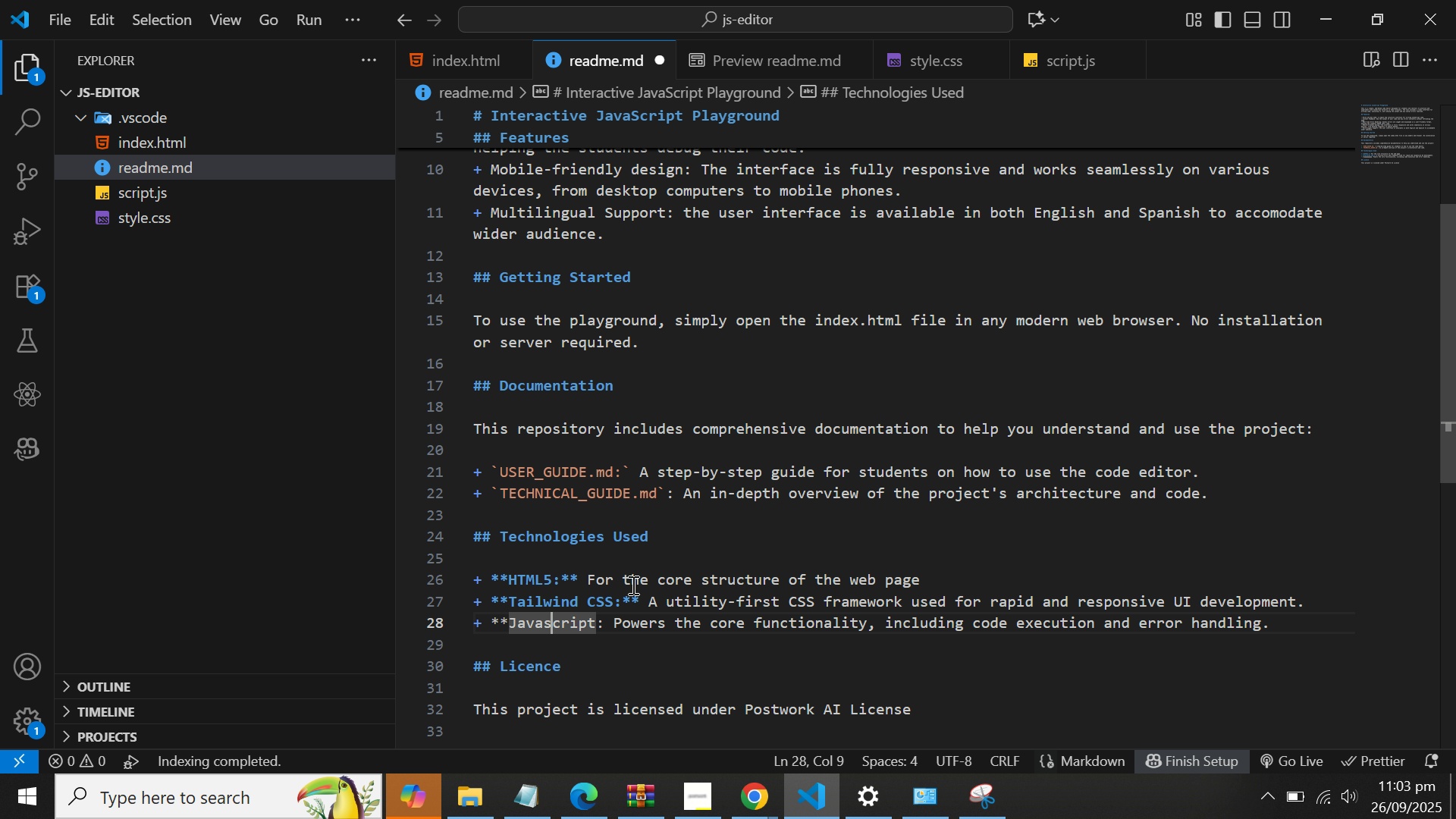 
key(ArrowRight)
 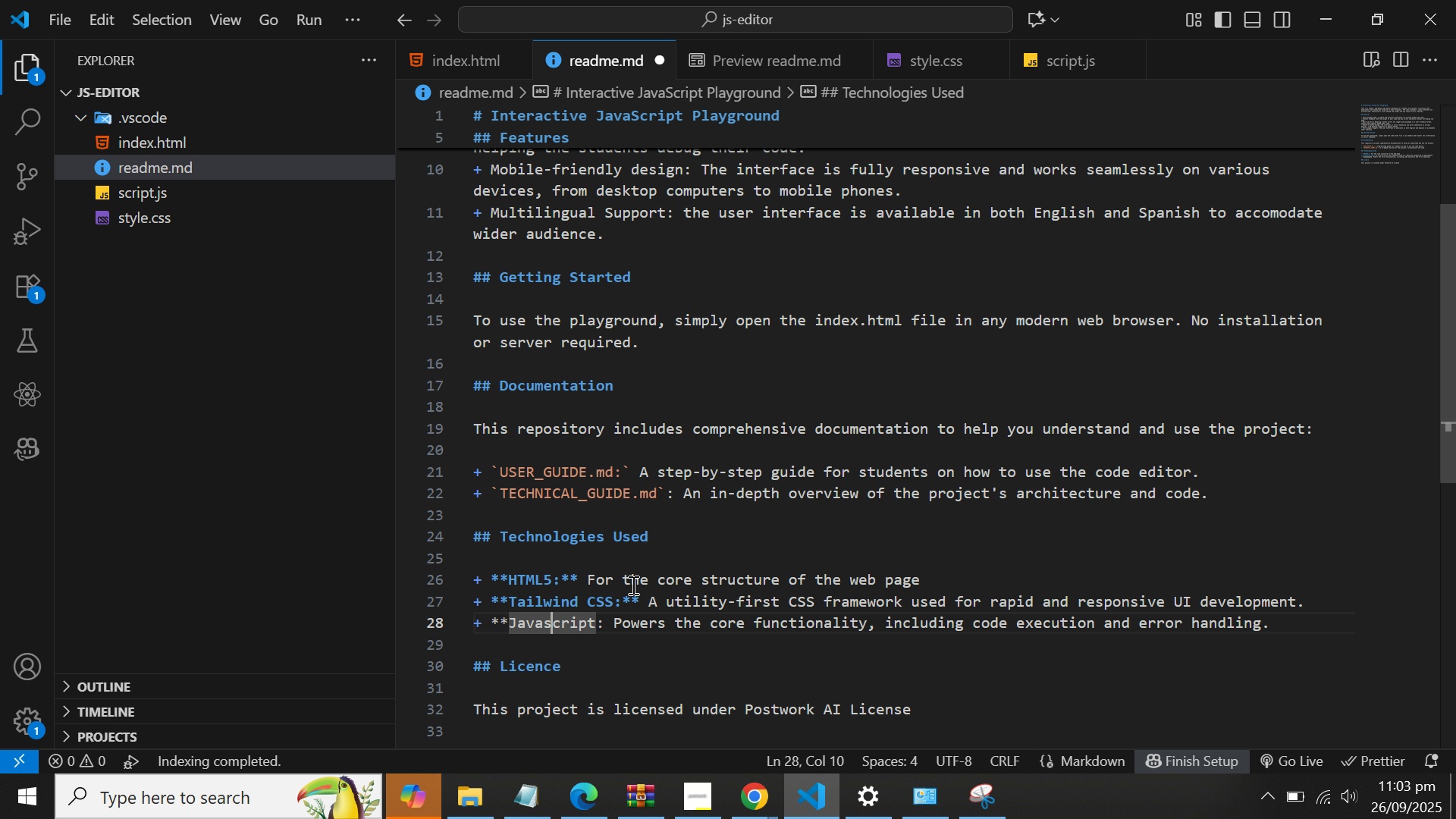 
key(ArrowRight)
 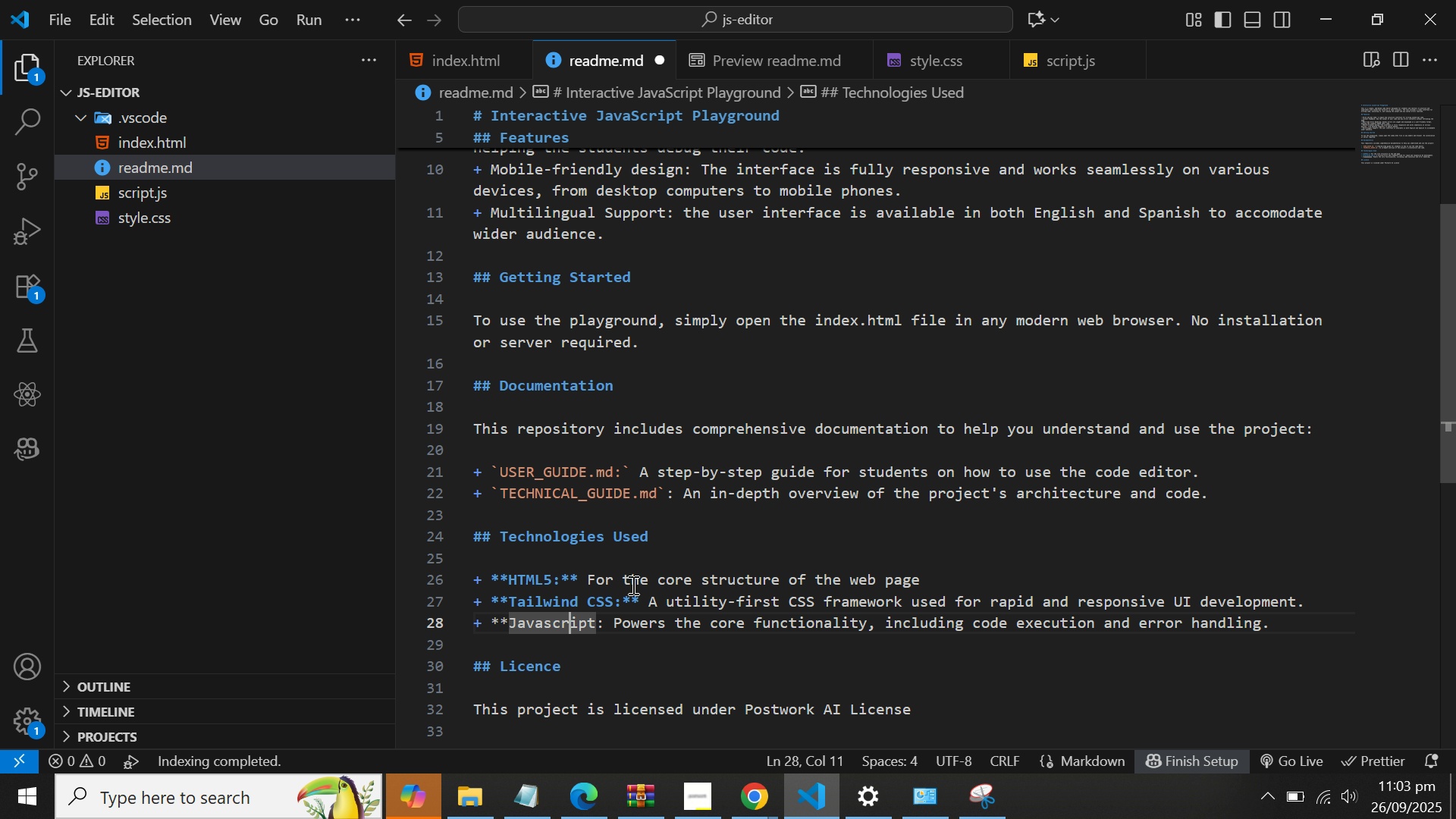 
key(ArrowRight)
 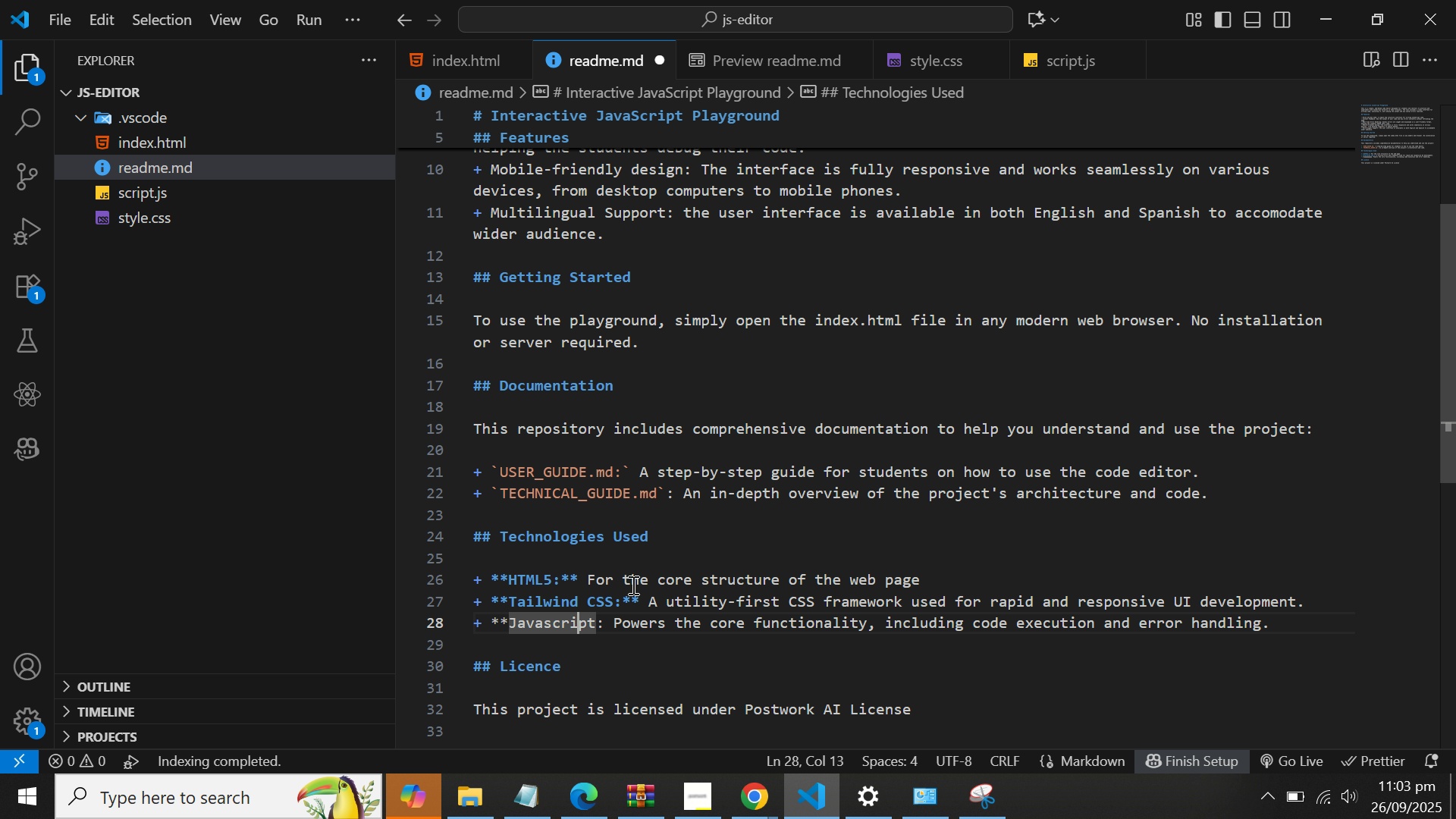 
key(ArrowRight)
 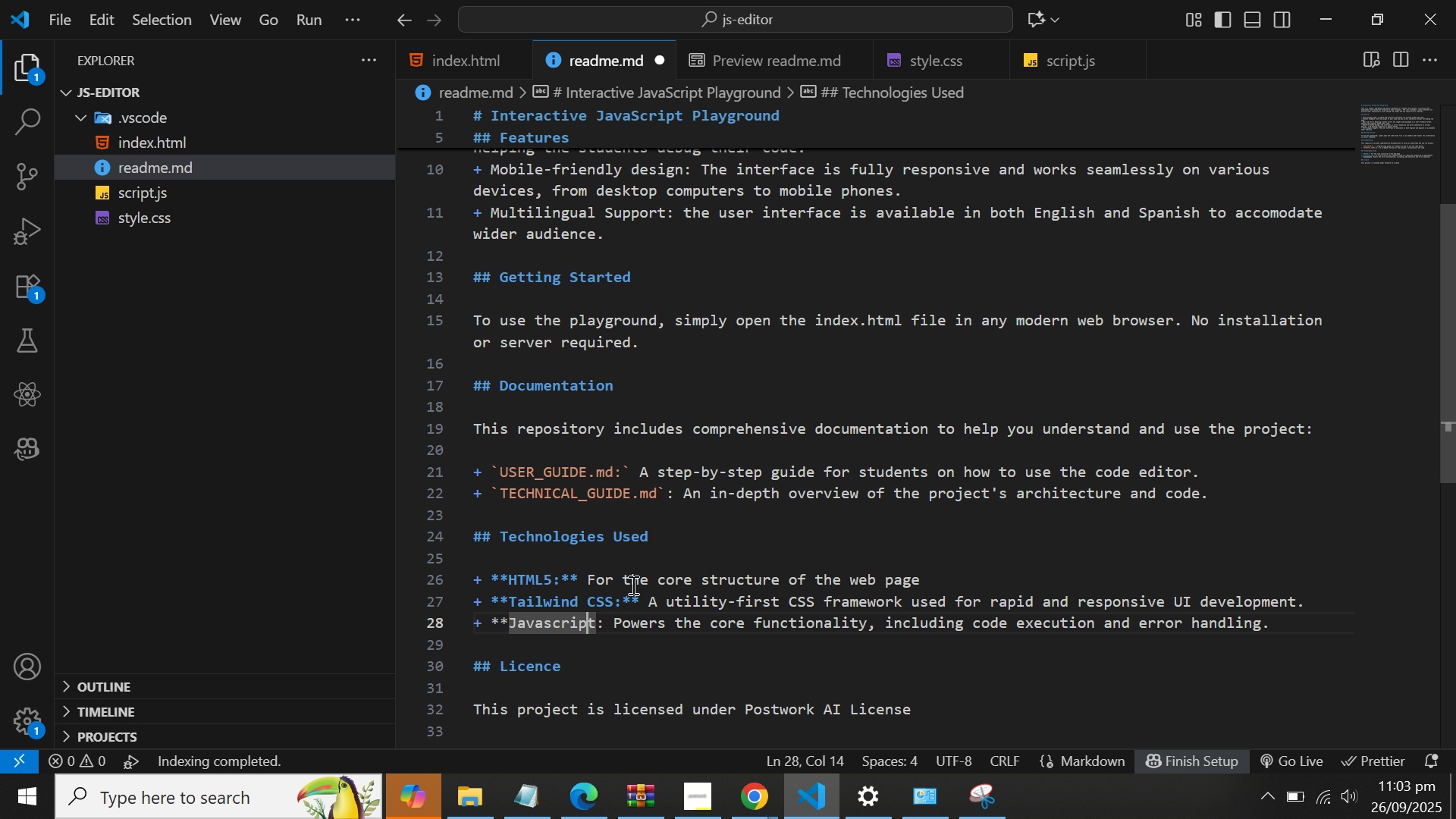 
key(ArrowRight)
 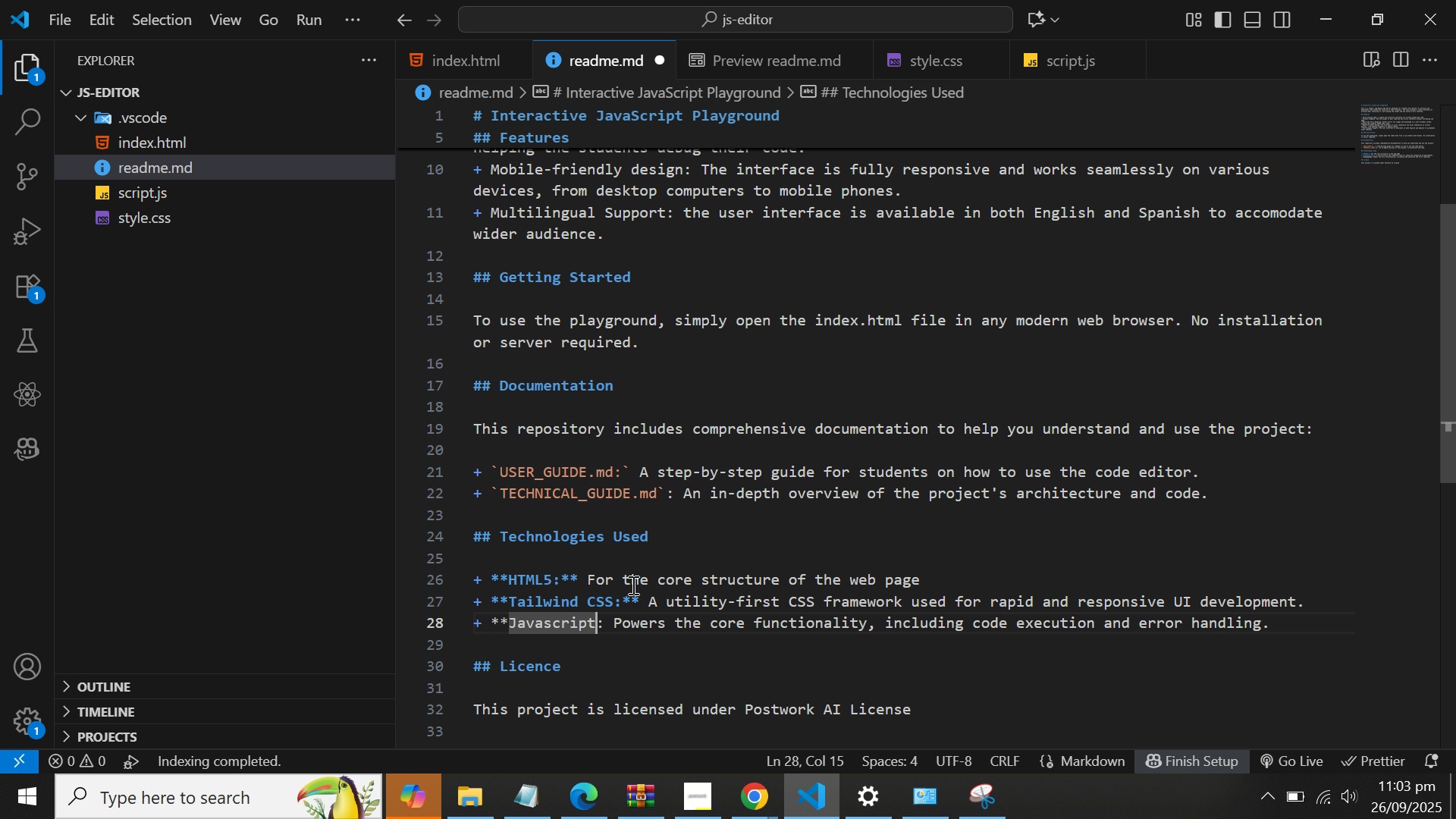 
key(ArrowRight)
 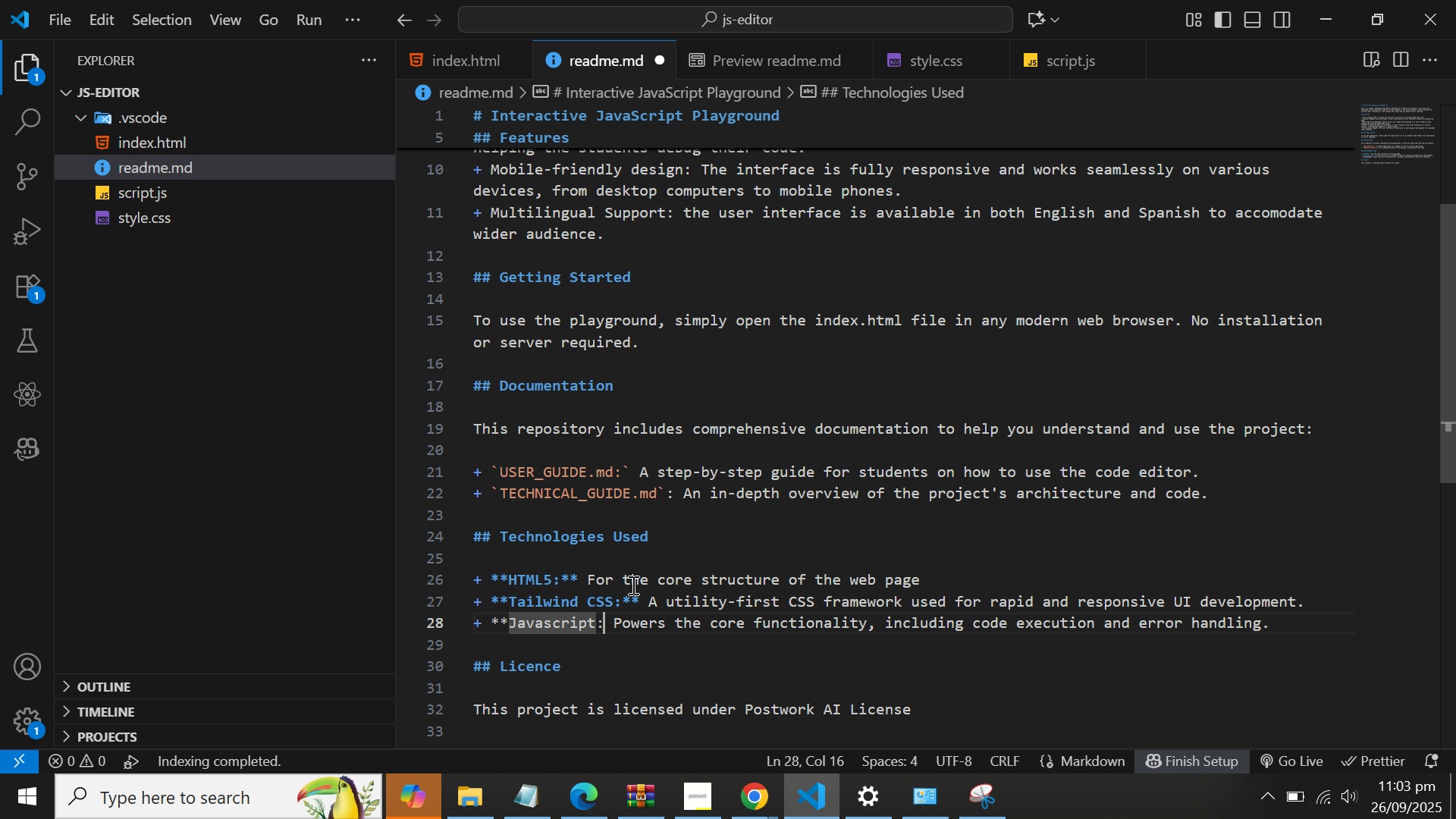 
key(ArrowRight)
 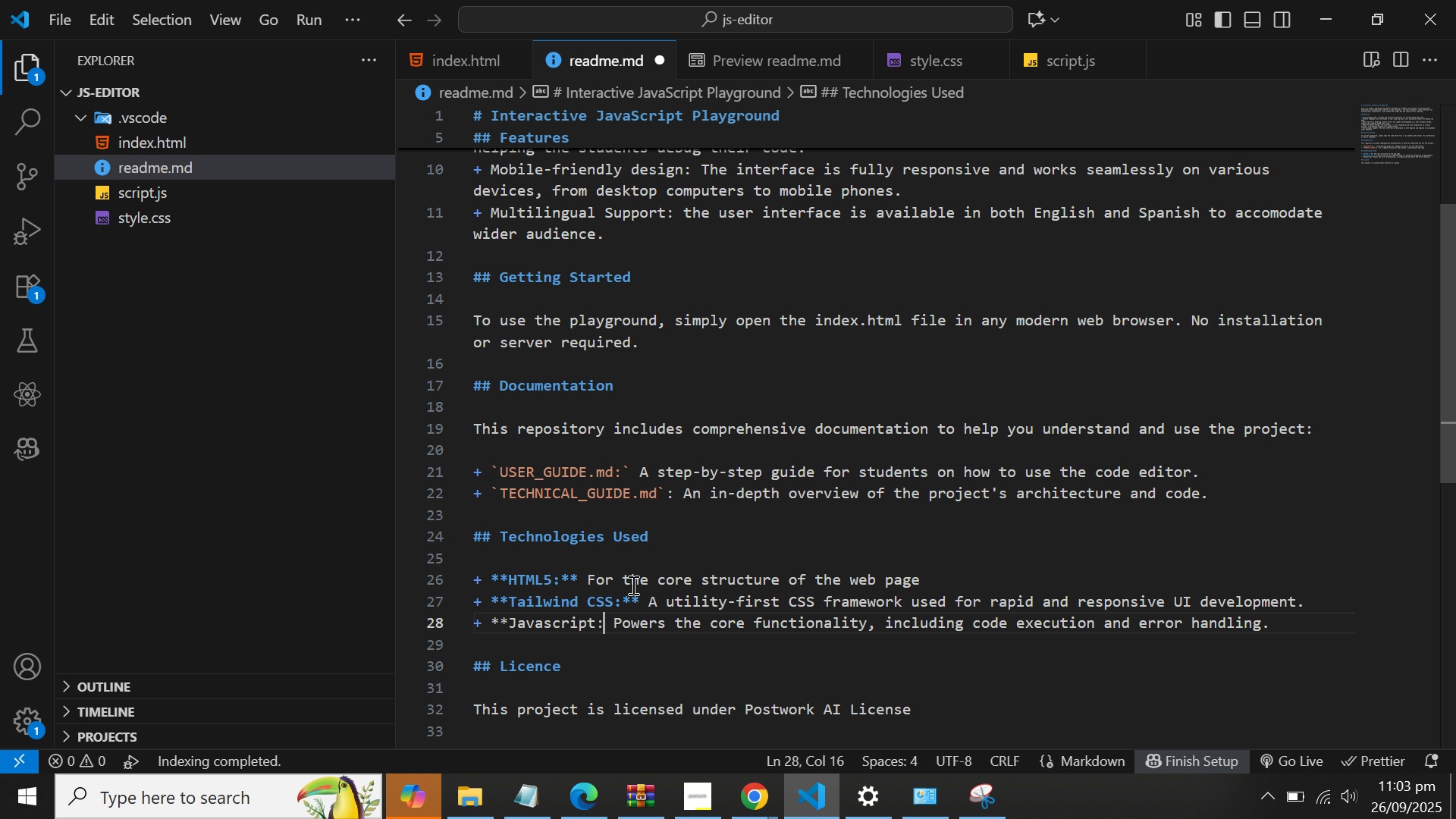 
type(**)
 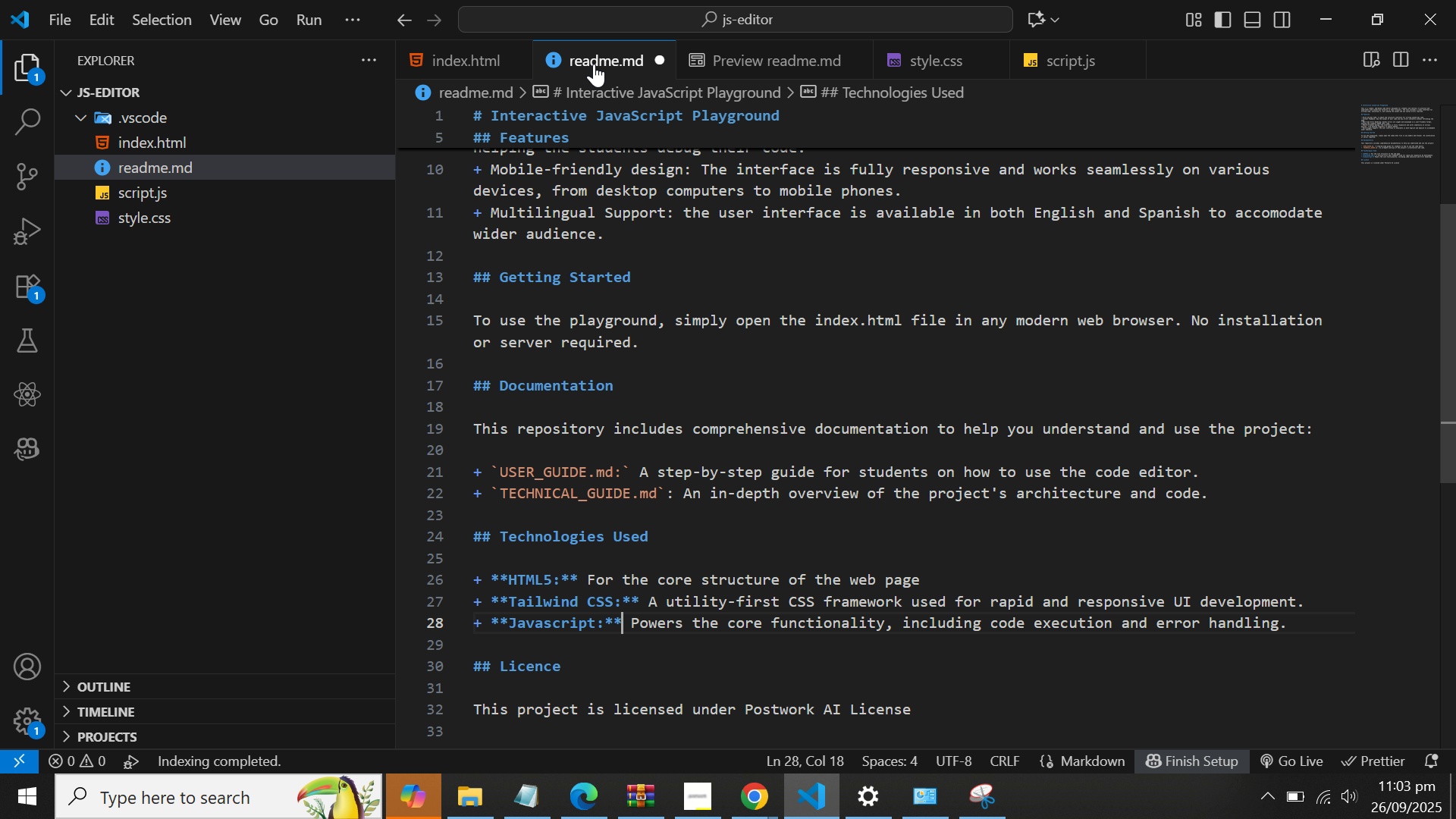 
left_click([731, 56])
 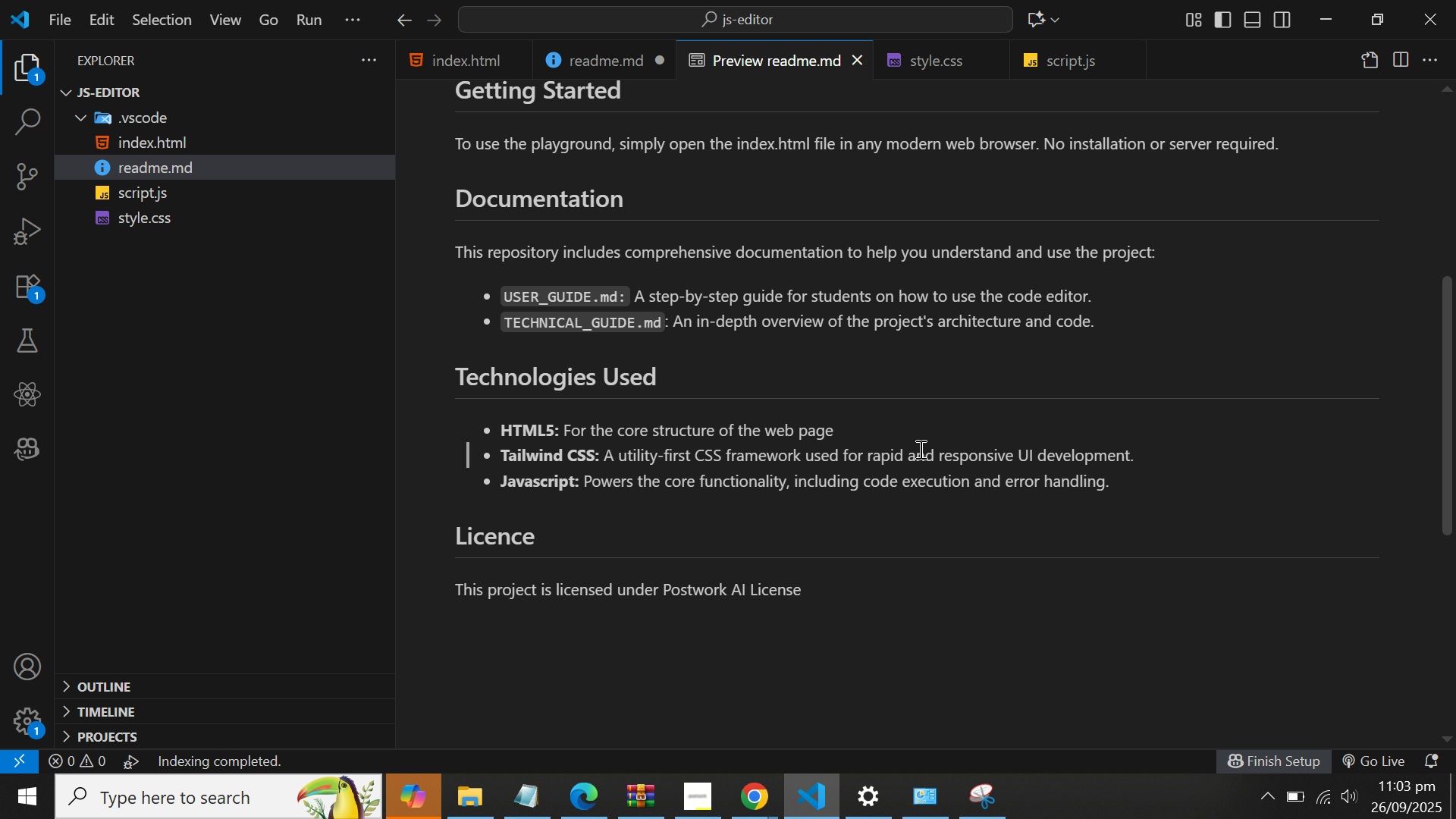 
scroll: coordinate [919, 446], scroll_direction: up, amount: 9.0
 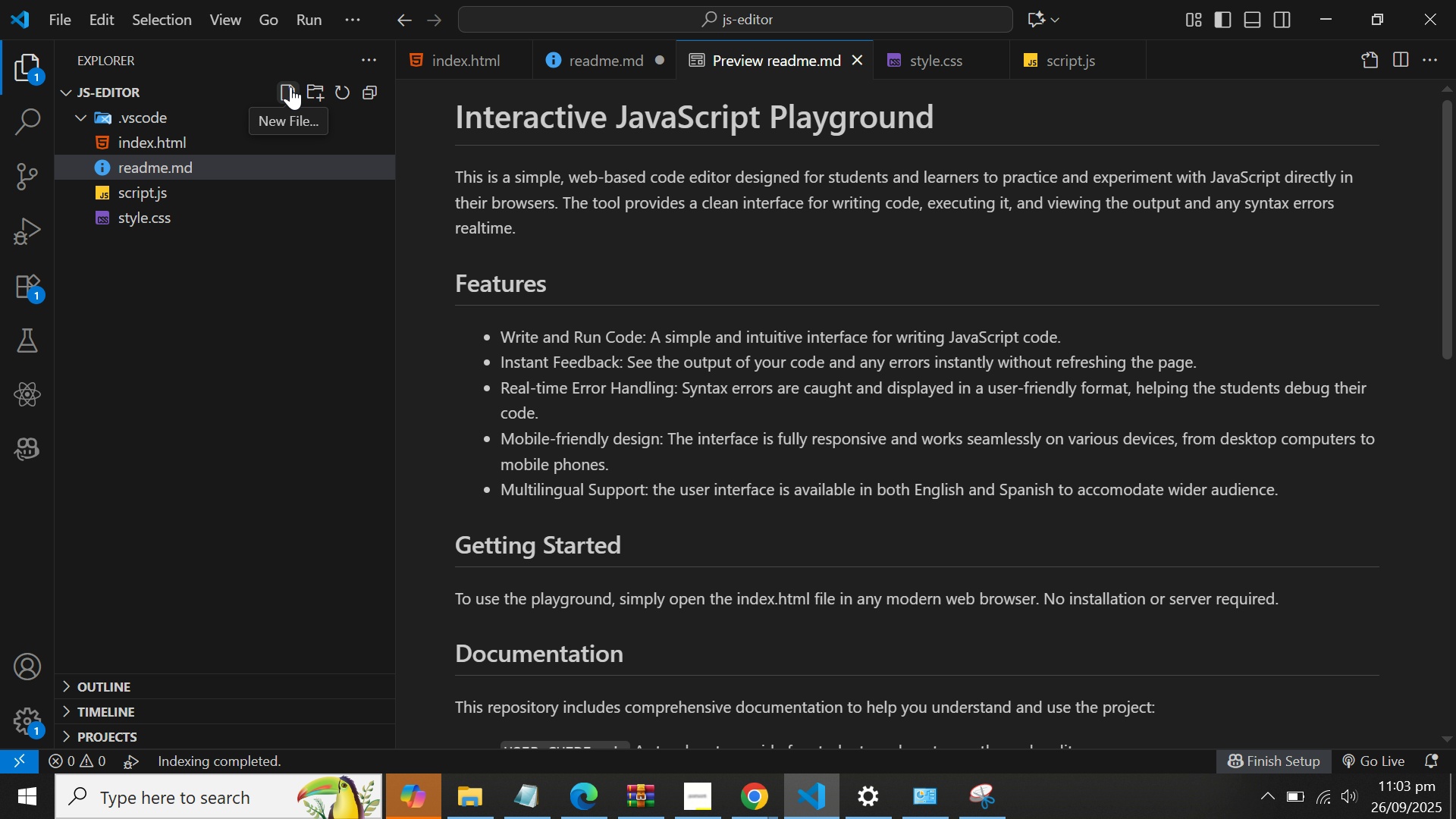 
scroll: coordinate [625, 342], scroll_direction: down, amount: 3.0
 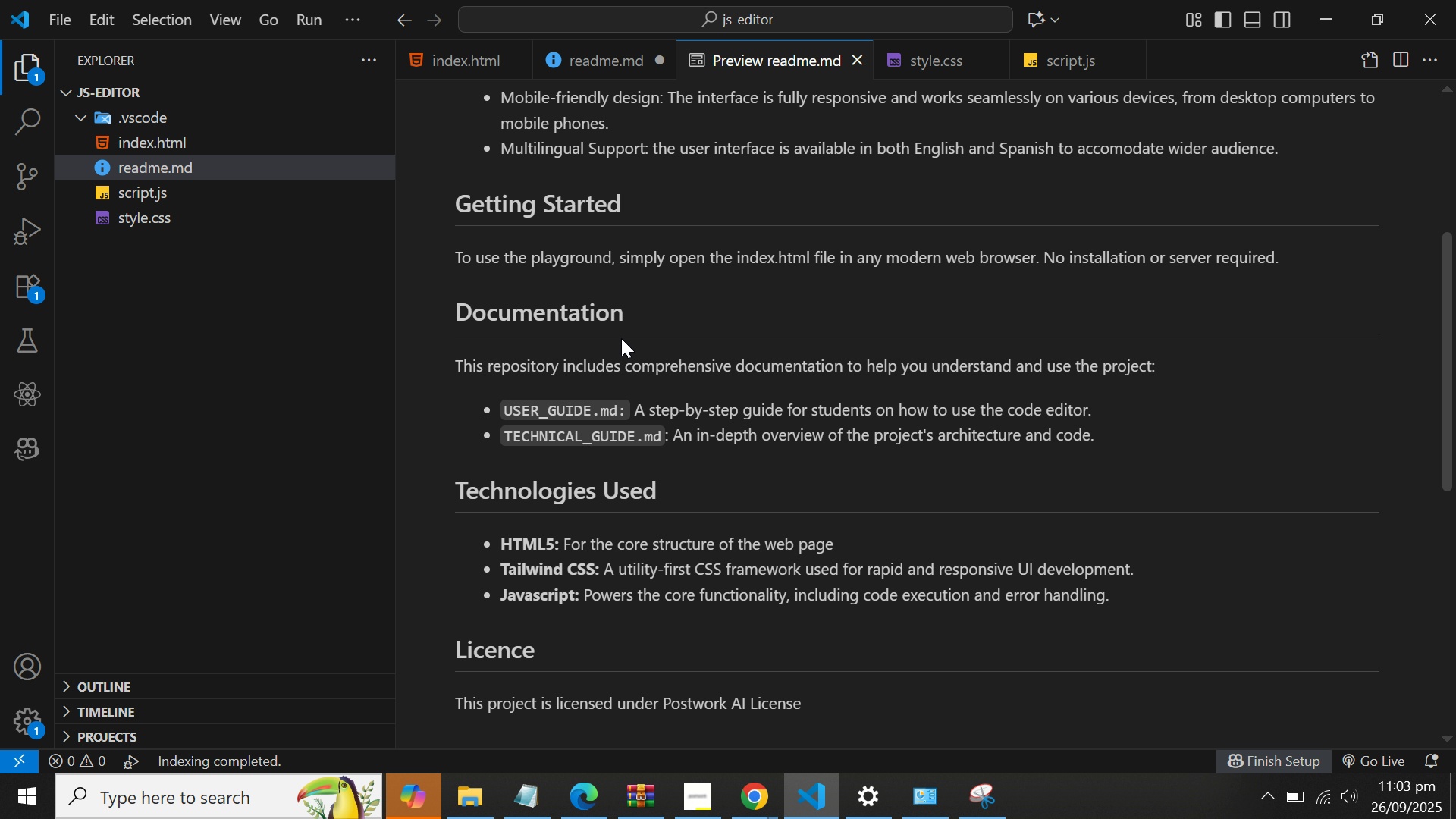 
scroll: coordinate [552, 250], scroll_direction: up, amount: 3.0
 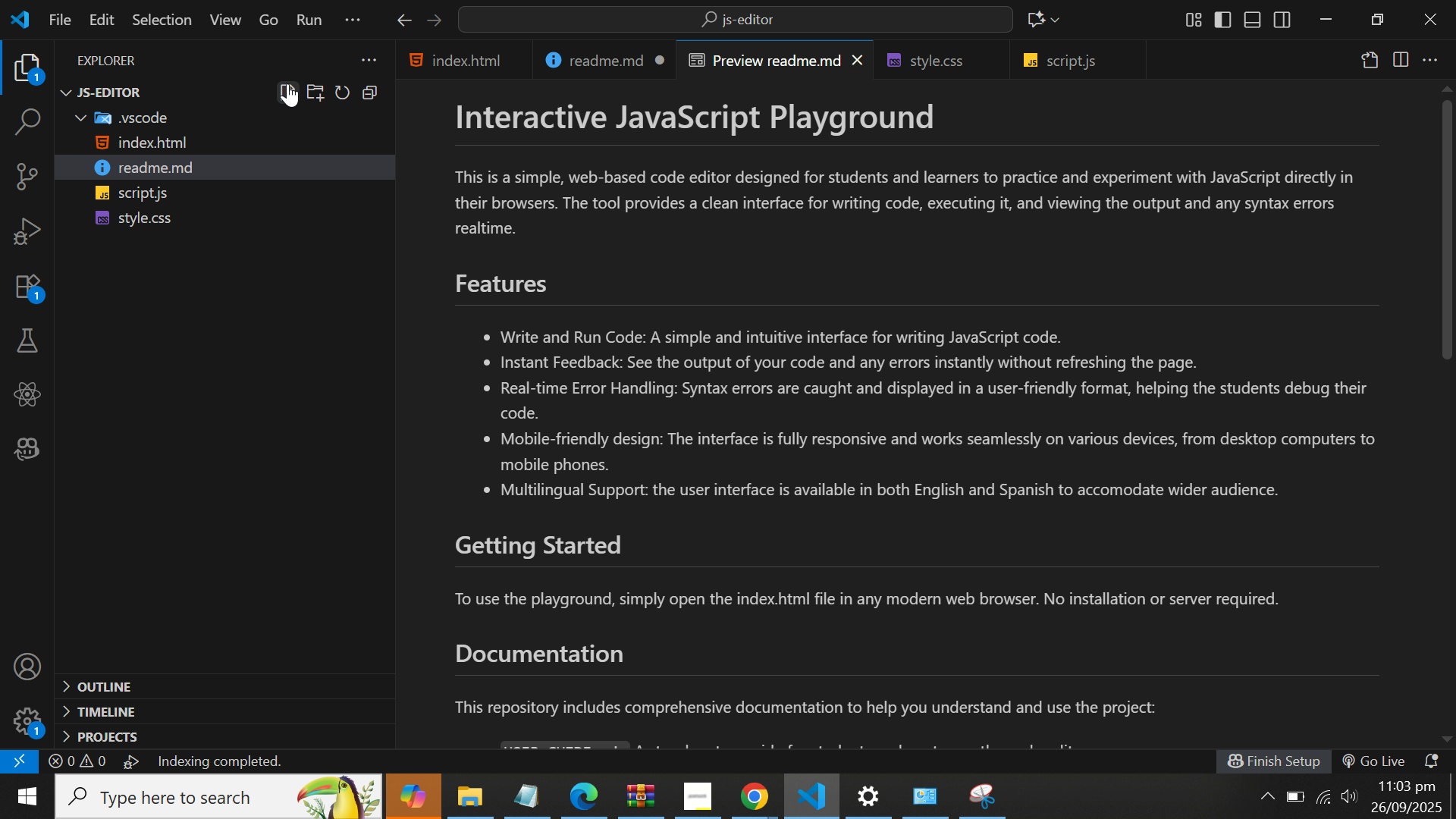 
left_click([287, 83])
 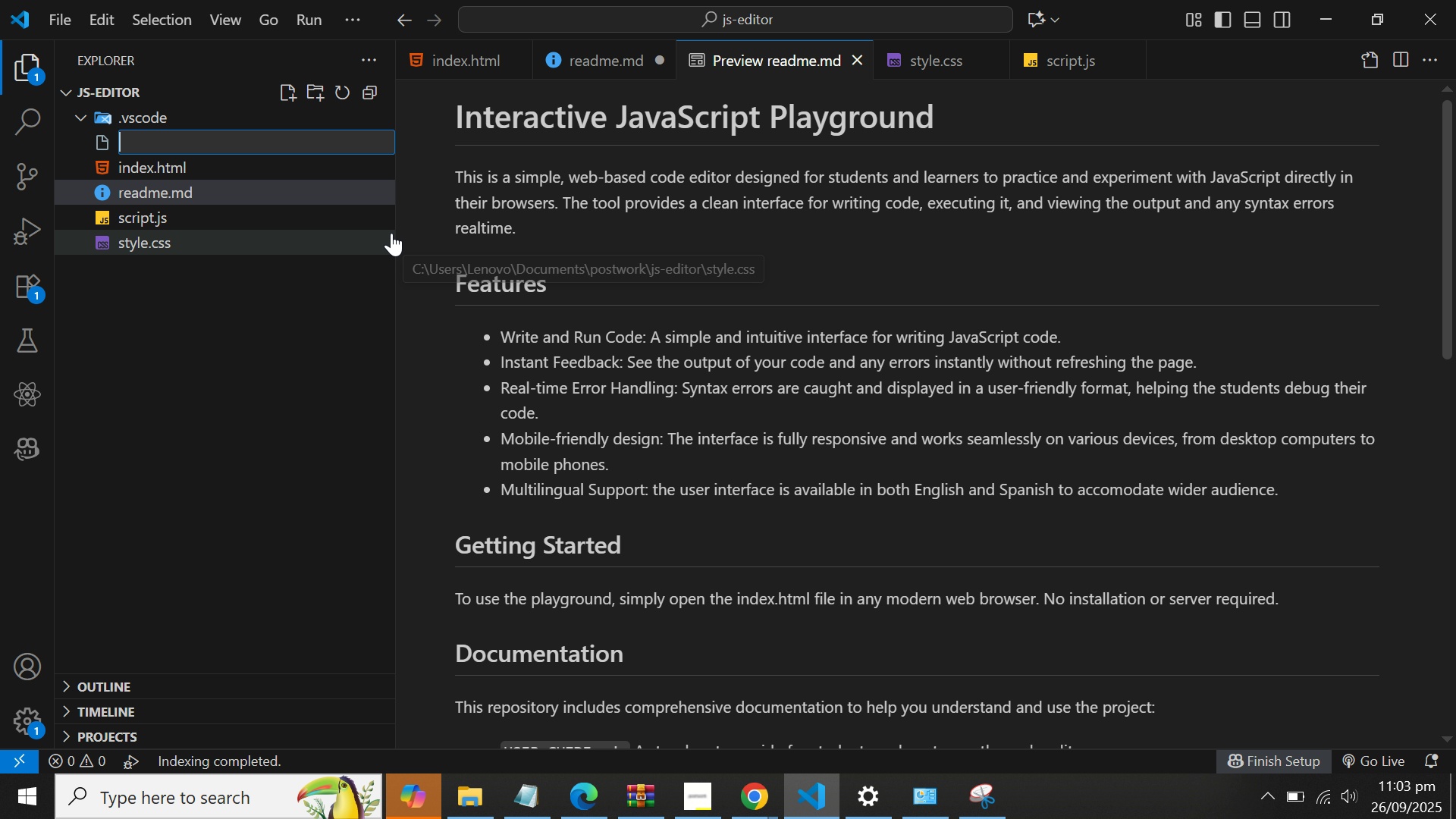 
type(USER_GUIDE,md)
key(Backspace)
key(Backspace)
key(Backspace)
type(.md)
 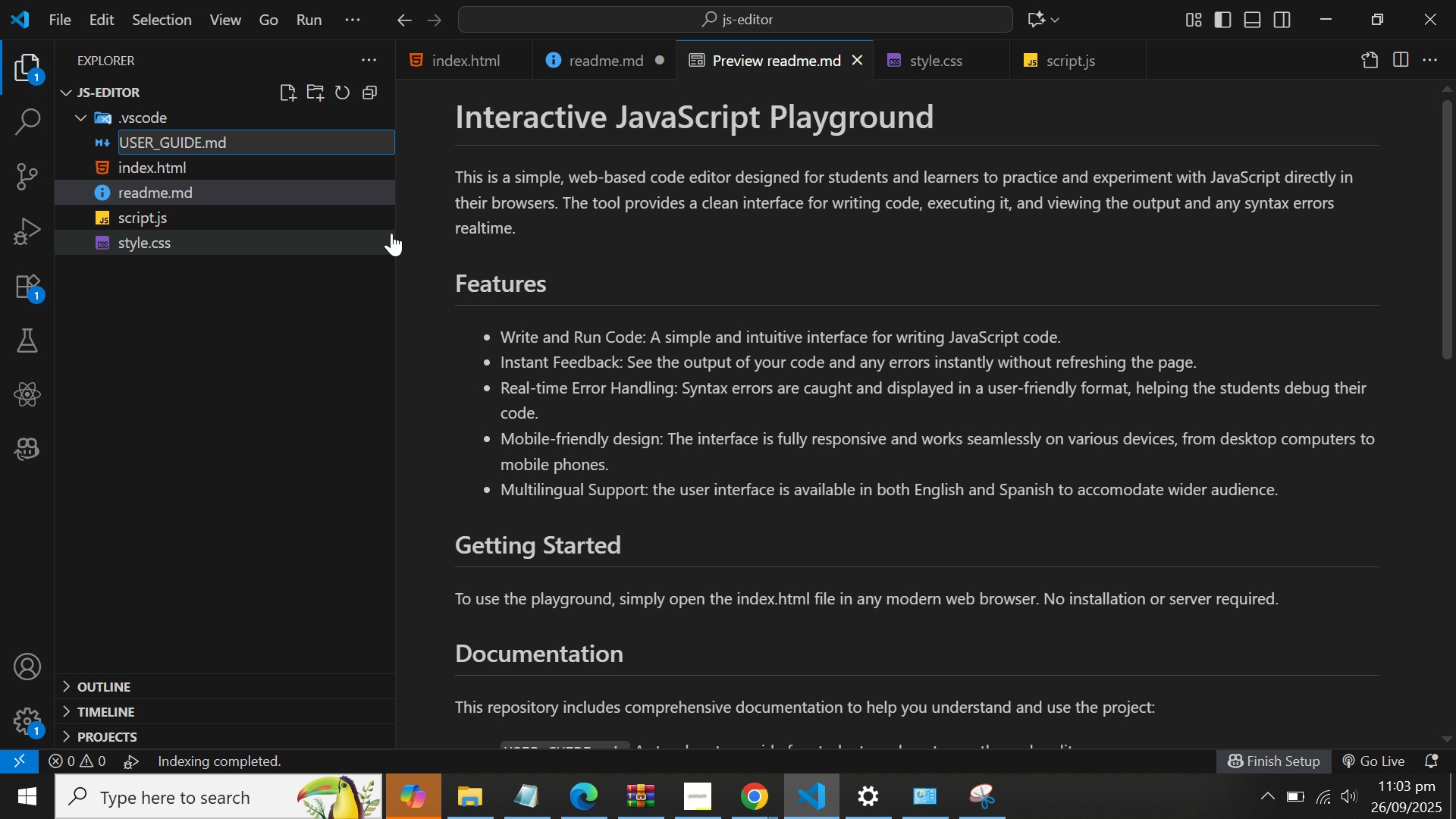 
wait(19.87)
 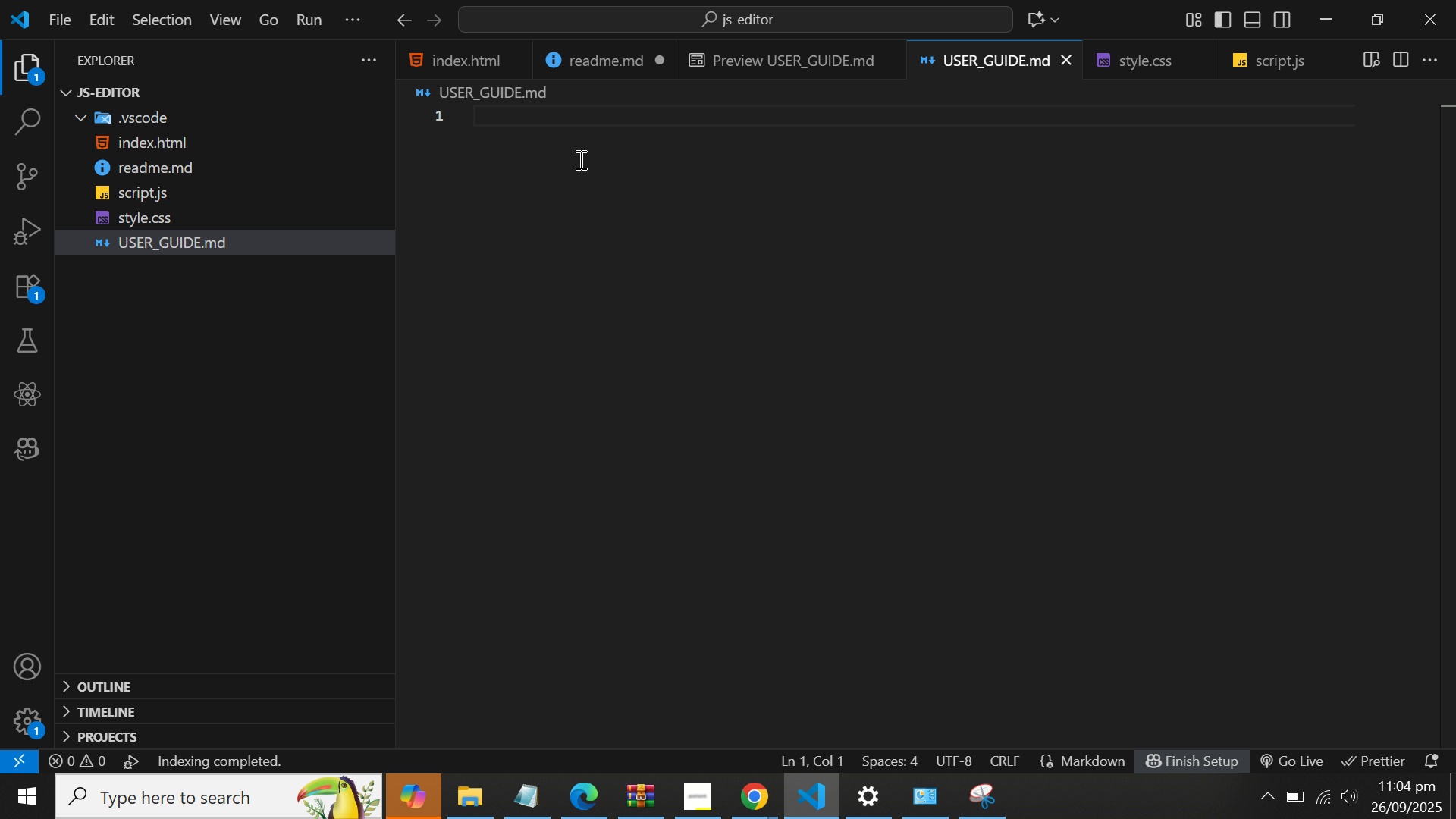 
type(User Guide: Javascript Pl)
 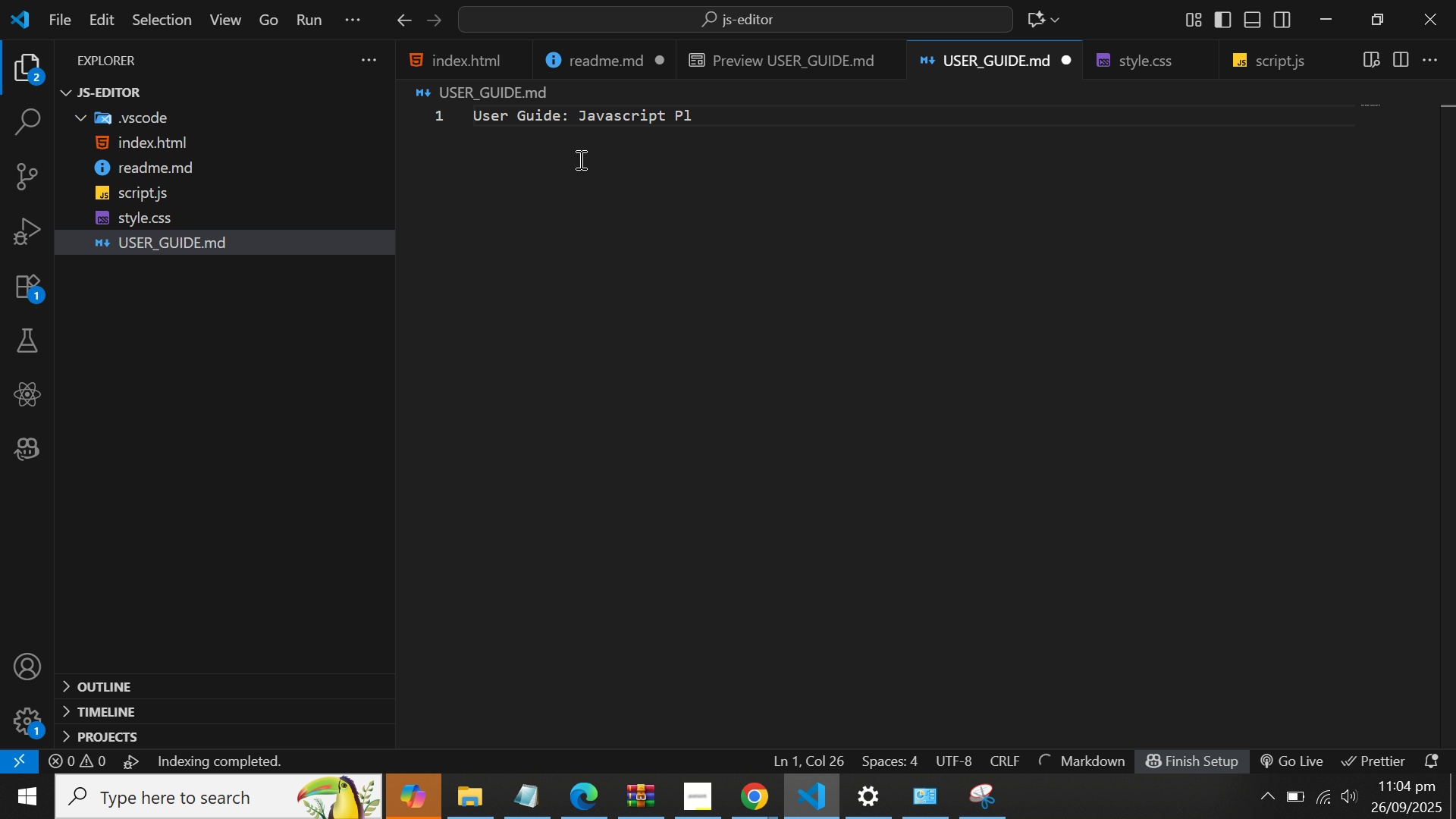 
hold_key(key=Backspace, duration=0.48)
 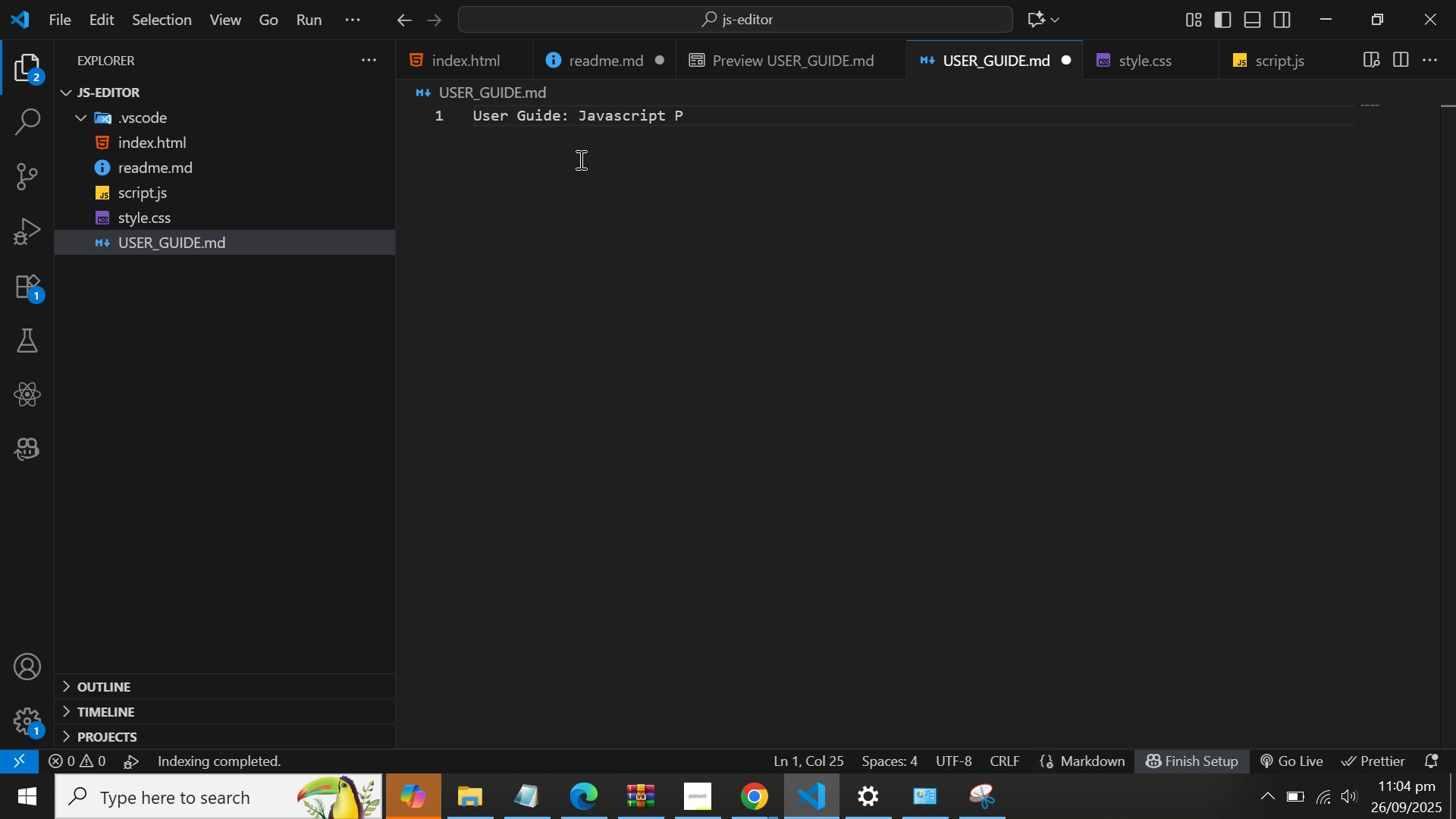 
key(Control+ArrowLeft)
 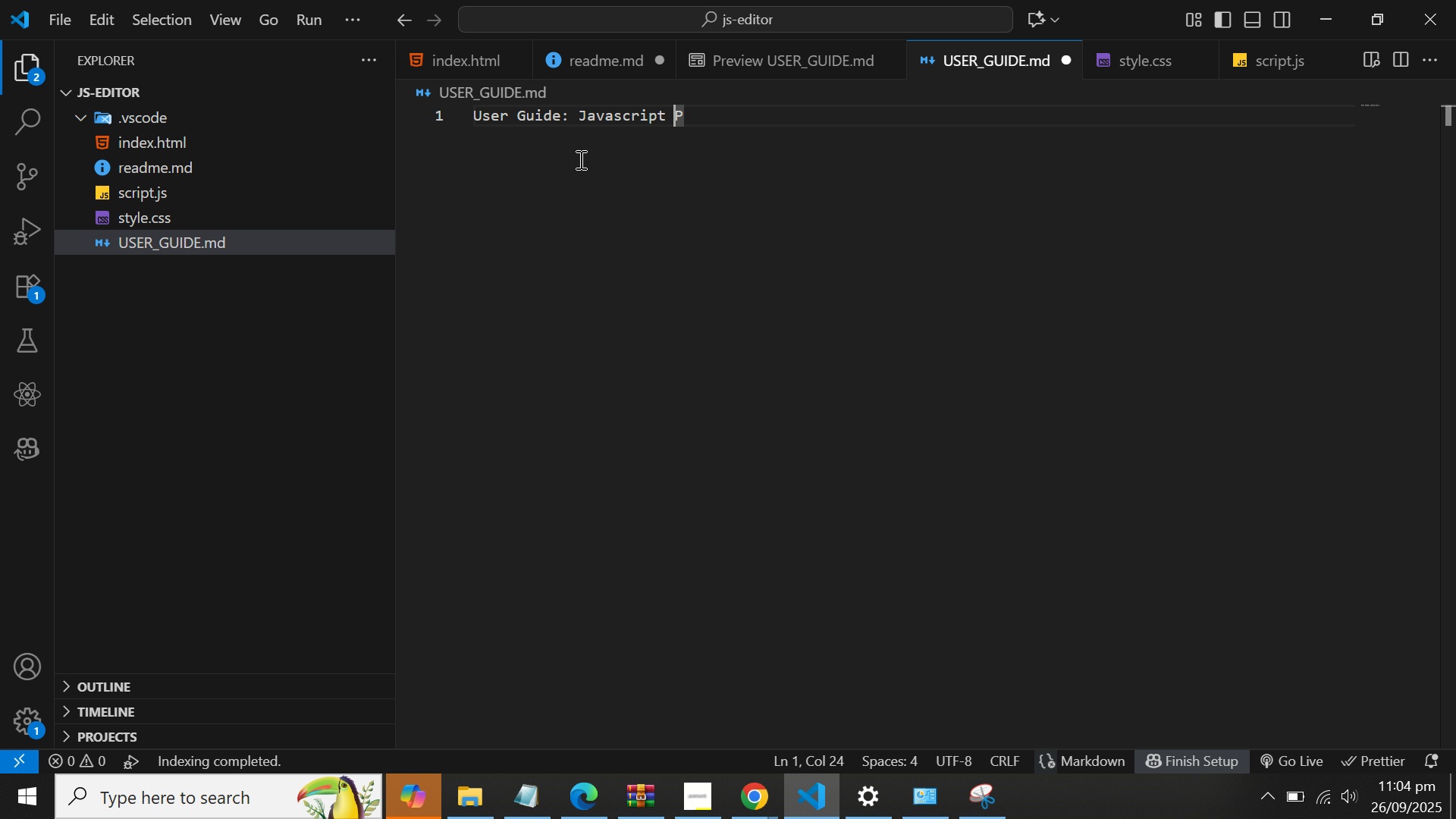 
key(Control+ArrowLeft)
 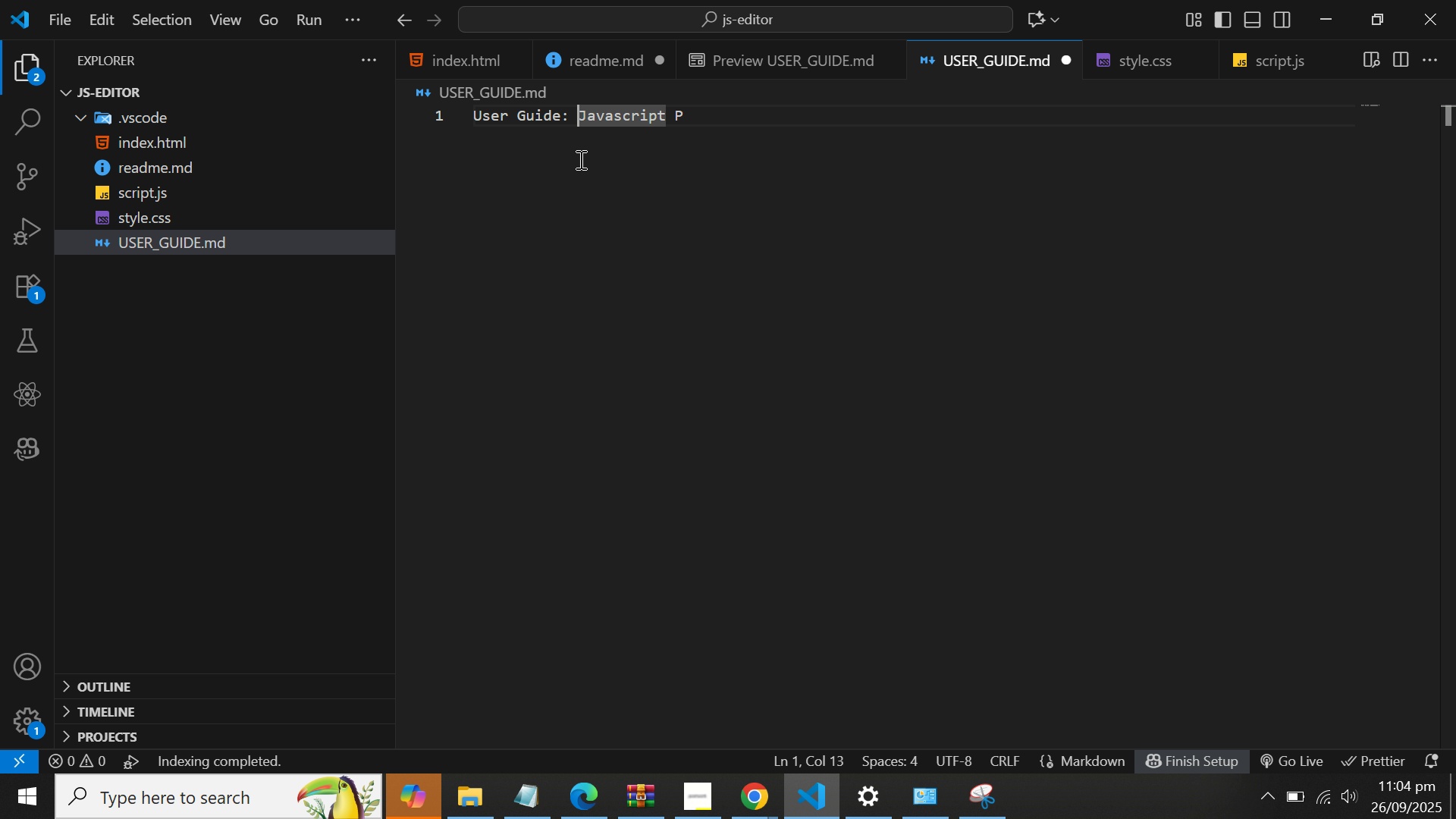 
key(ArrowRight)
 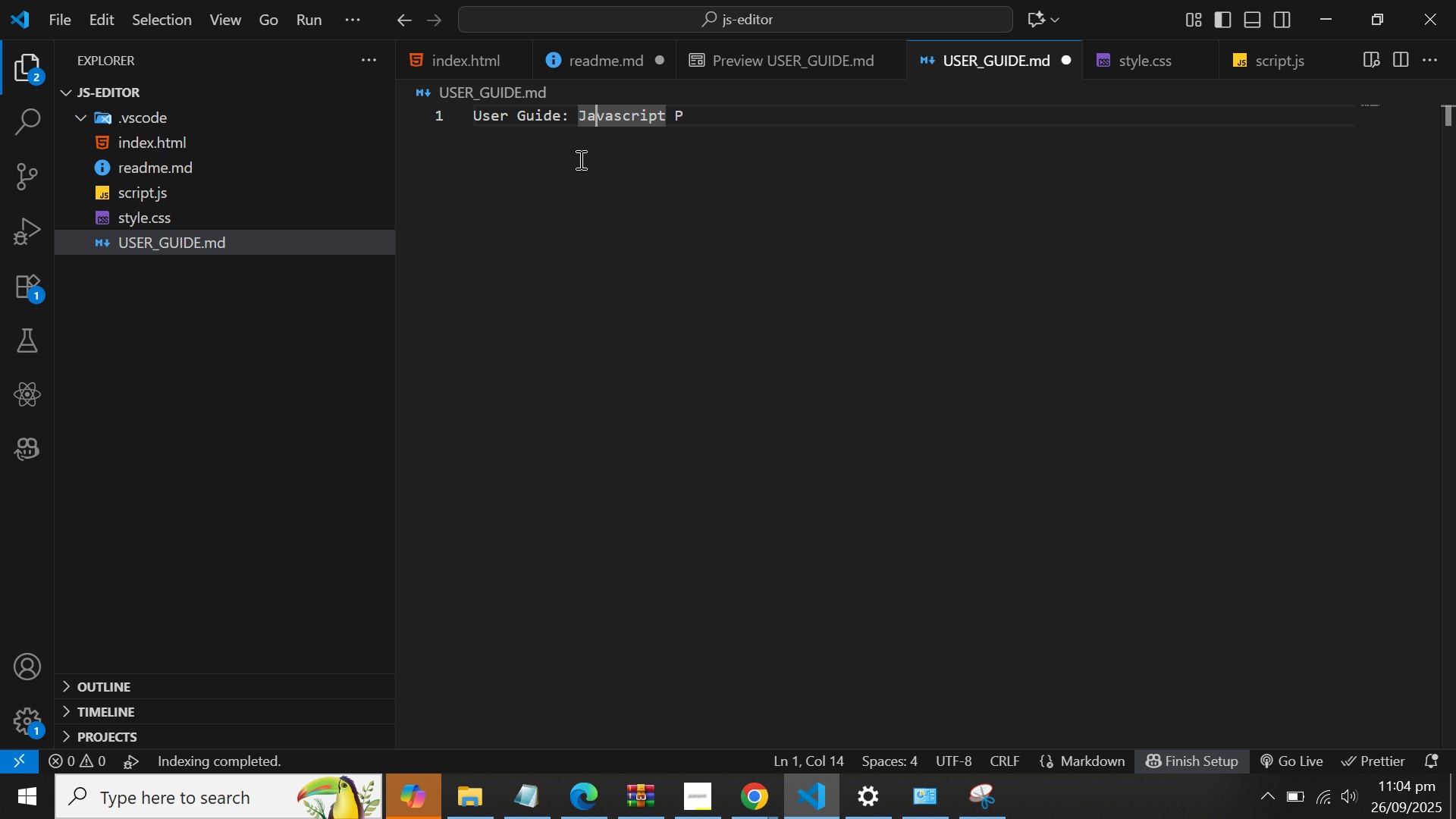 
key(ArrowRight)
 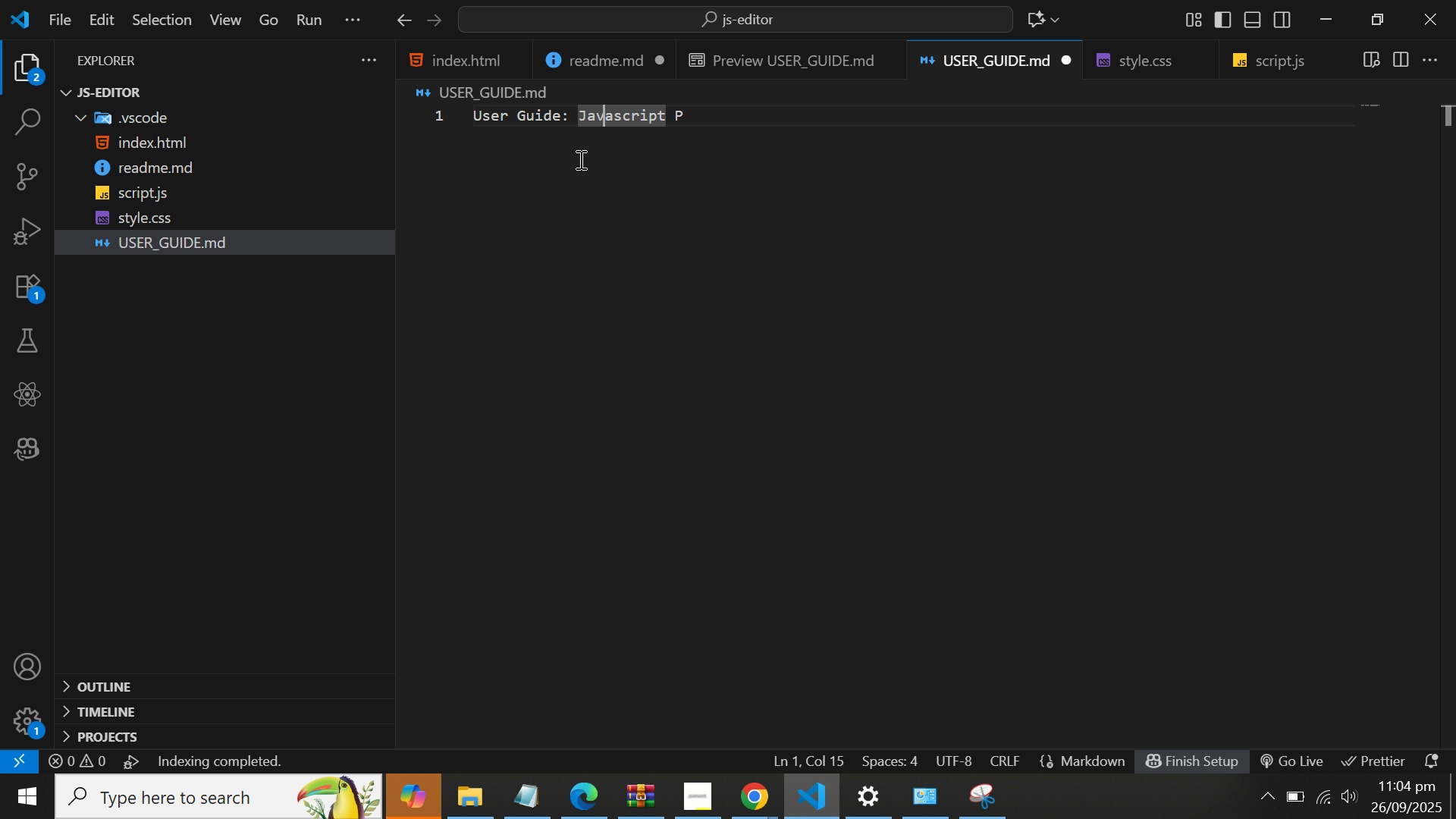 
key(ArrowRight)
 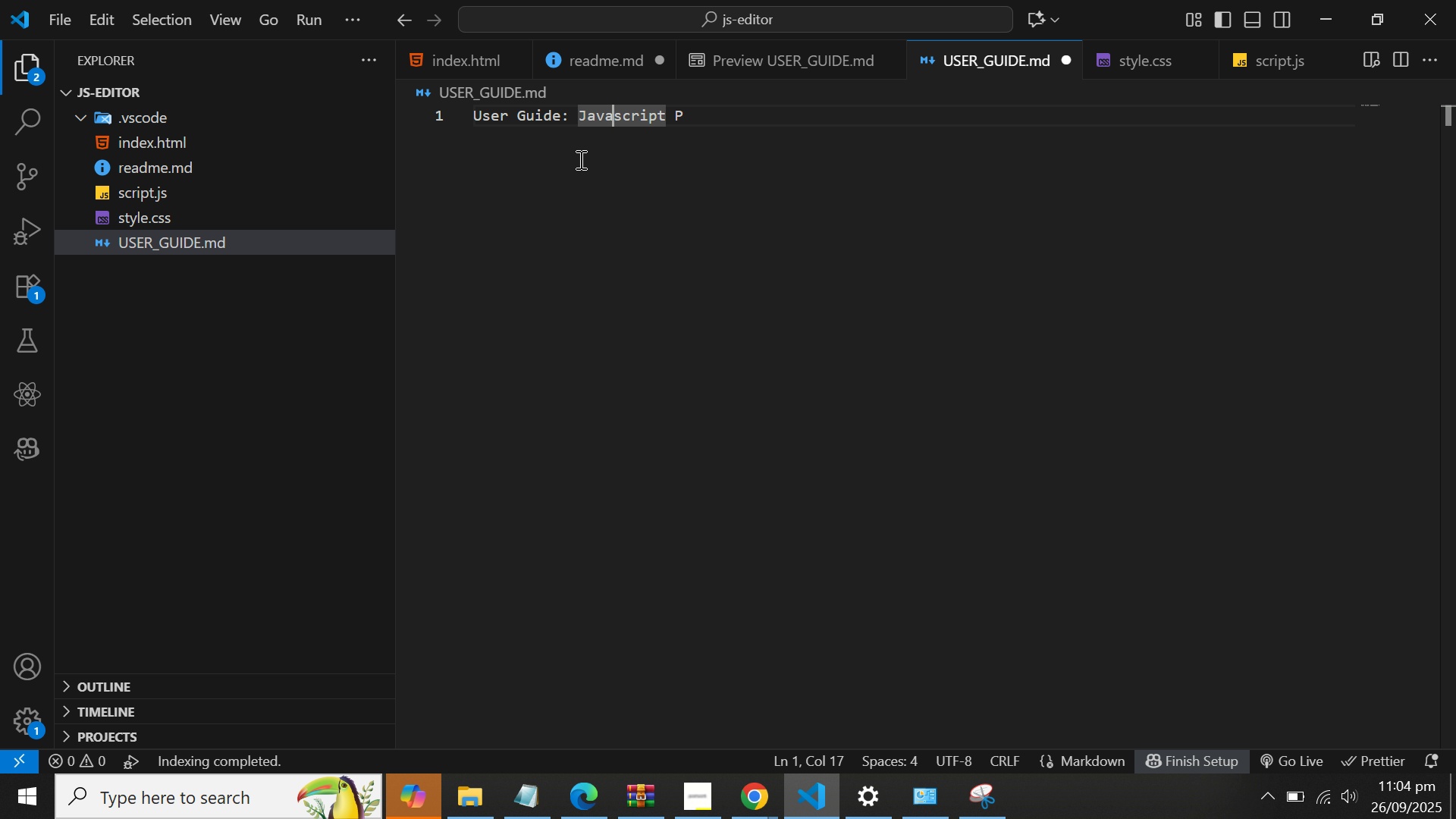 
key(ArrowRight)
 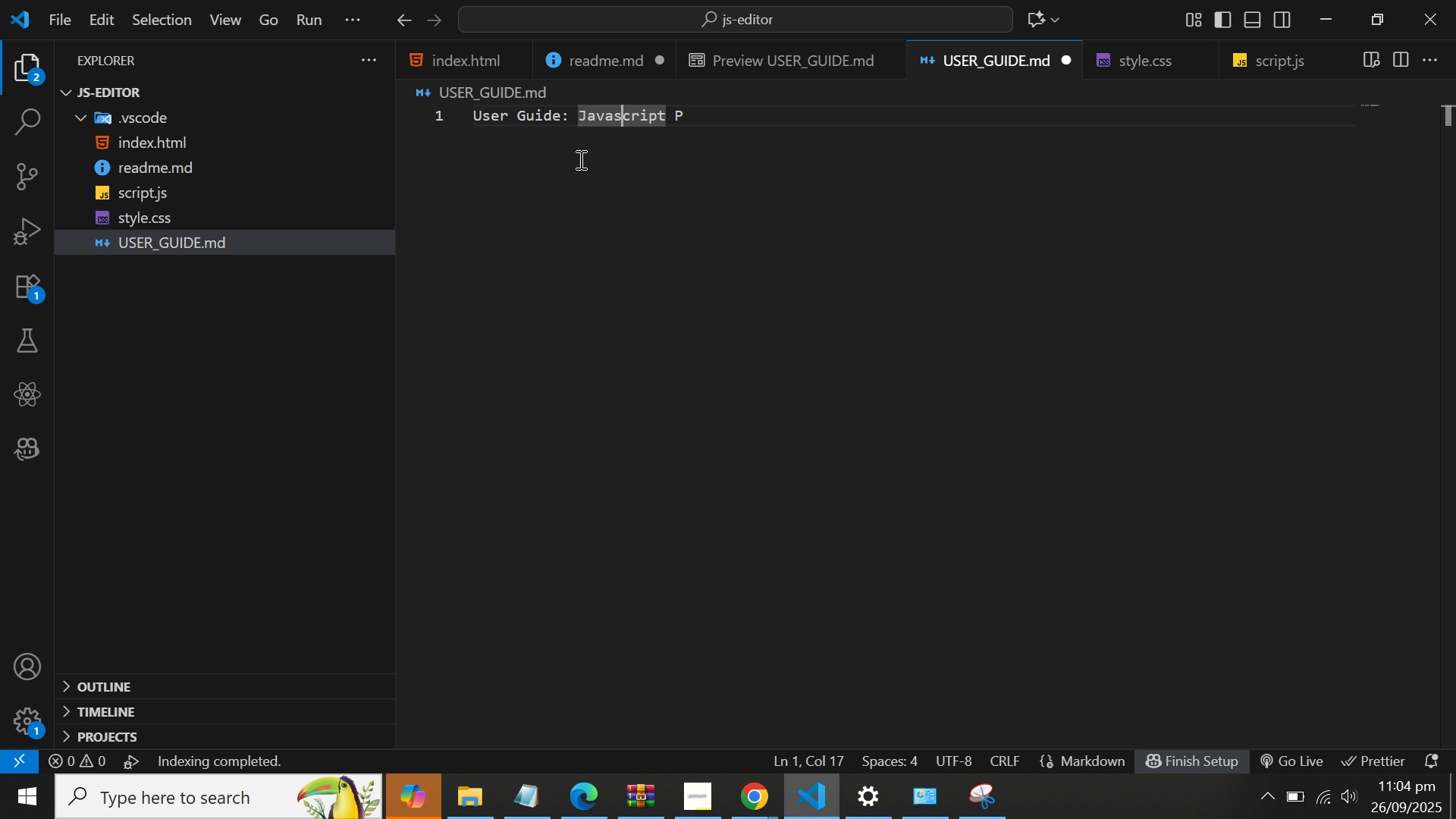 
key(ArrowRight)
 